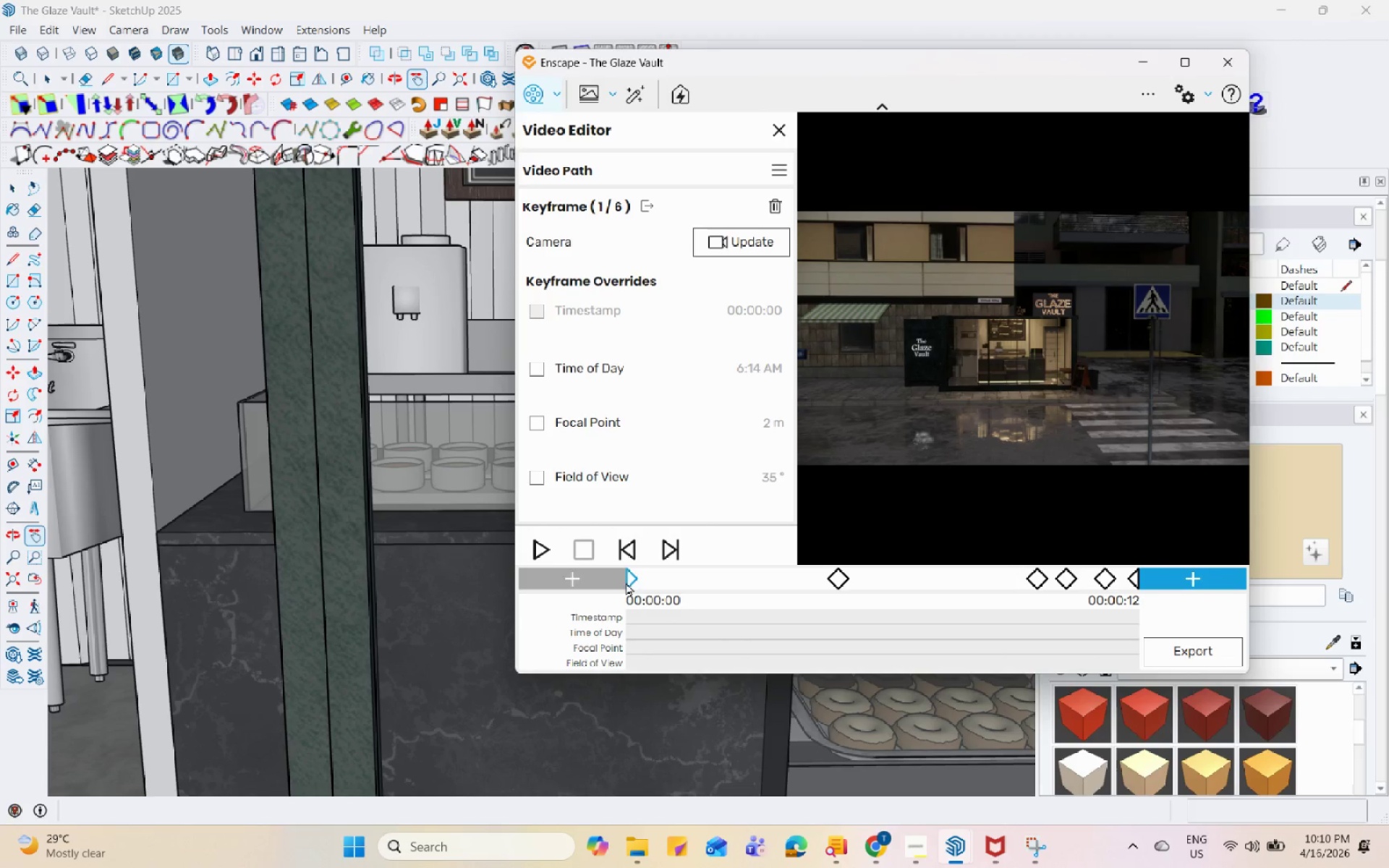 
left_click([535, 552])
 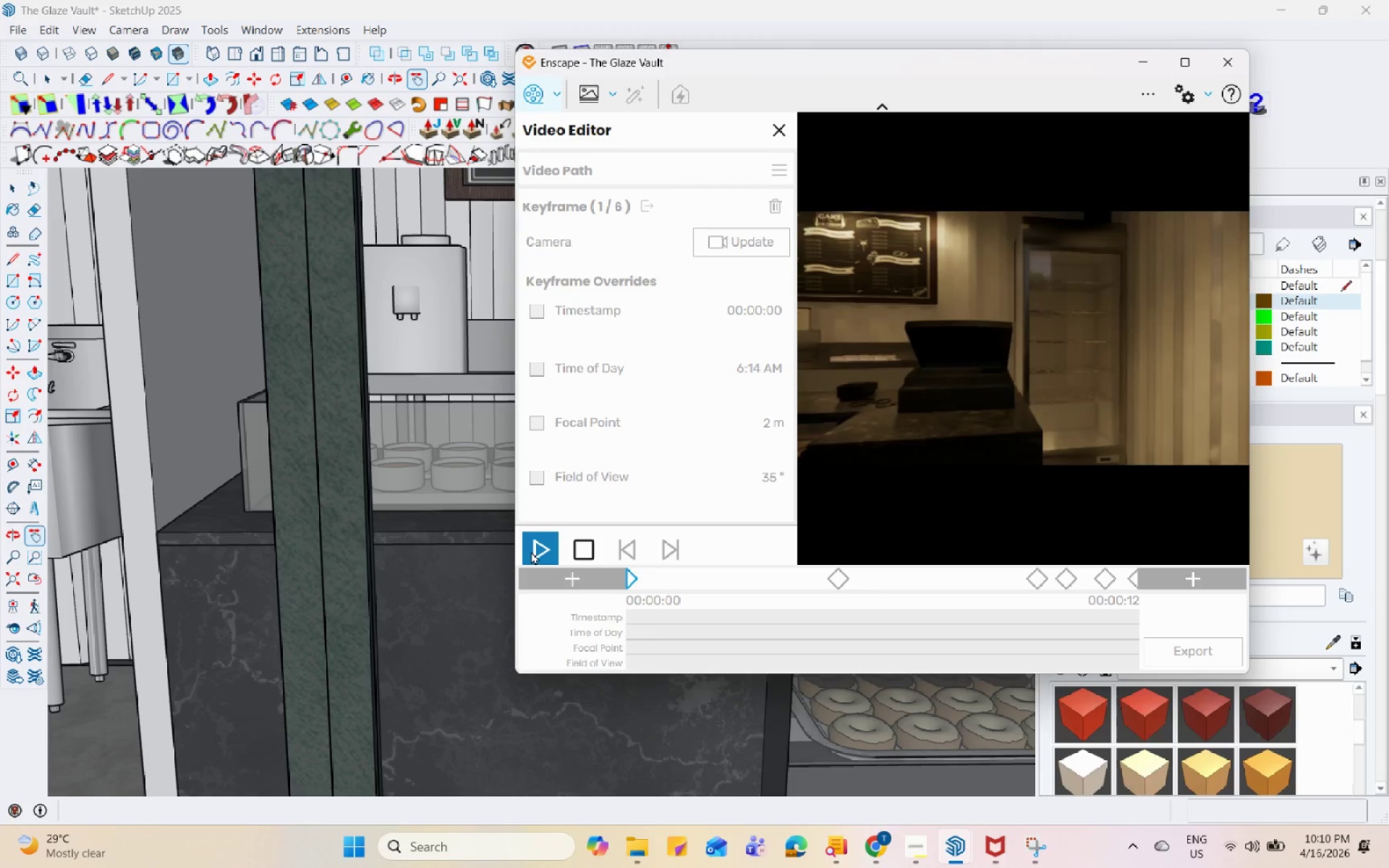 
wait(15.67)
 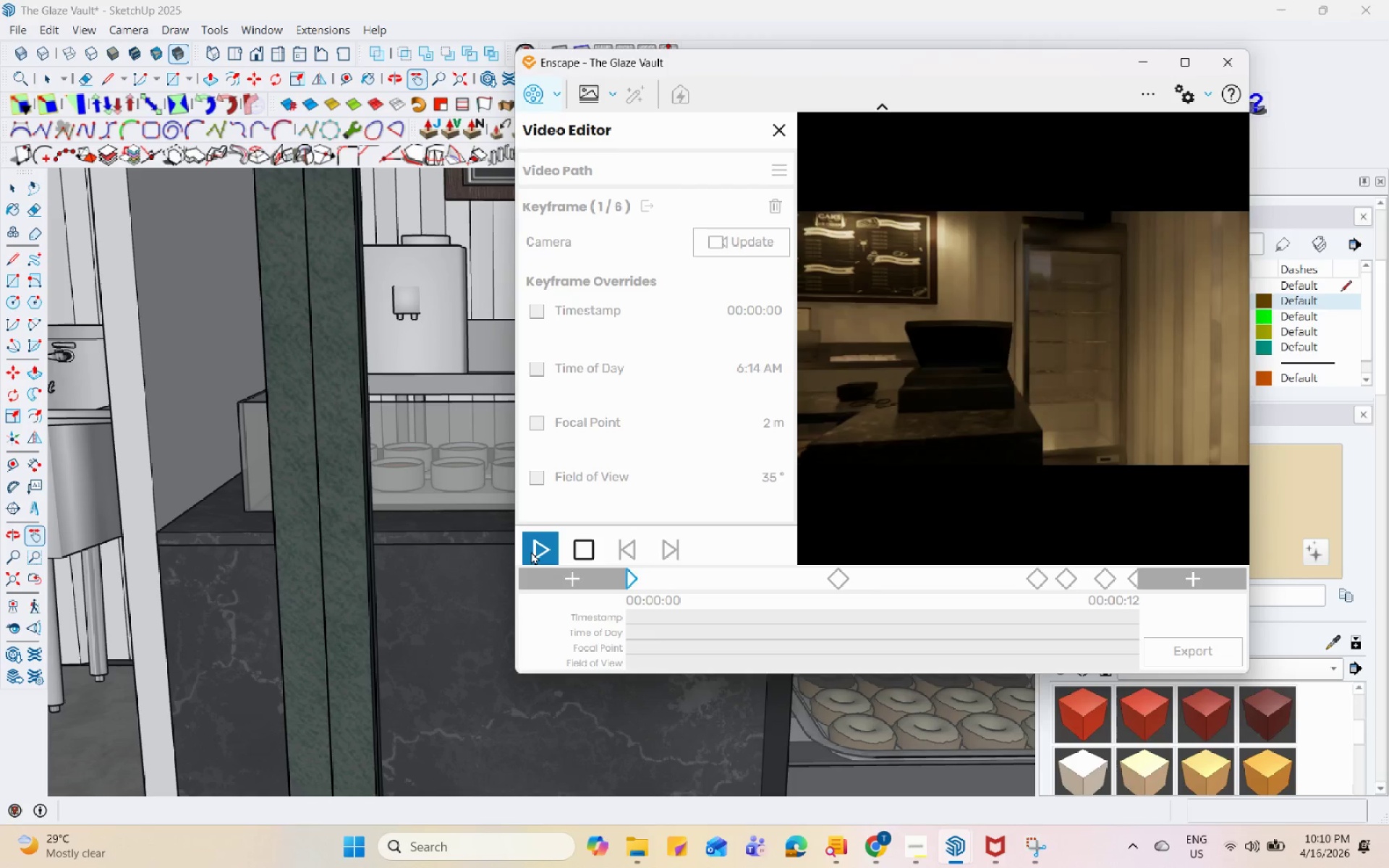 
left_click([1038, 581])
 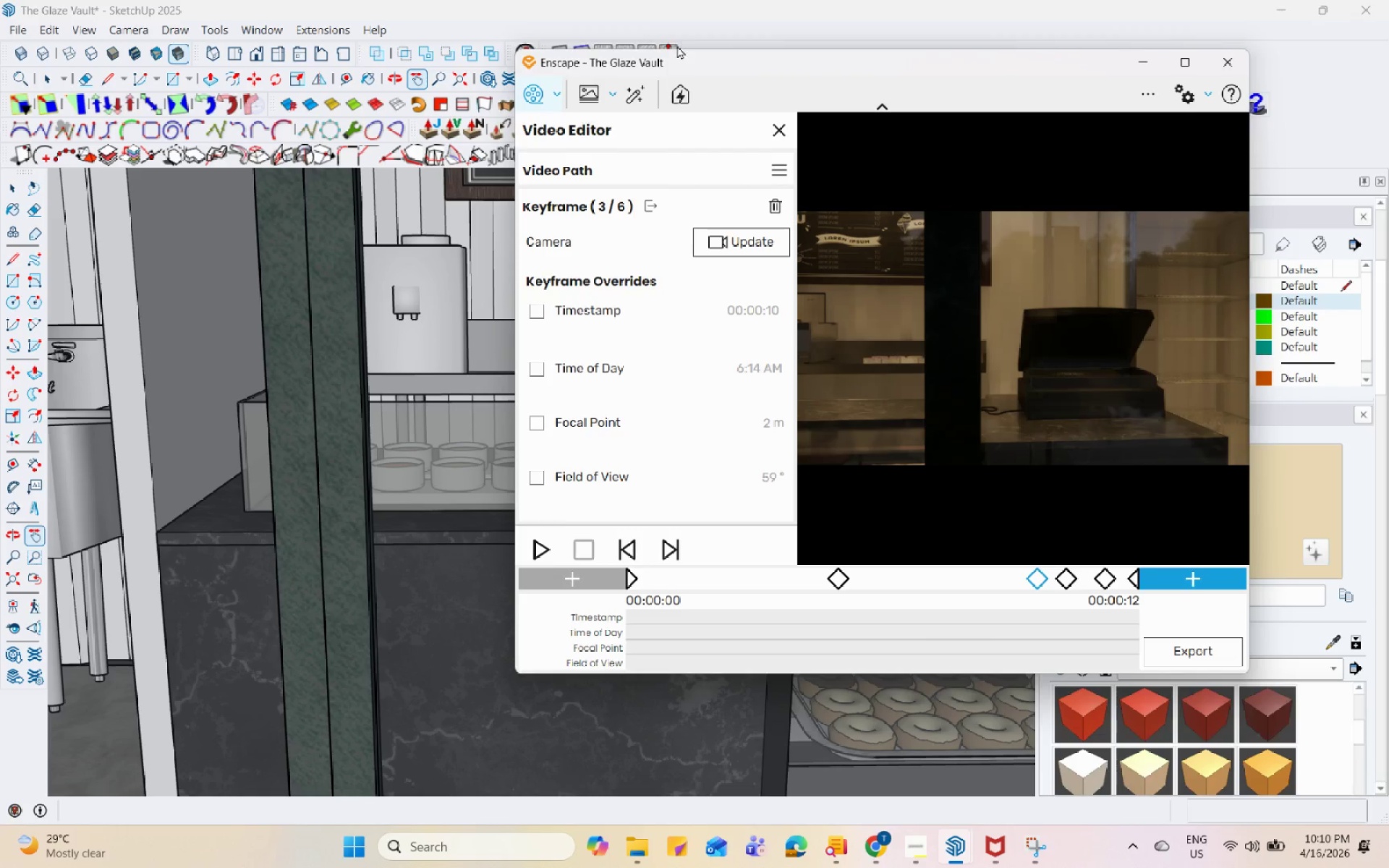 
left_click_drag(start_coordinate=[734, 59], to_coordinate=[953, 67])
 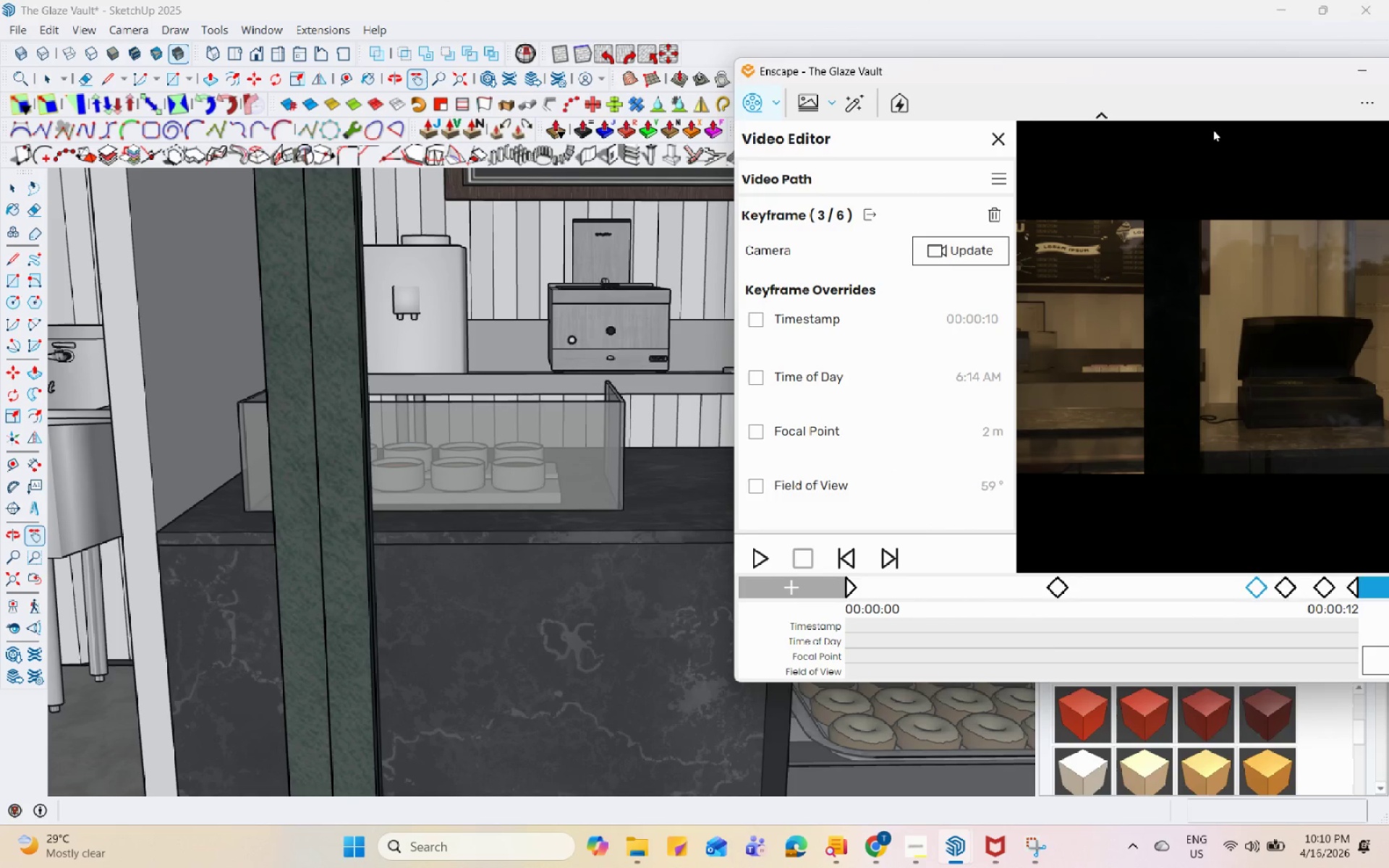 
left_click_drag(start_coordinate=[1165, 75], to_coordinate=[973, 67])
 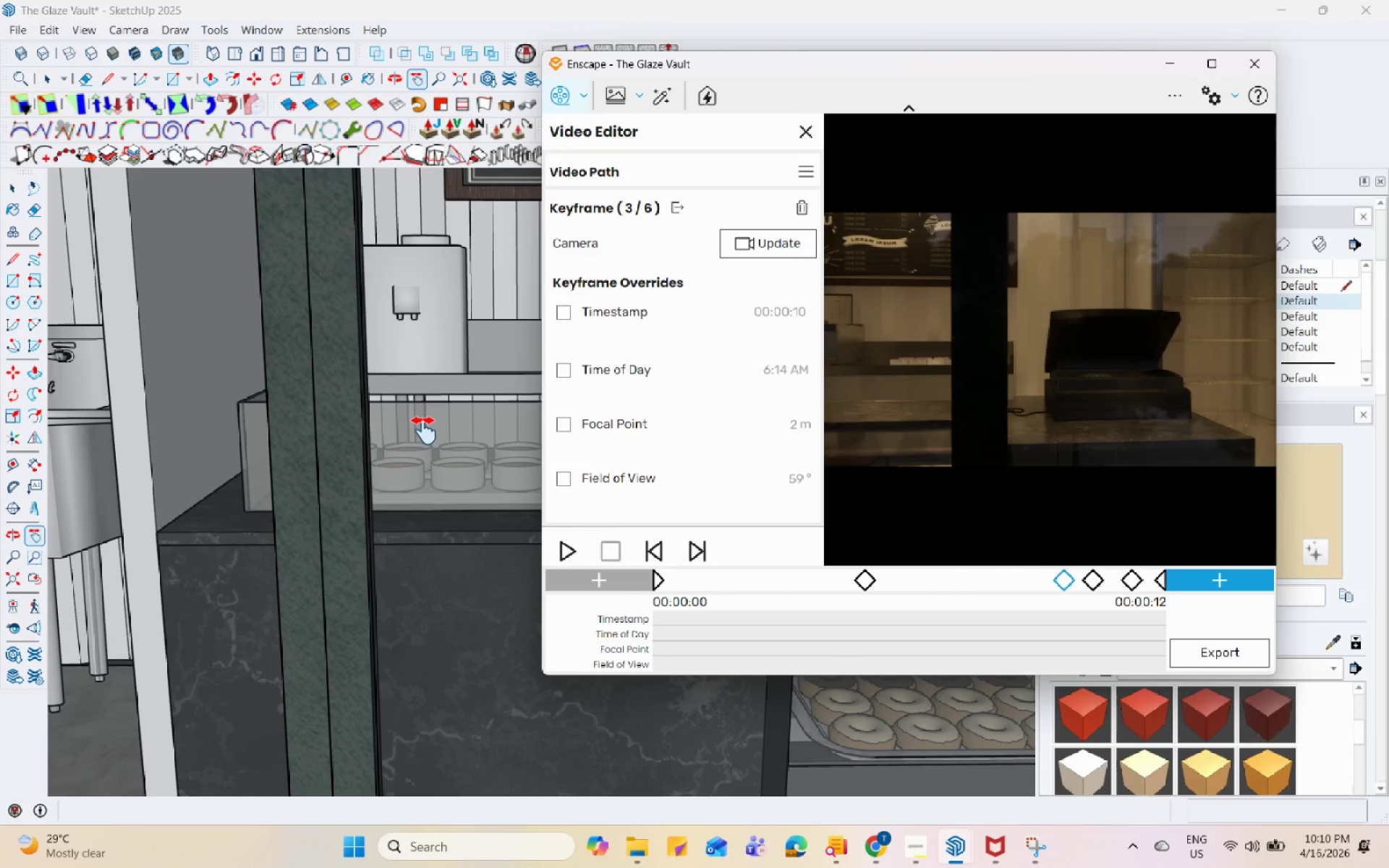 
scroll: coordinate [424, 427], scroll_direction: up, amount: 1.0
 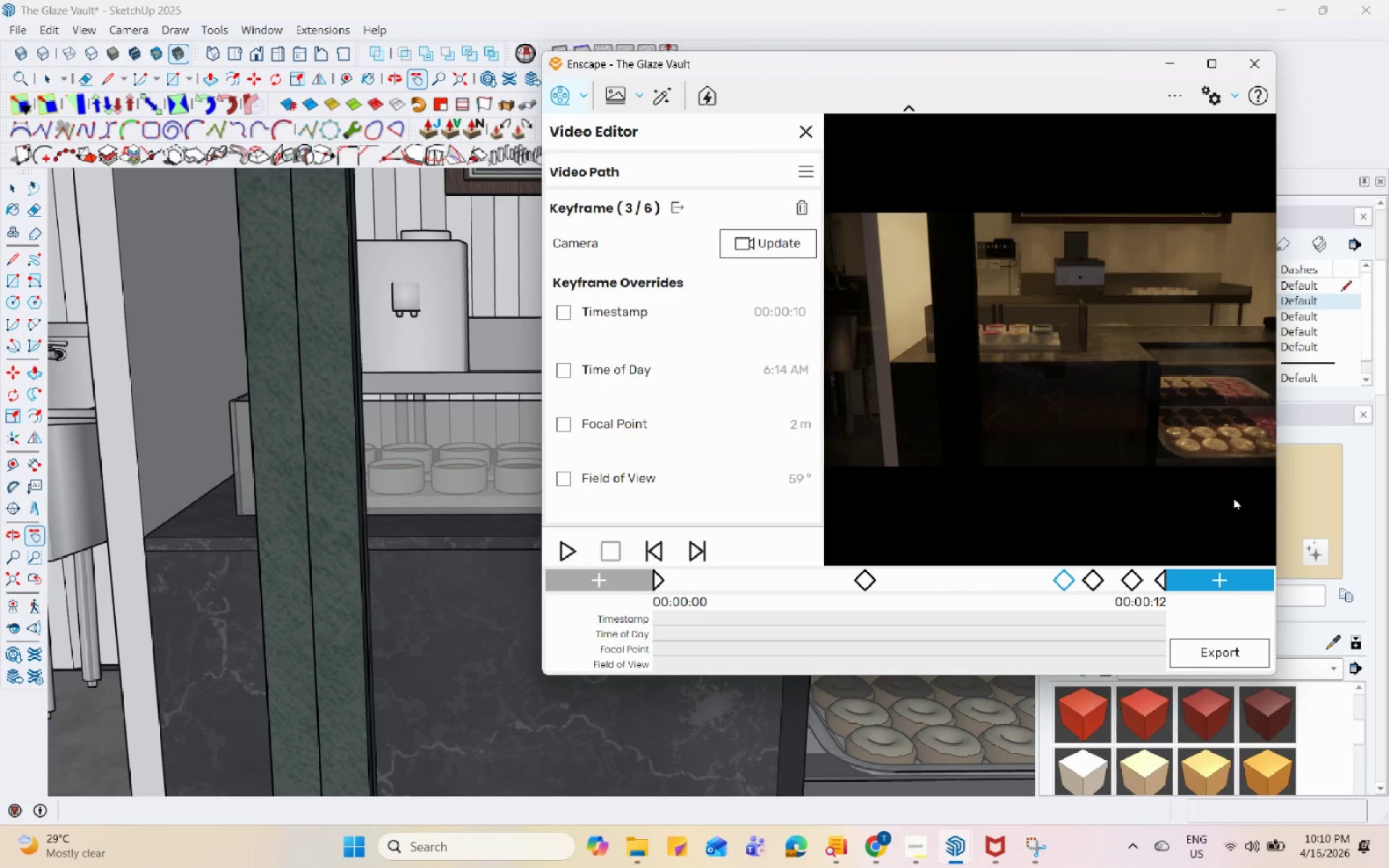 
left_click([1061, 581])
 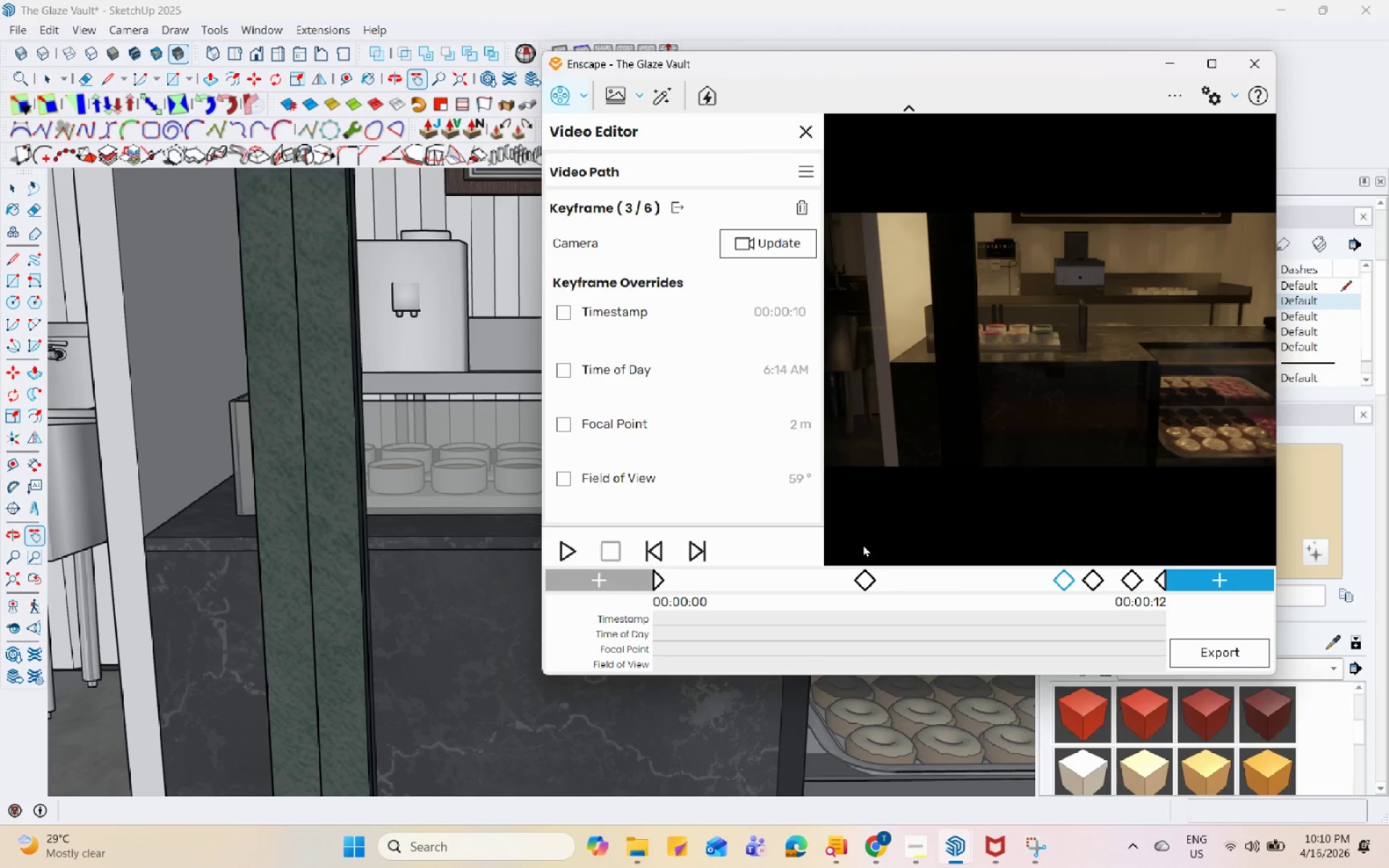 
left_click([865, 579])
 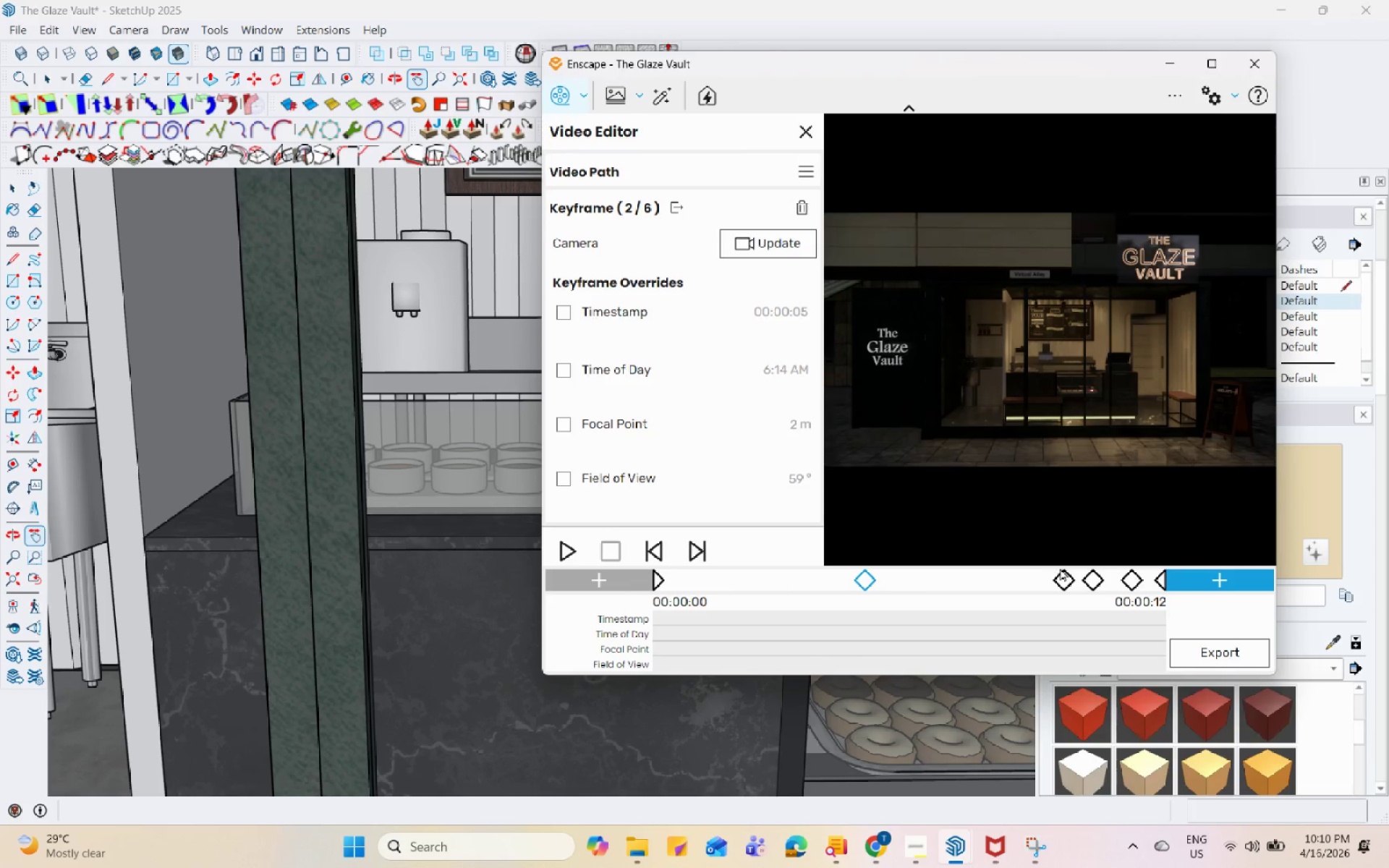 
left_click([1057, 579])
 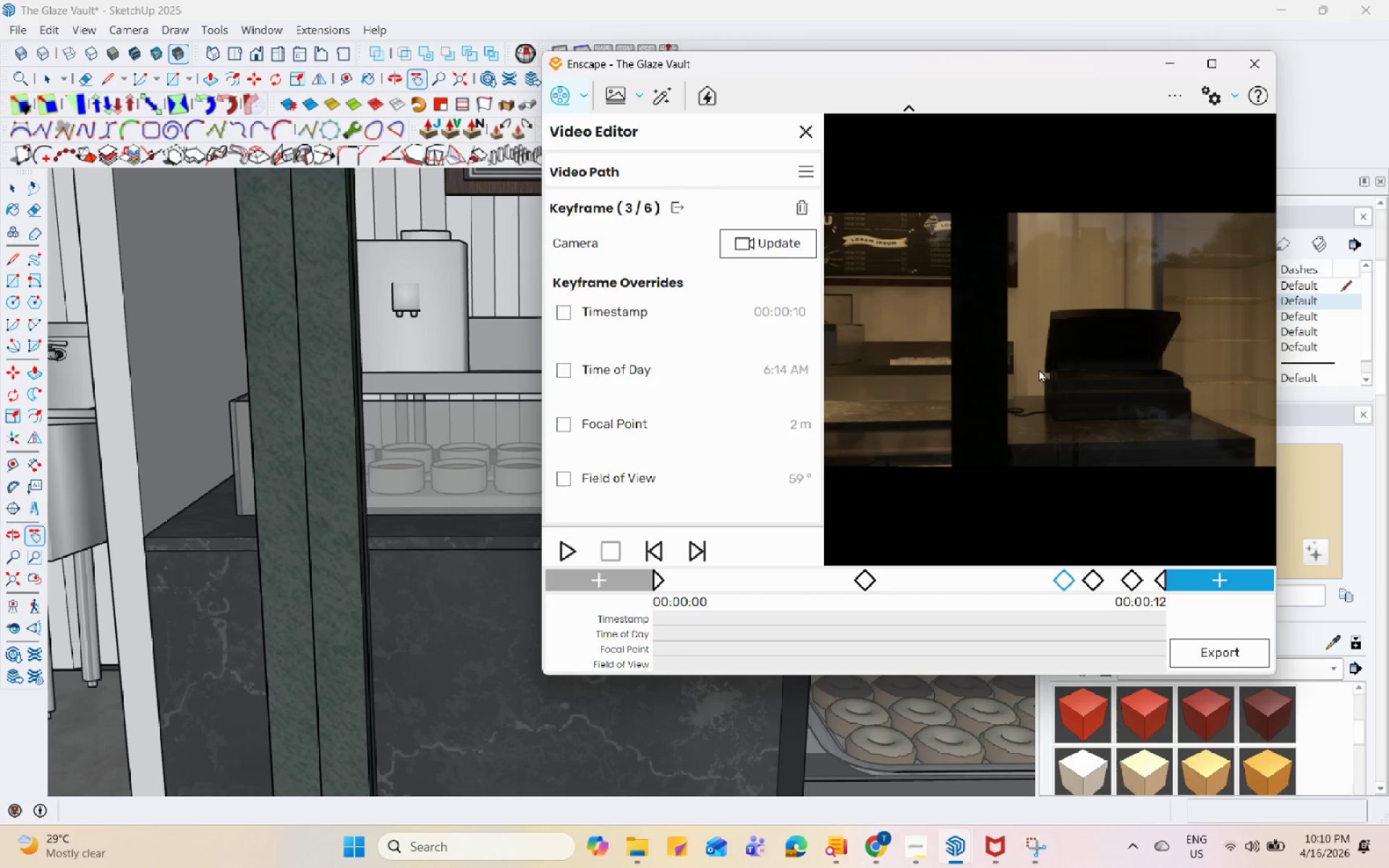 
scroll: coordinate [1065, 375], scroll_direction: up, amount: 1.0
 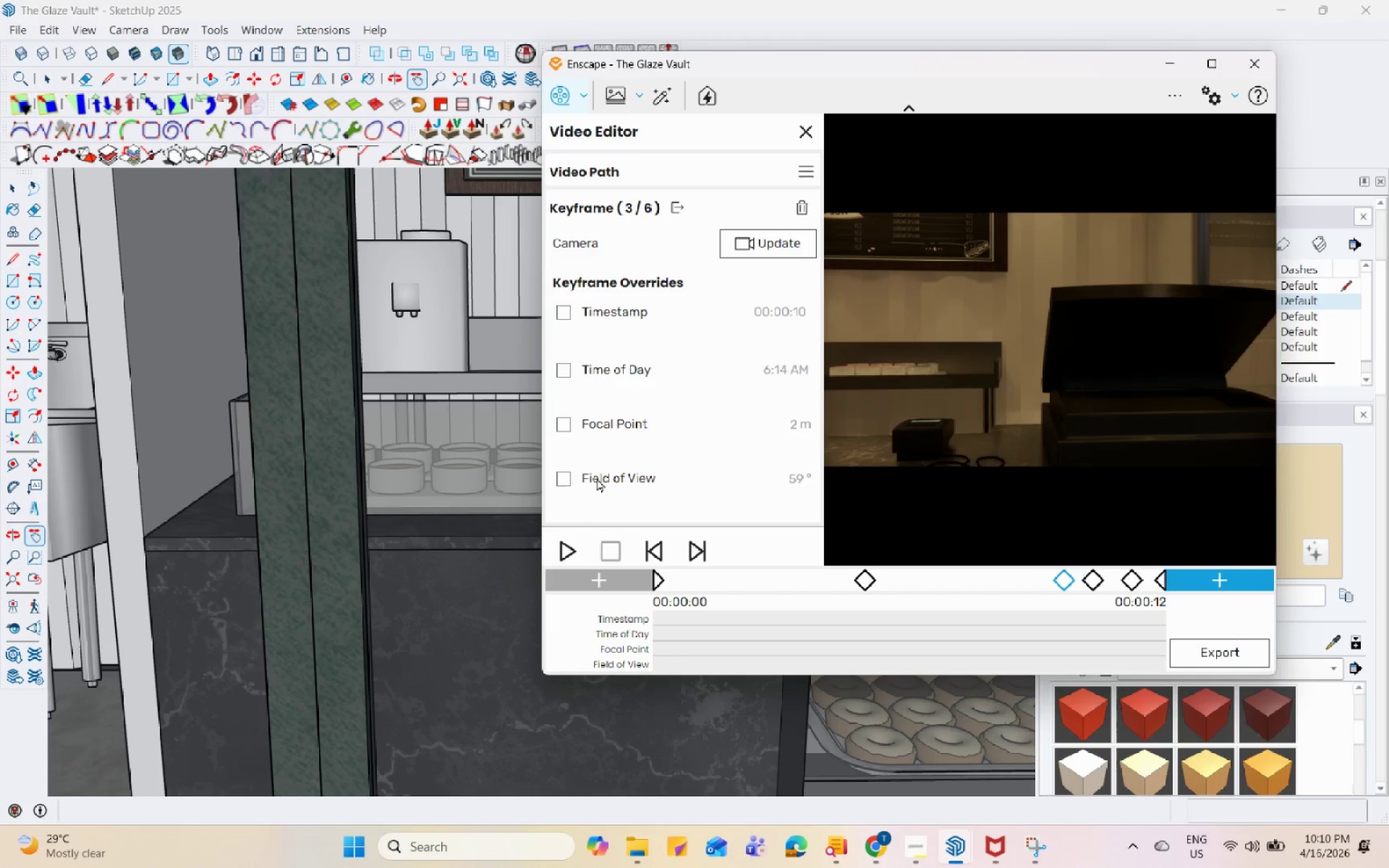 
wait(5.13)
 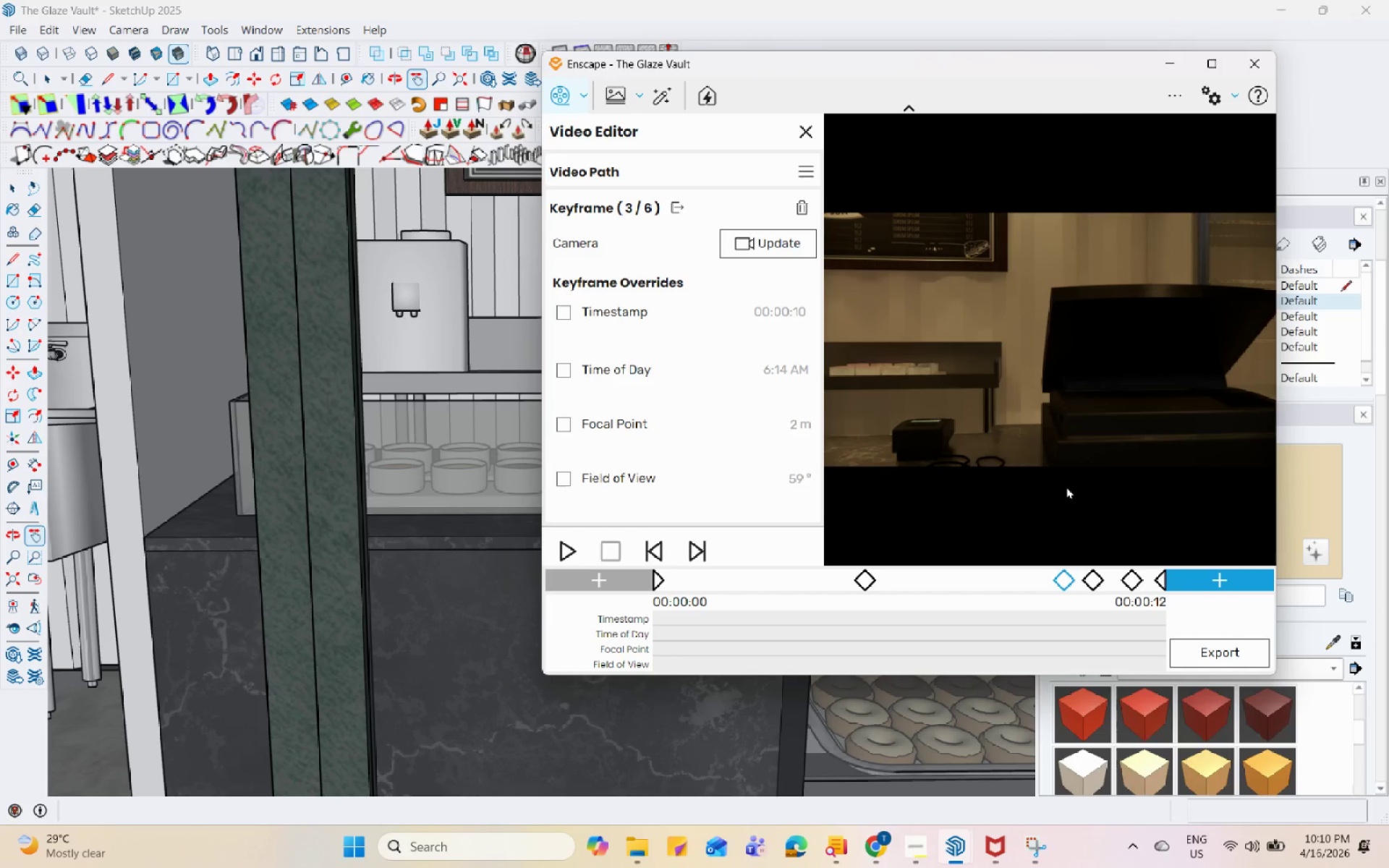 
left_click([581, 479])
 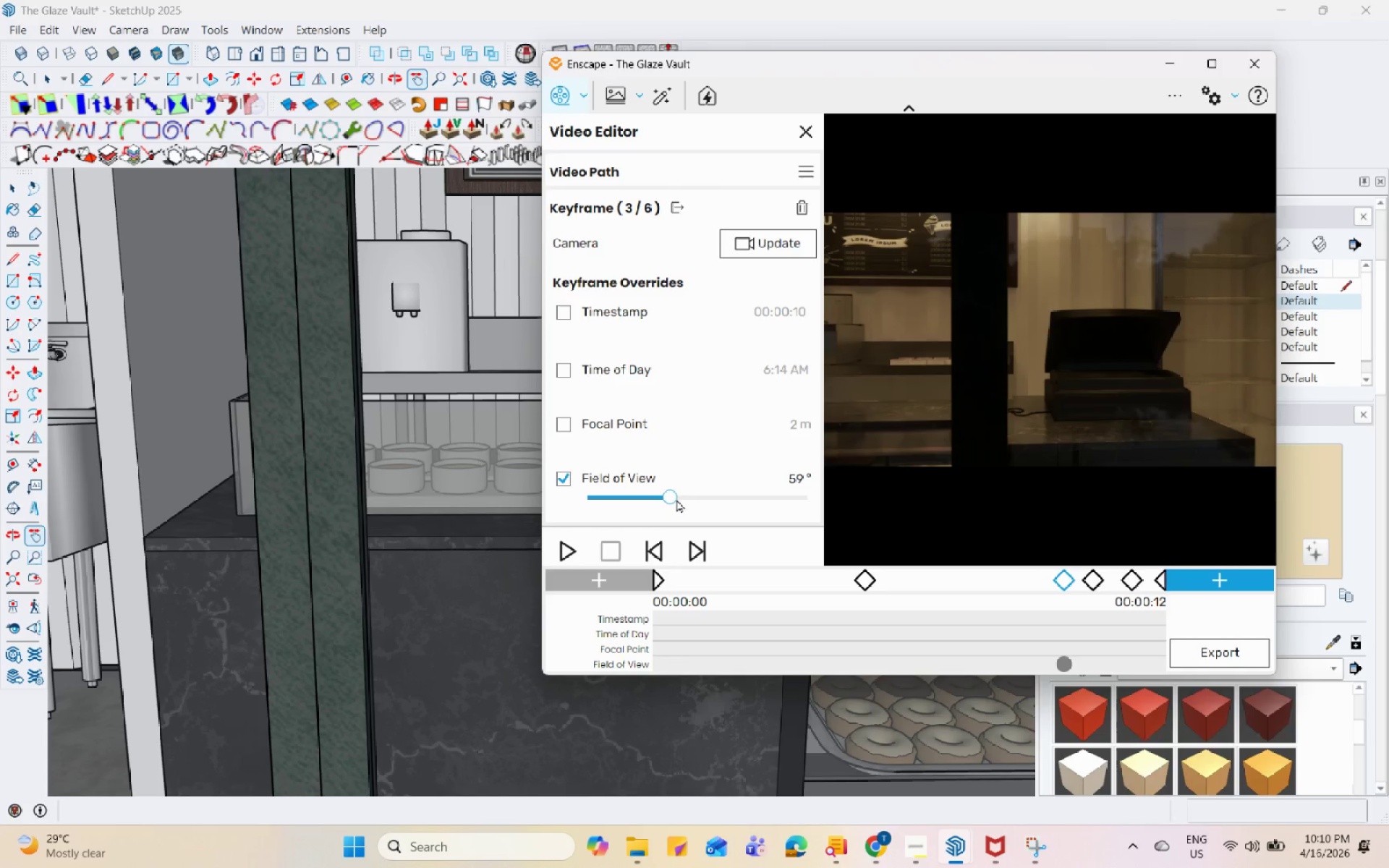 
left_click_drag(start_coordinate=[672, 500], to_coordinate=[691, 516])
 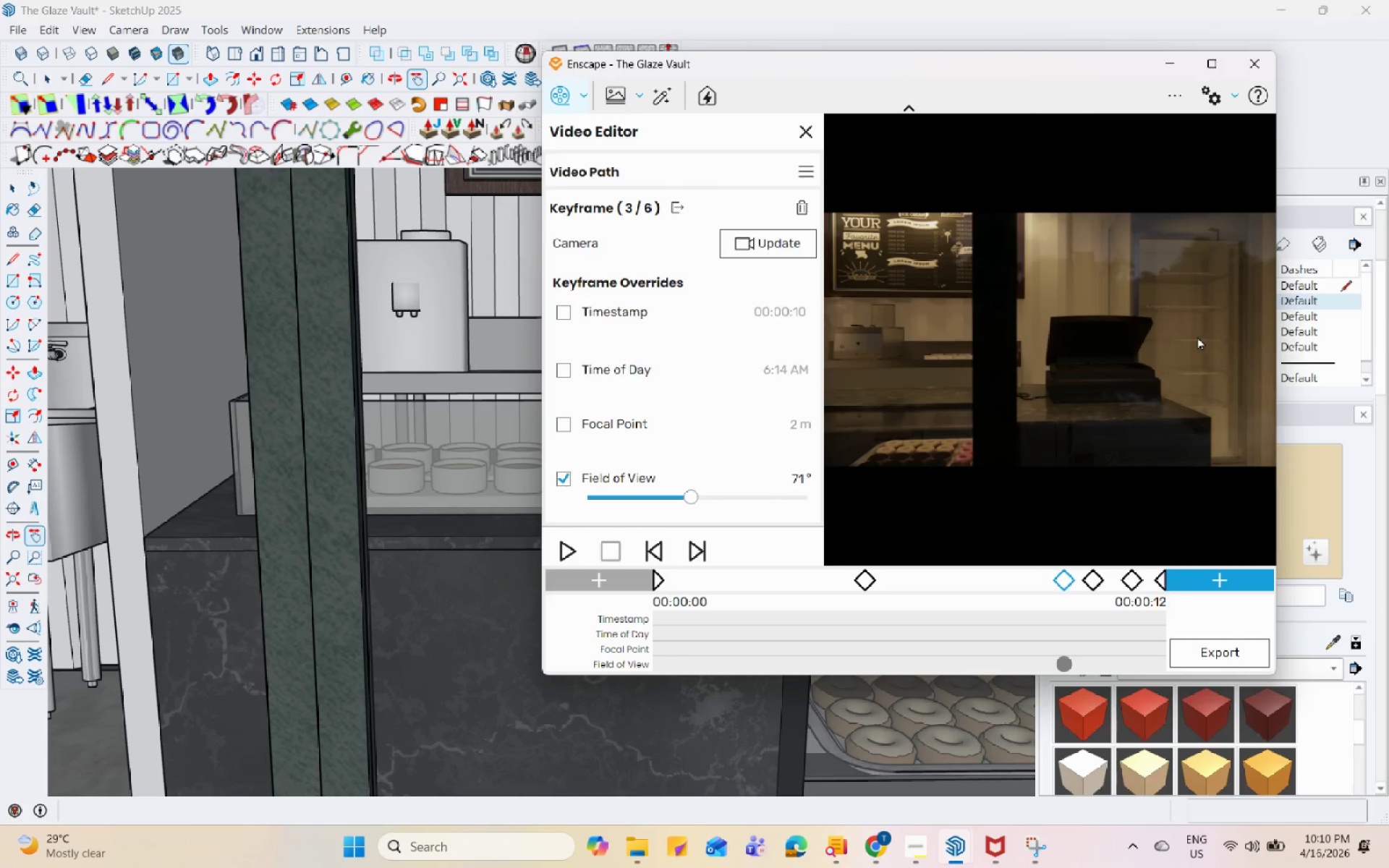 
scroll: coordinate [1171, 349], scroll_direction: up, amount: 1.0
 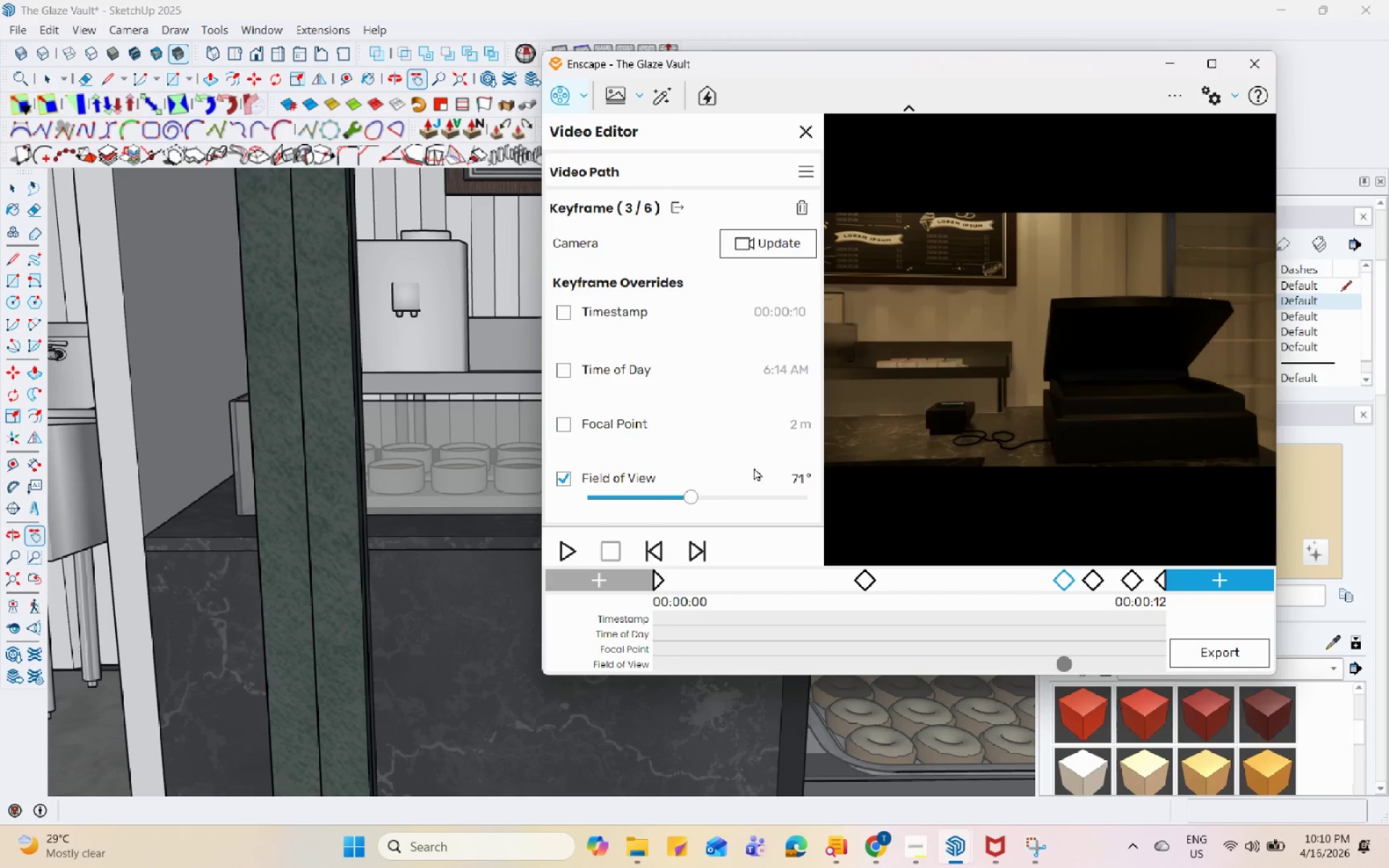 
left_click_drag(start_coordinate=[689, 495], to_coordinate=[717, 498])
 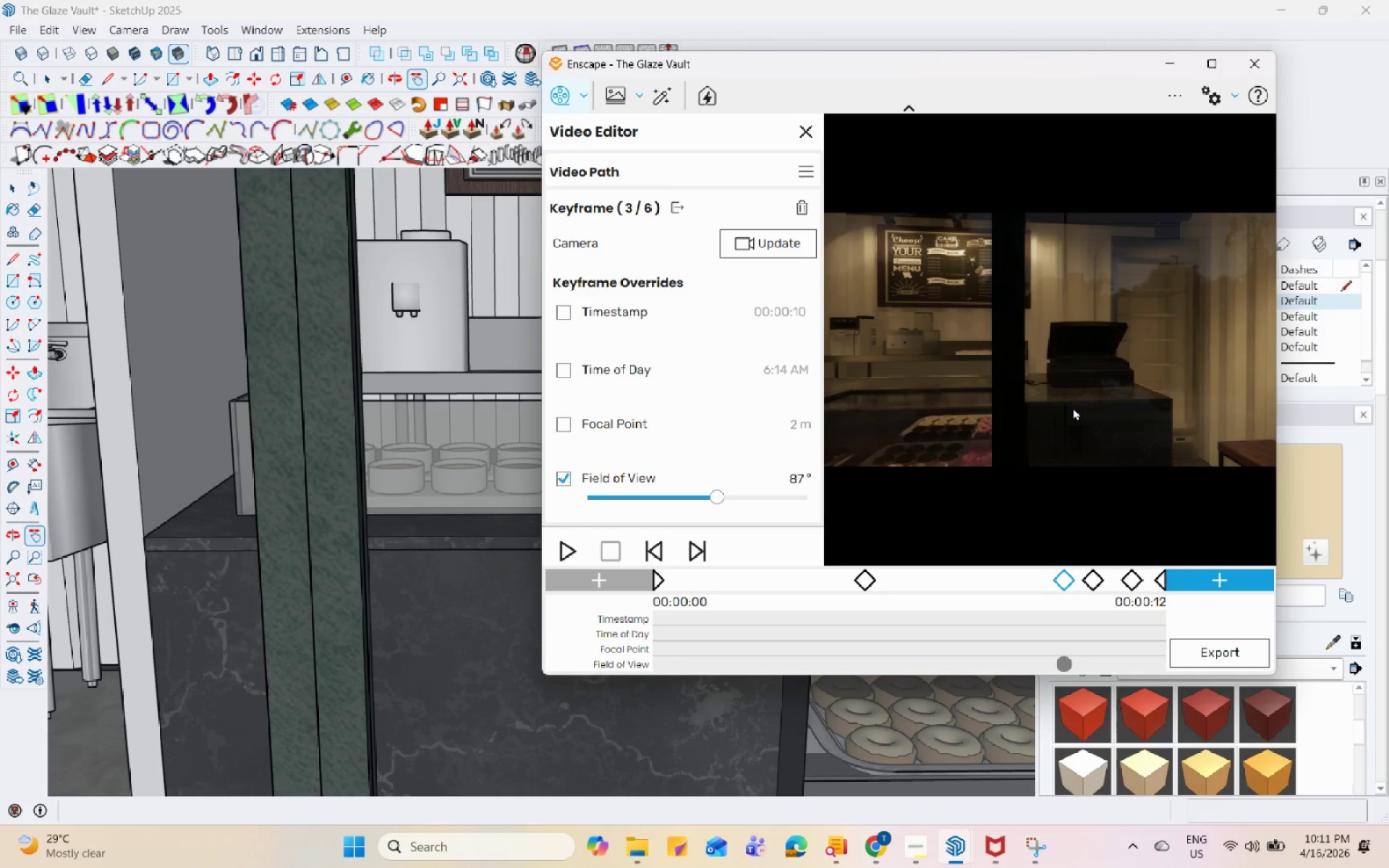 
scroll: coordinate [1073, 407], scroll_direction: up, amount: 1.0
 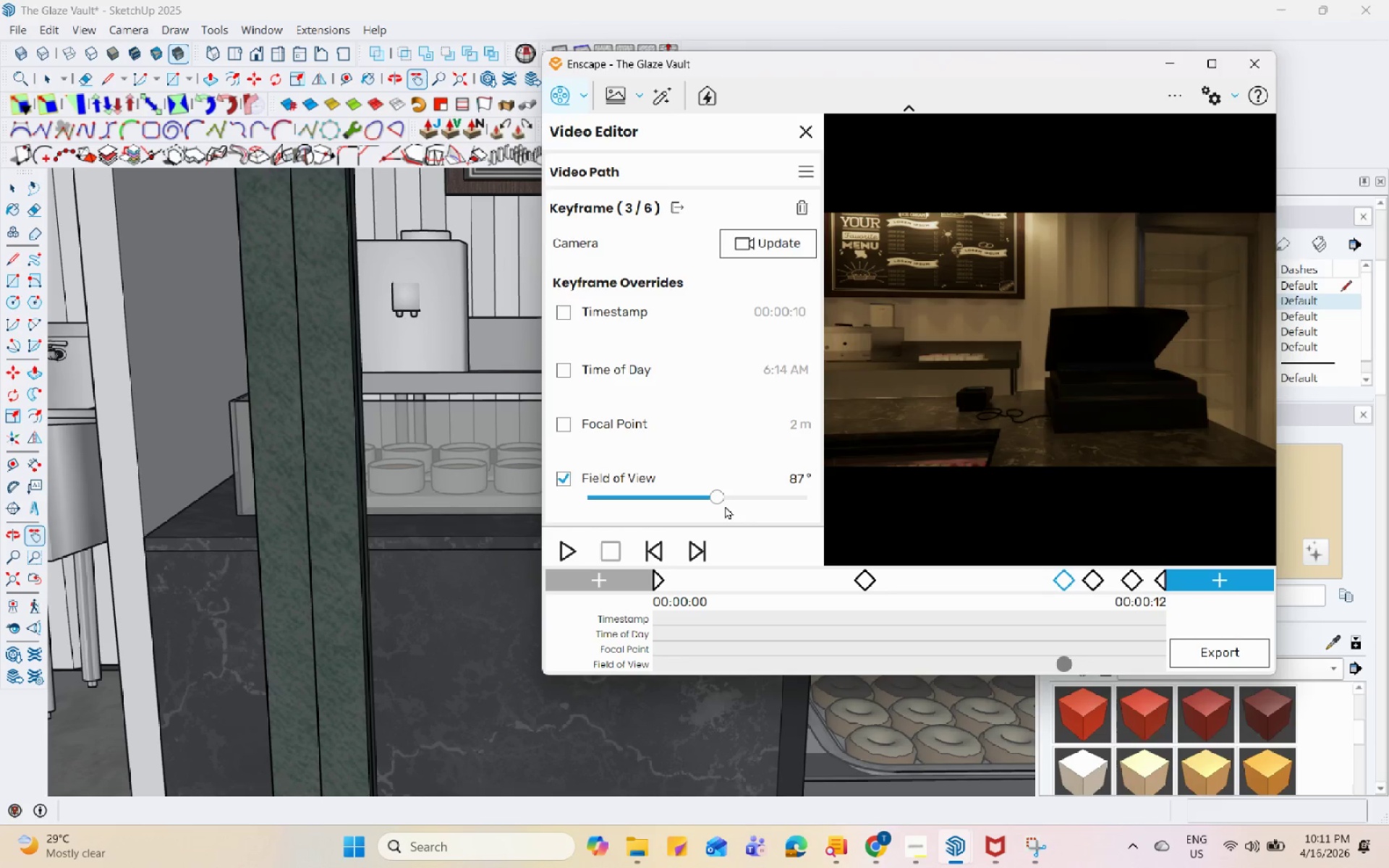 
left_click_drag(start_coordinate=[717, 495], to_coordinate=[660, 493])
 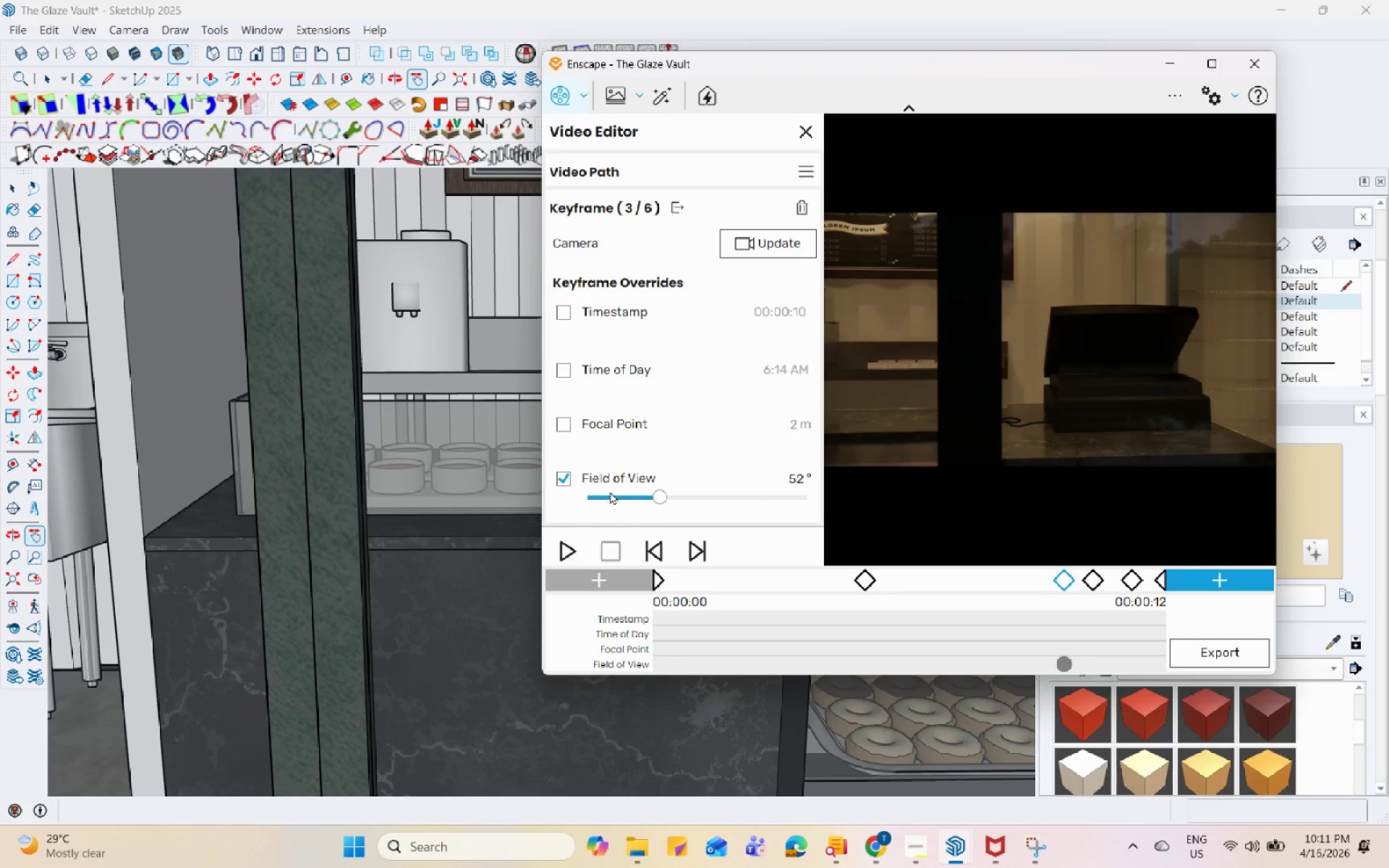 
left_click_drag(start_coordinate=[654, 494], to_coordinate=[725, 495])
 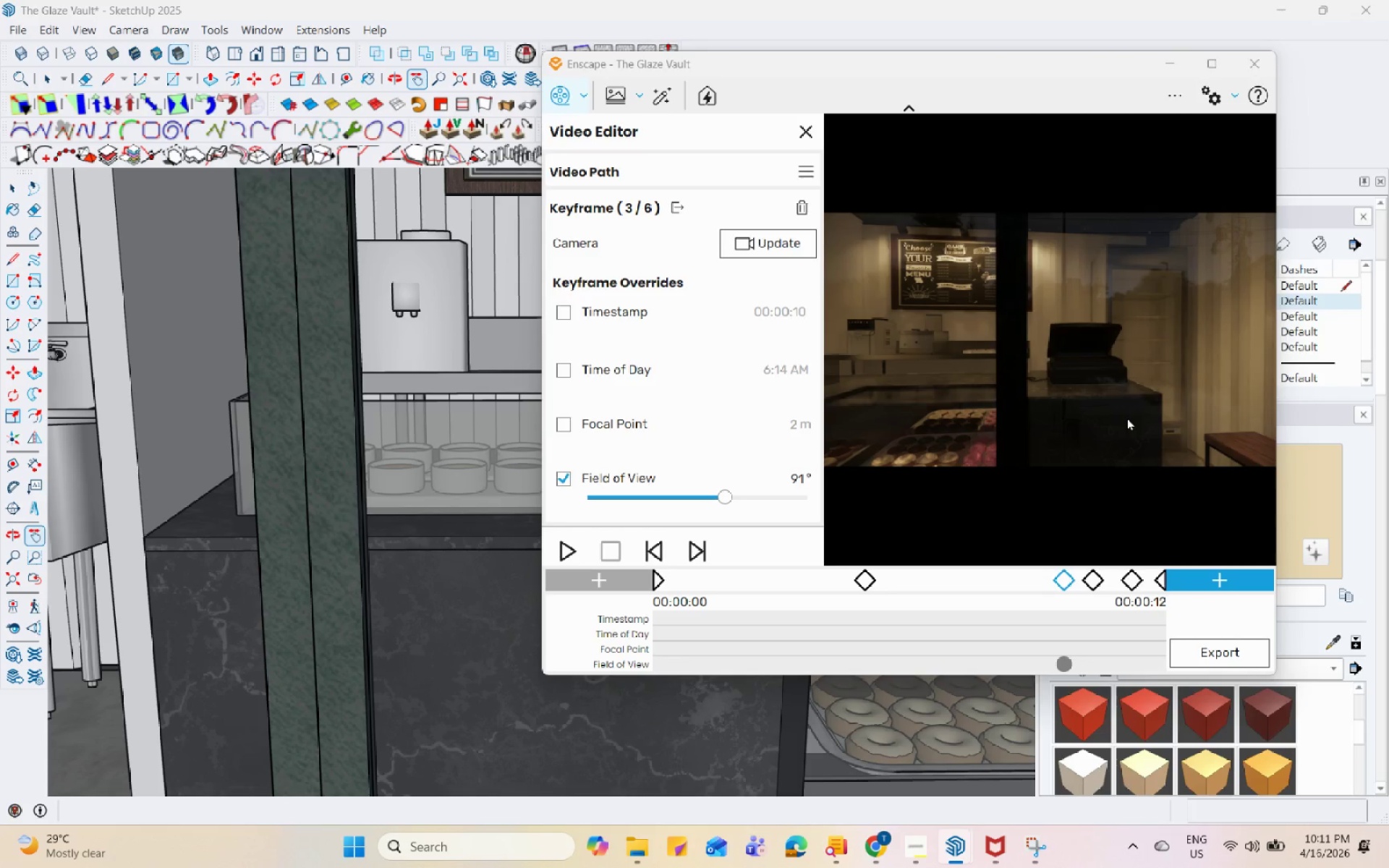 
scroll: coordinate [1126, 415], scroll_direction: up, amount: 1.0
 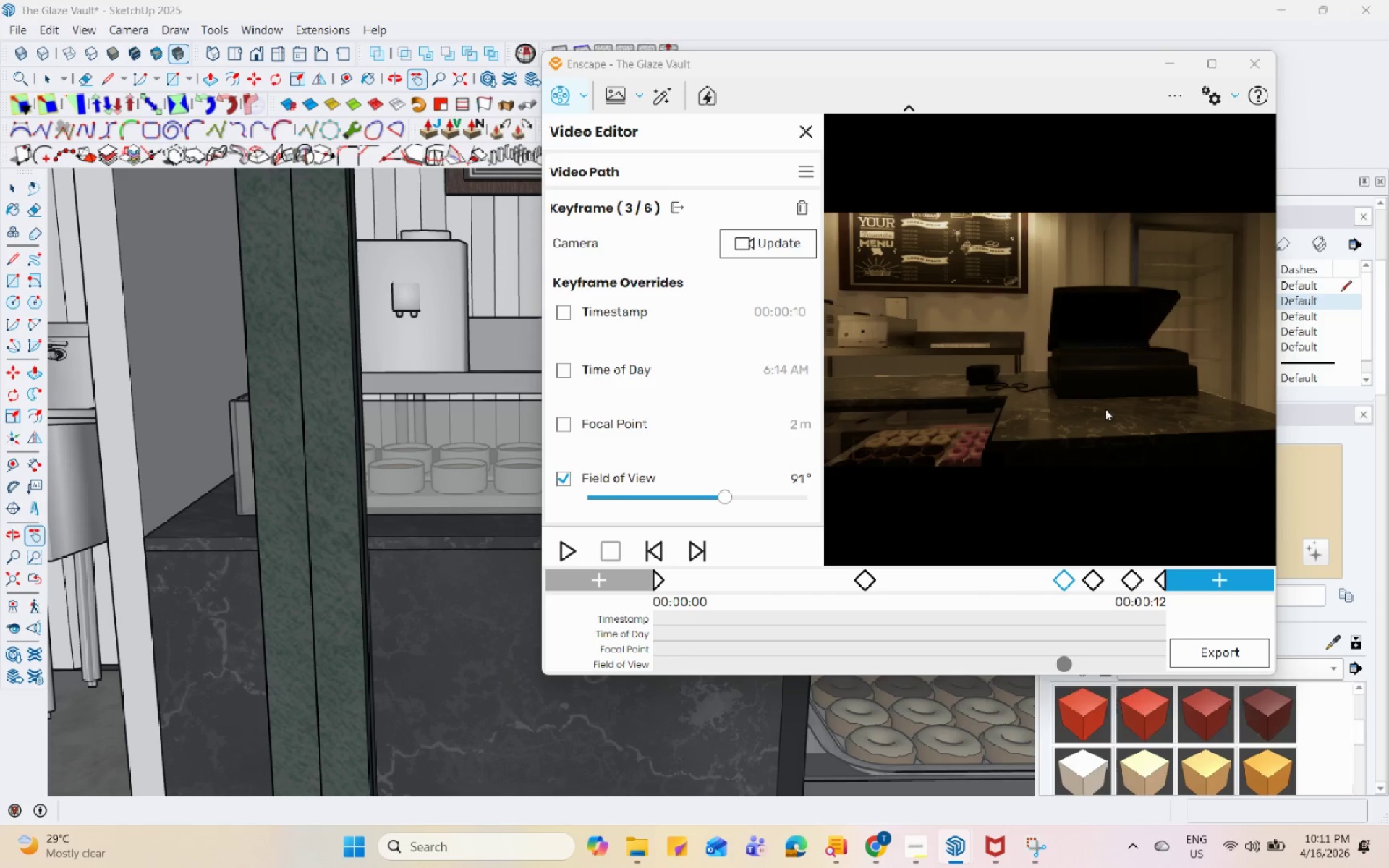 
left_click_drag(start_coordinate=[1105, 393], to_coordinate=[1032, 482])
 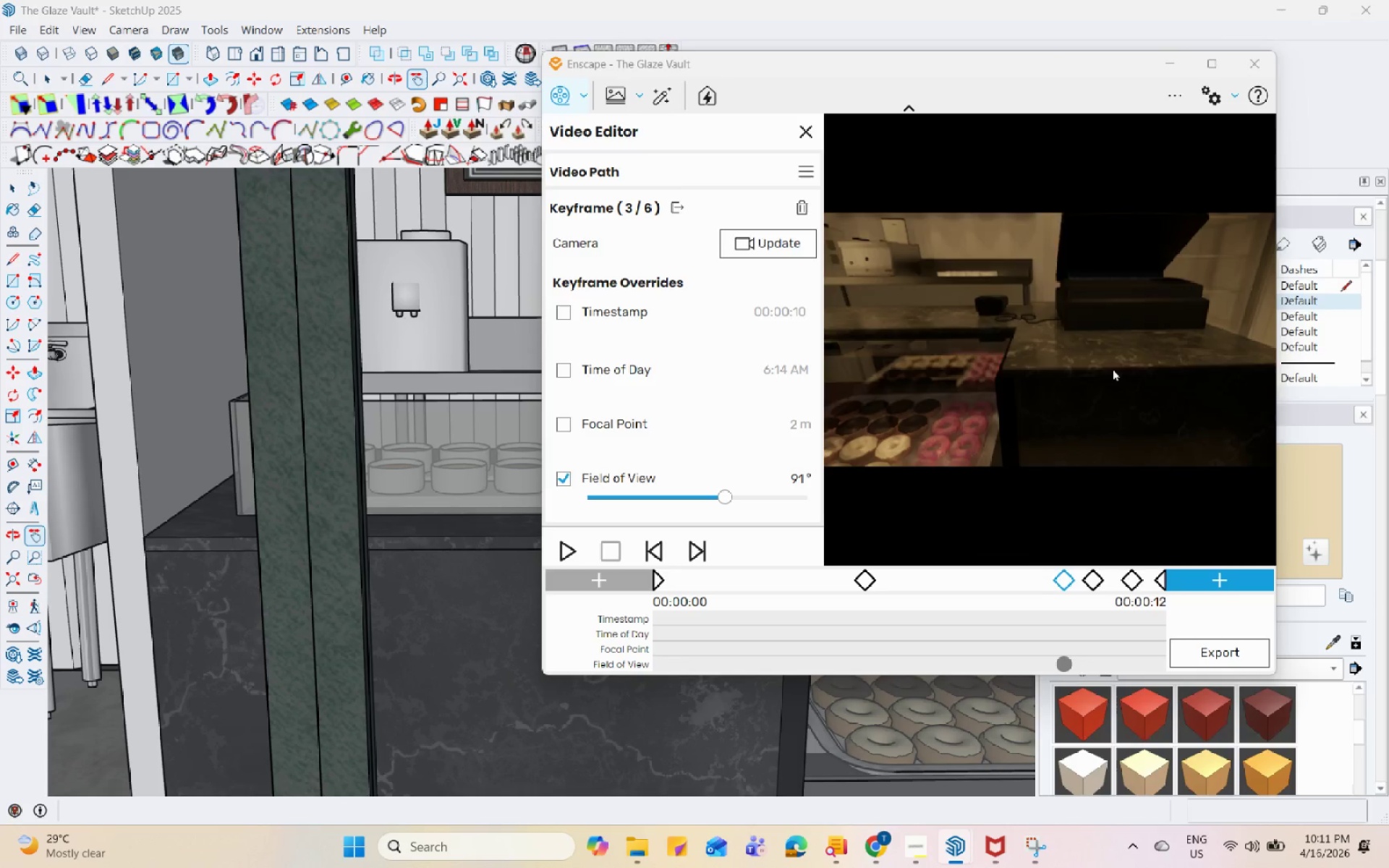 
scroll: coordinate [1117, 362], scroll_direction: down, amount: 1.0
 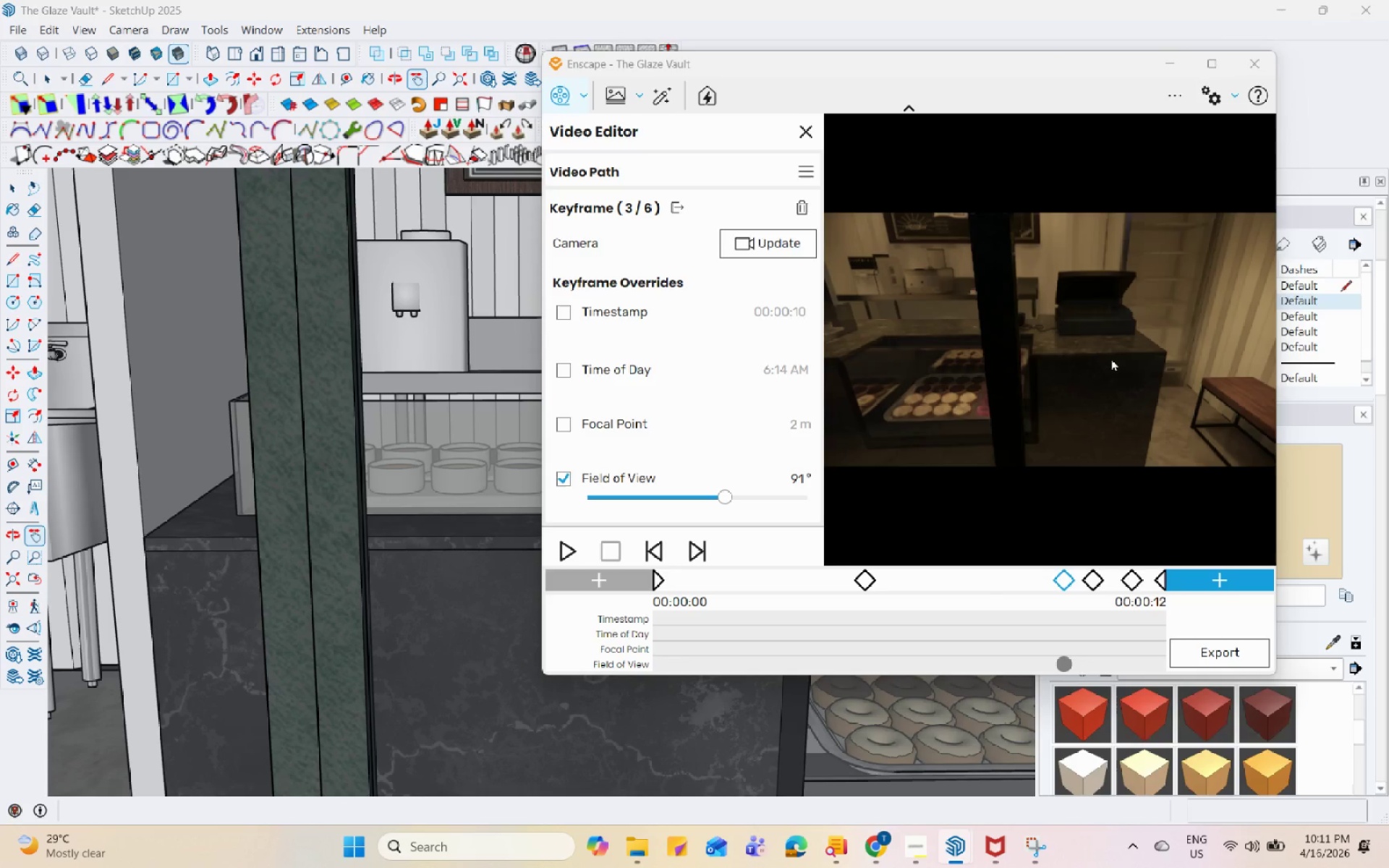 
scroll: coordinate [1113, 358], scroll_direction: up, amount: 1.0
 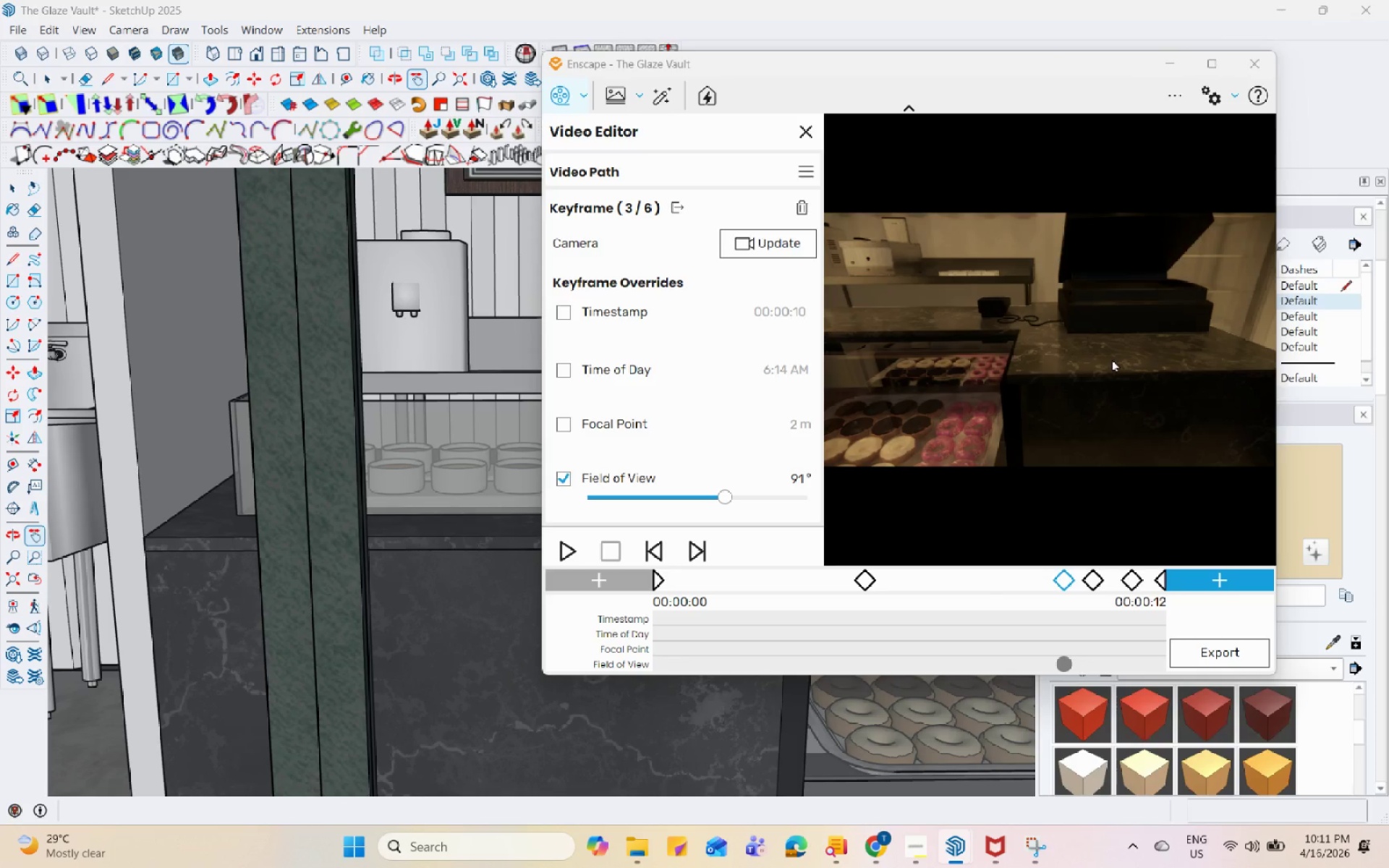 
scroll: coordinate [1112, 359], scroll_direction: down, amount: 1.0
 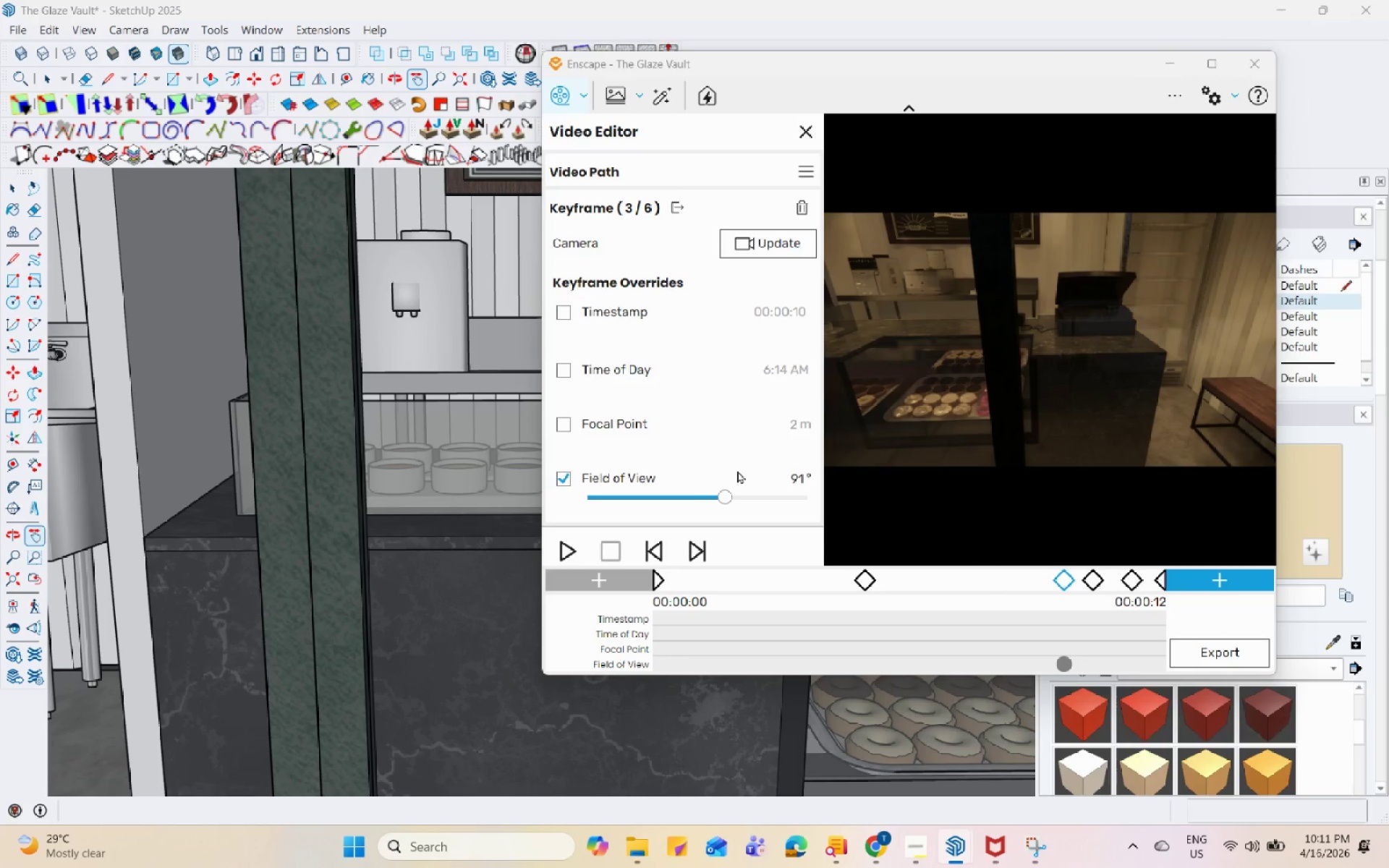 
left_click_drag(start_coordinate=[726, 495], to_coordinate=[746, 495])
 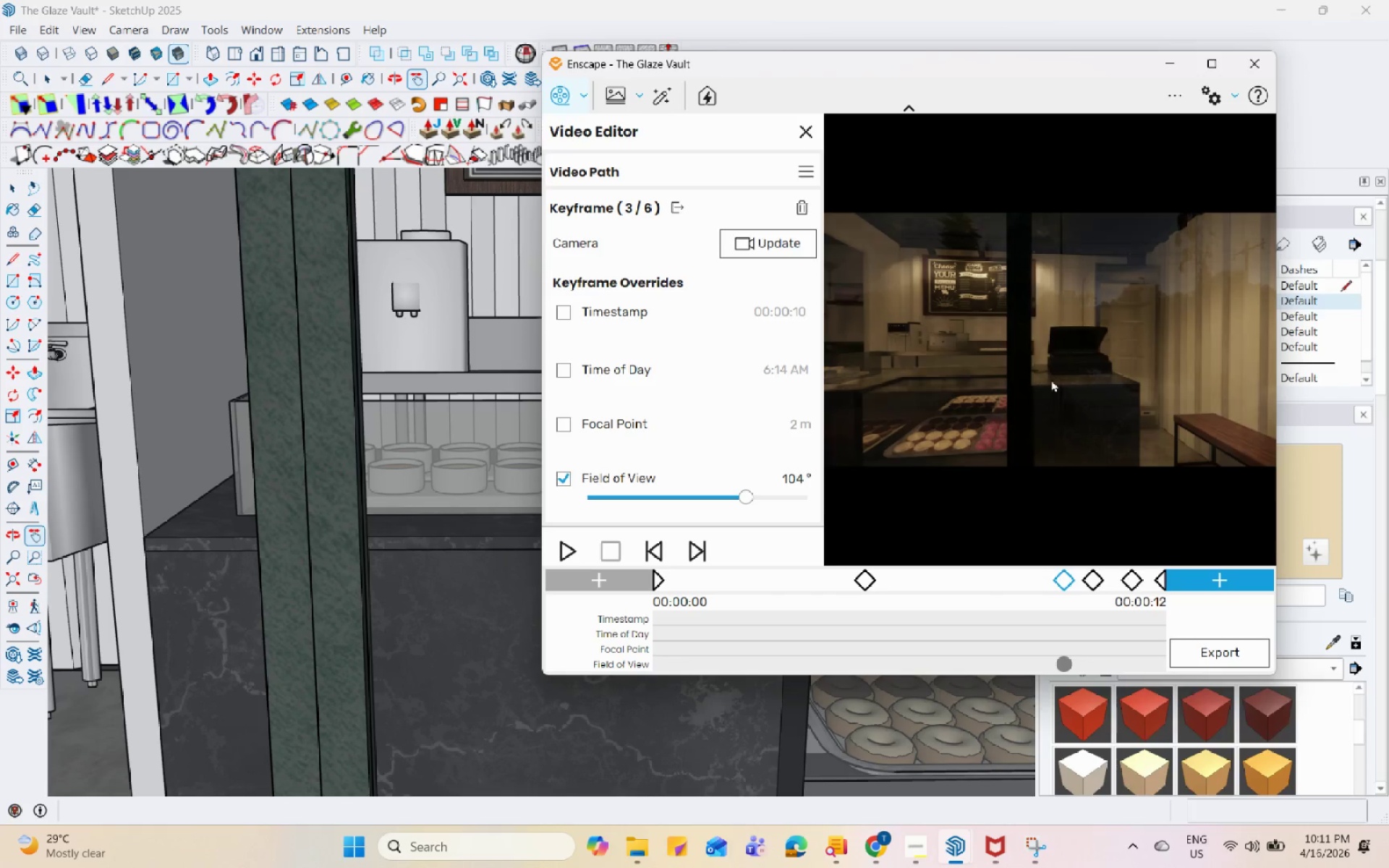 
scroll: coordinate [1051, 379], scroll_direction: up, amount: 1.0
 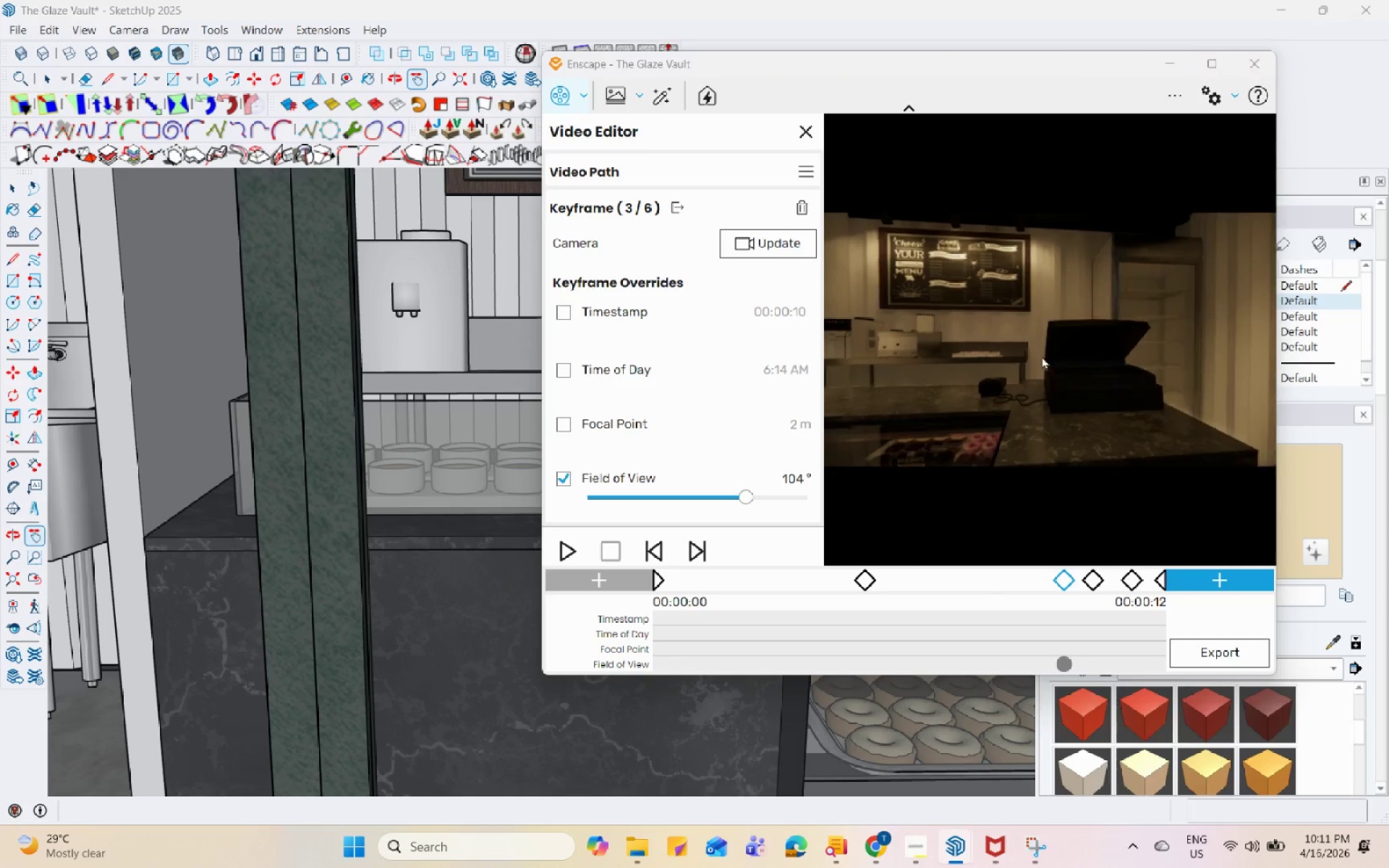 
left_click_drag(start_coordinate=[1031, 375], to_coordinate=[995, 565])
 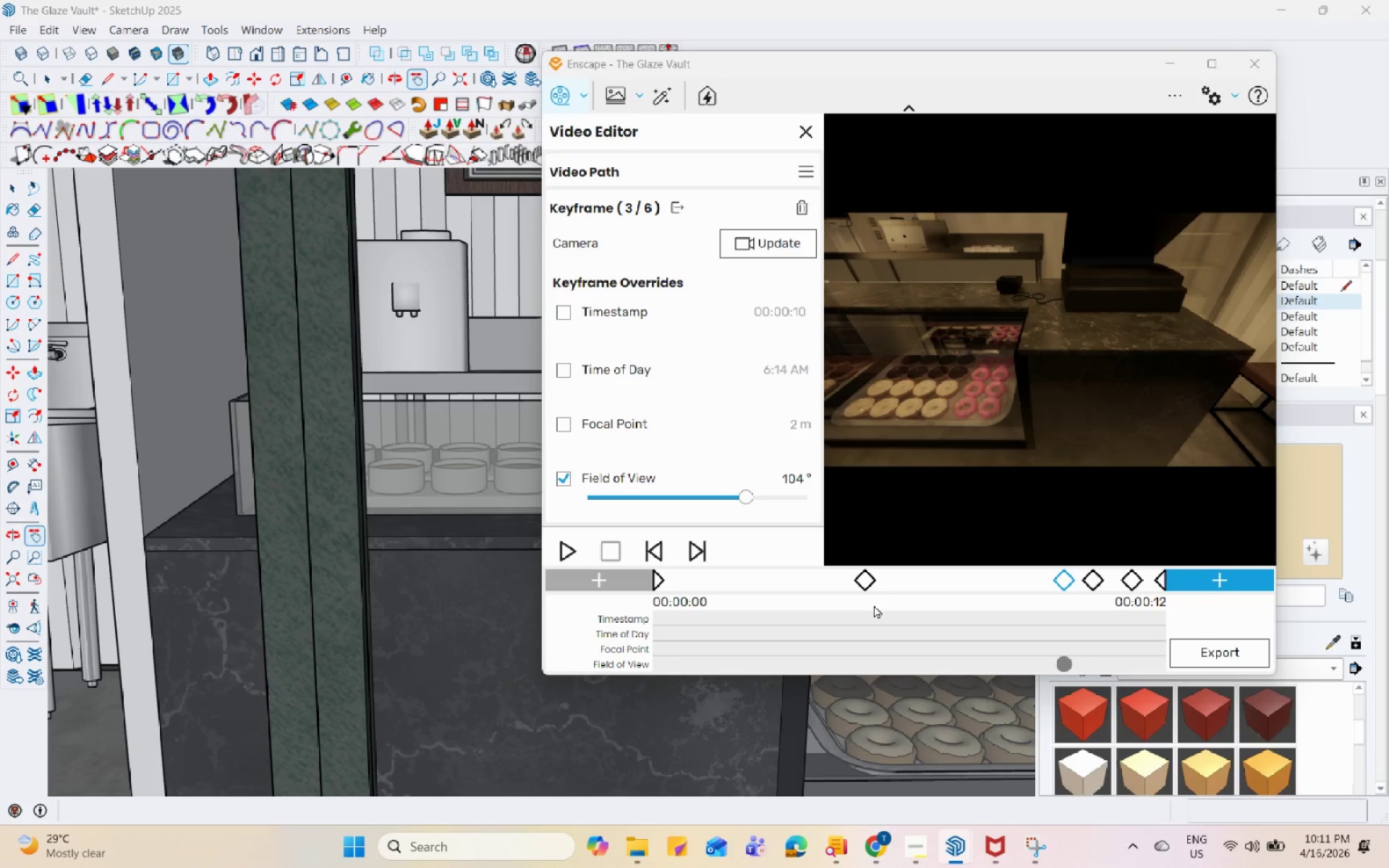 
left_click([867, 582])
 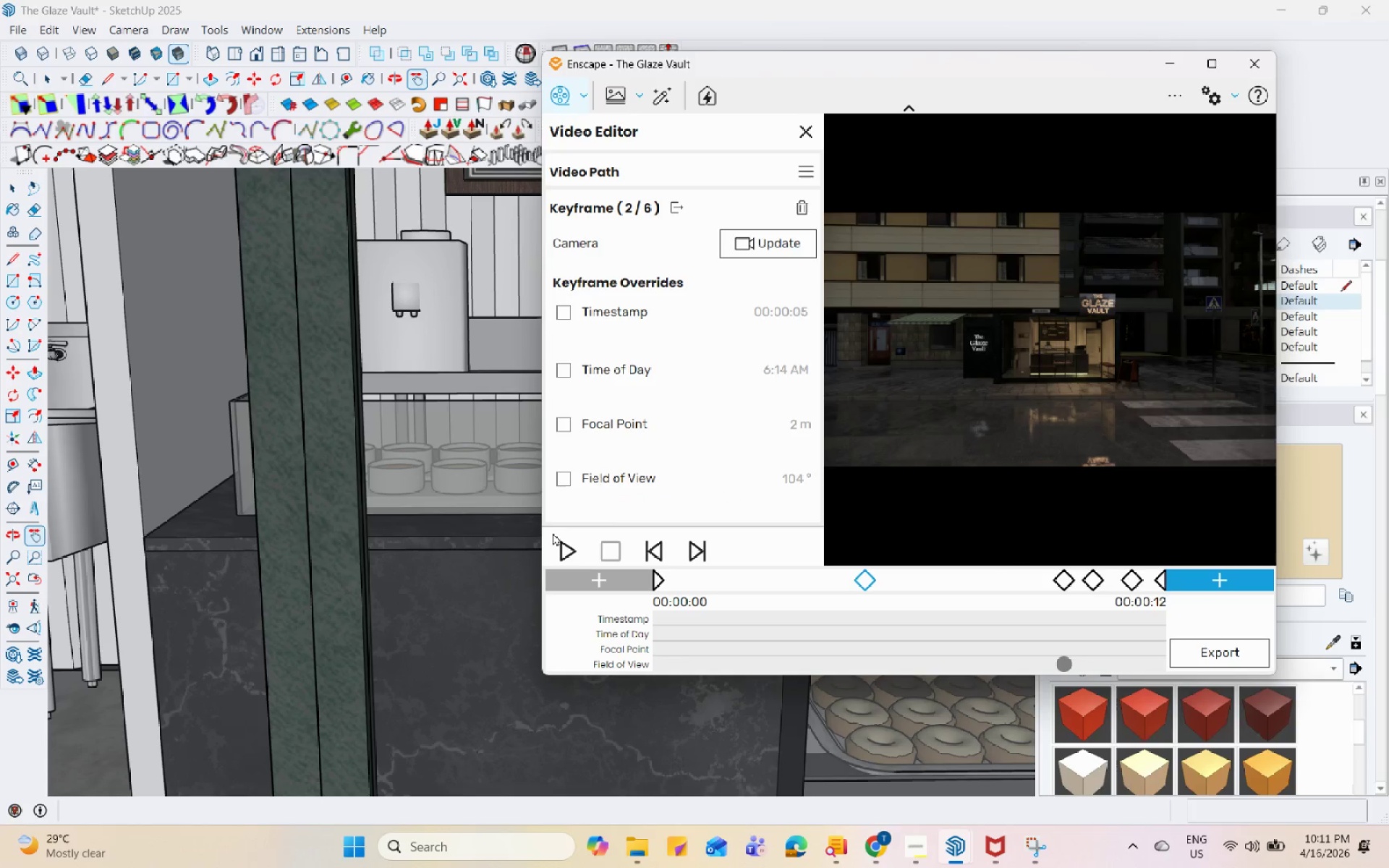 
left_click_drag(start_coordinate=[549, 548], to_coordinate=[556, 548])
 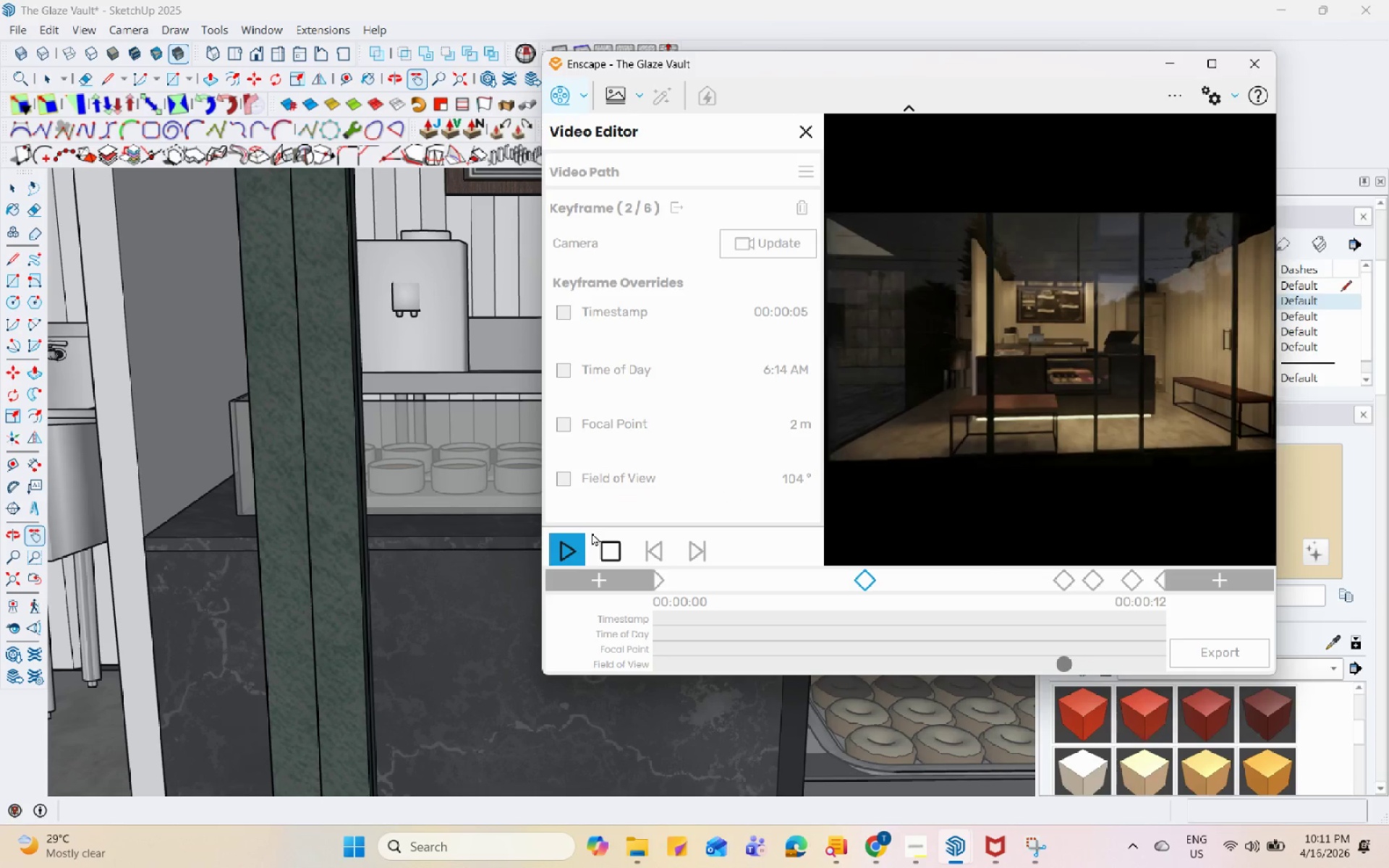 
wait(8.73)
 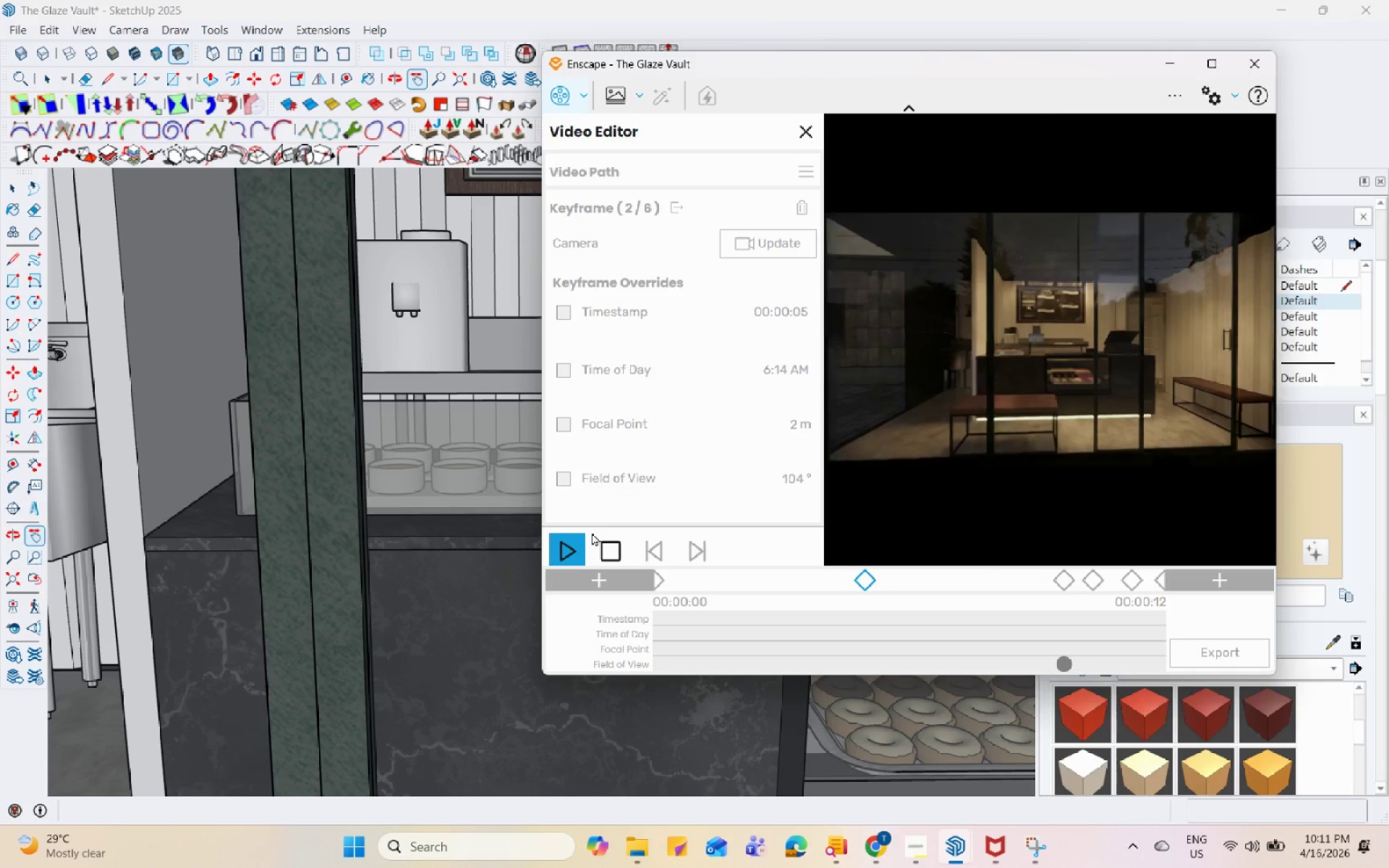 
left_click([1063, 584])
 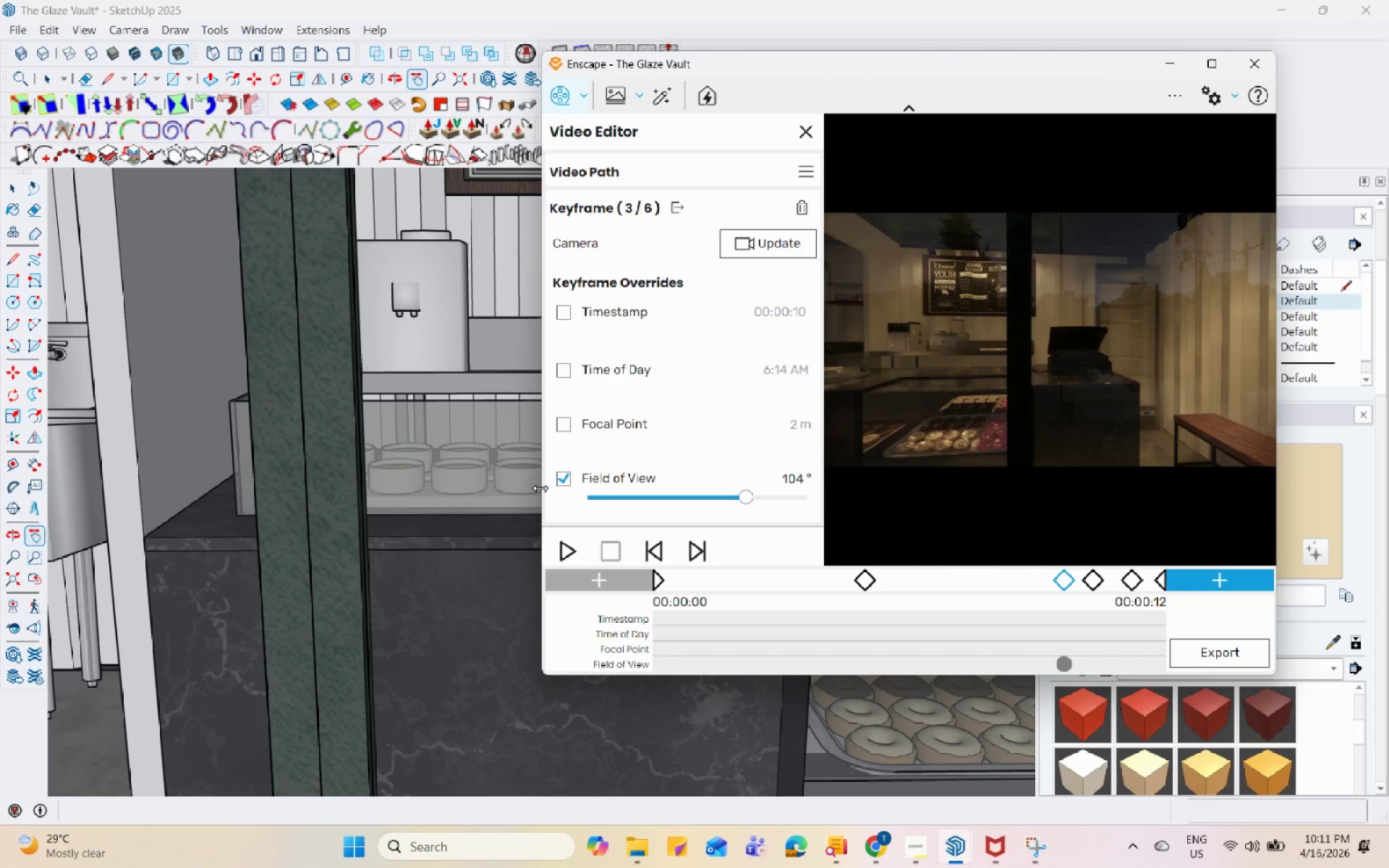 
left_click([562, 476])
 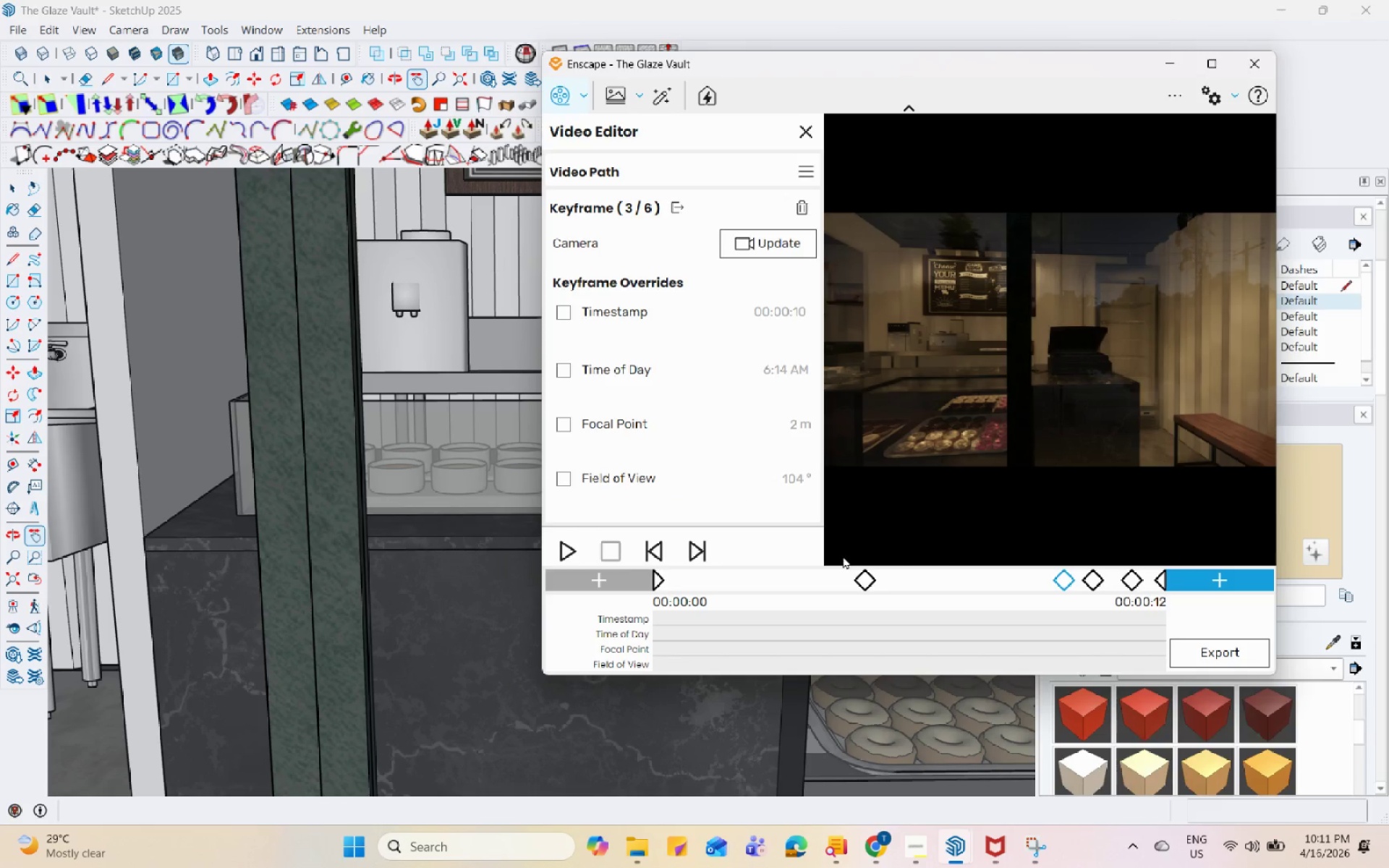 
left_click([867, 582])
 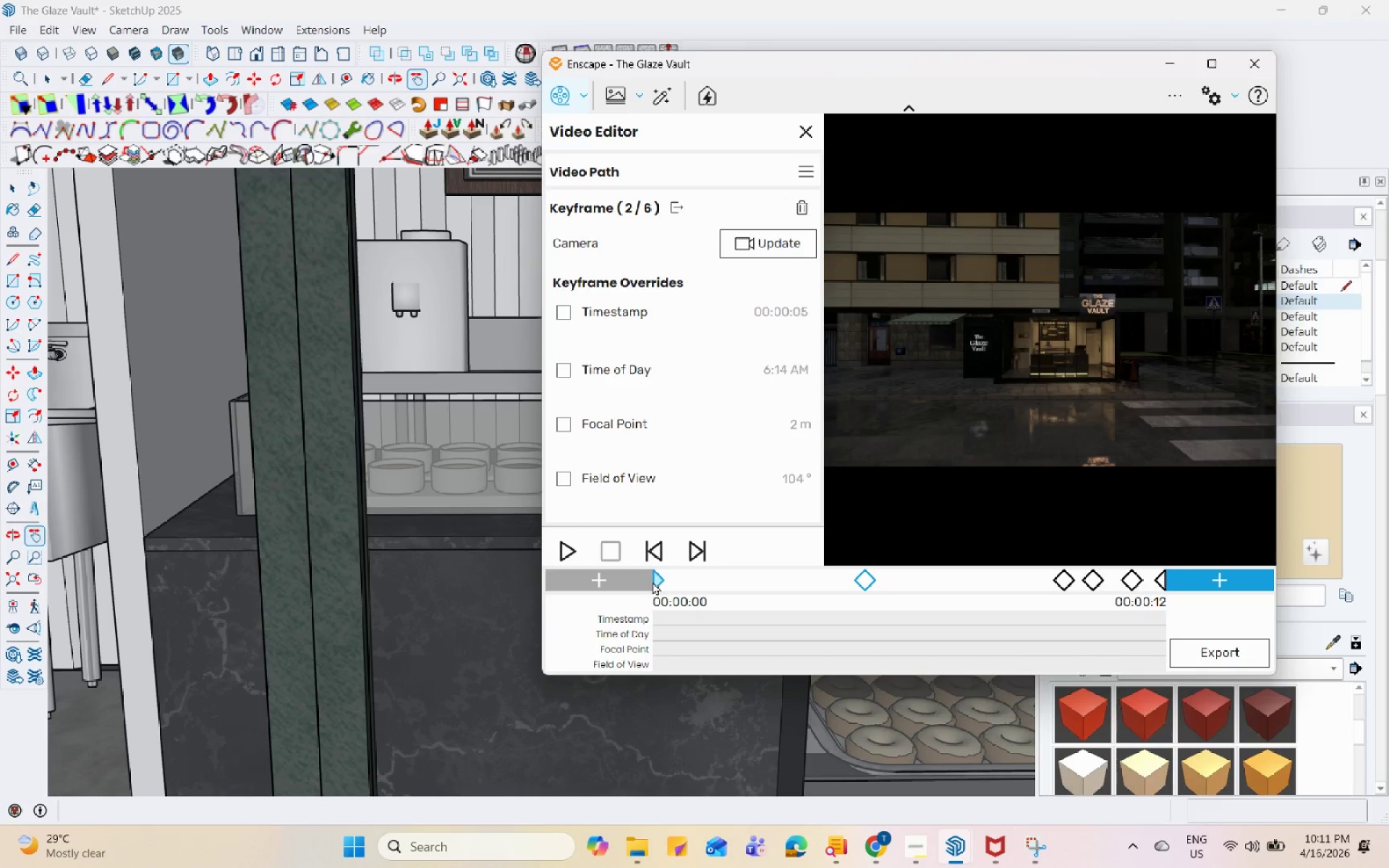 
left_click([660, 584])
 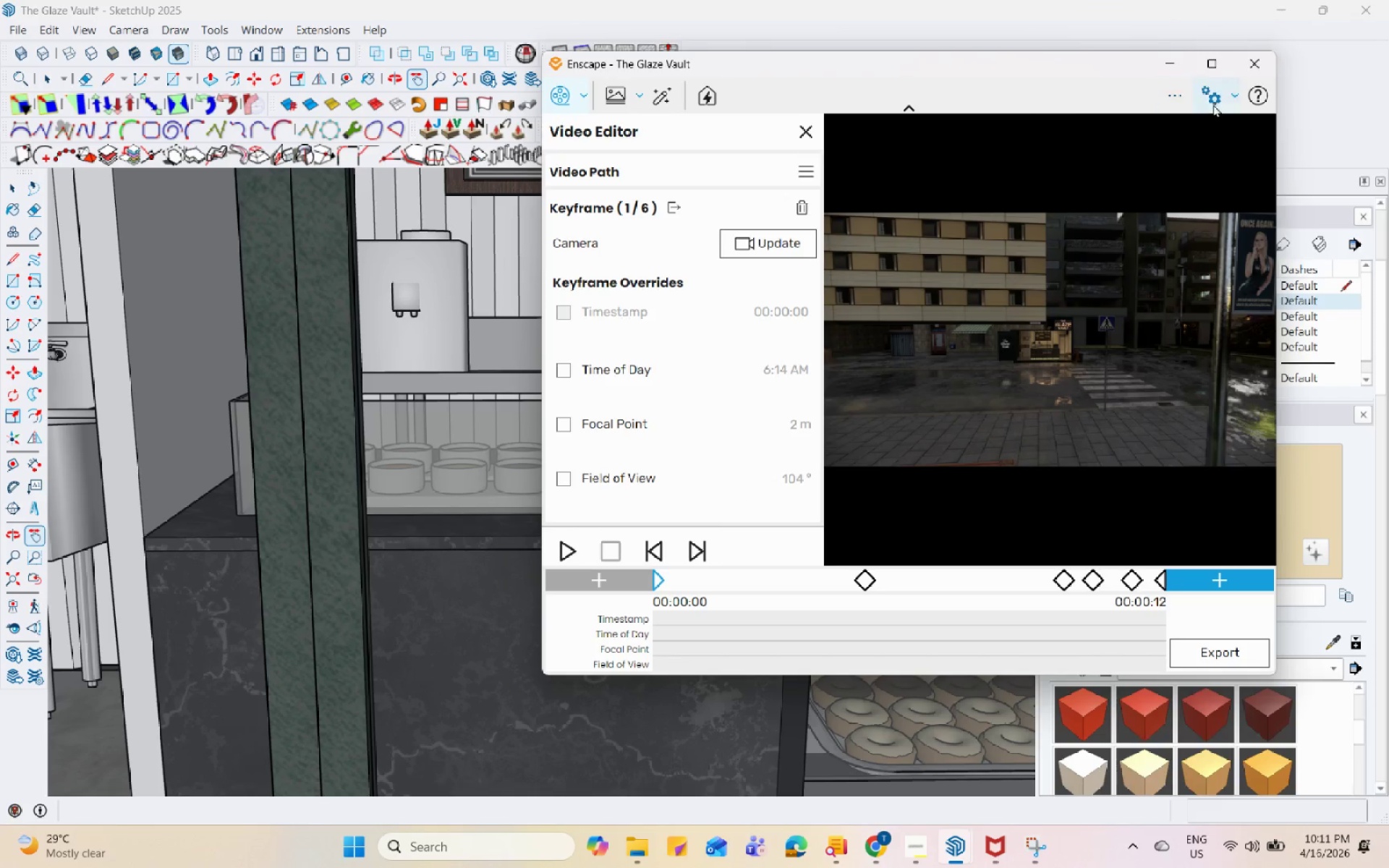 
double_click([1180, 146])
 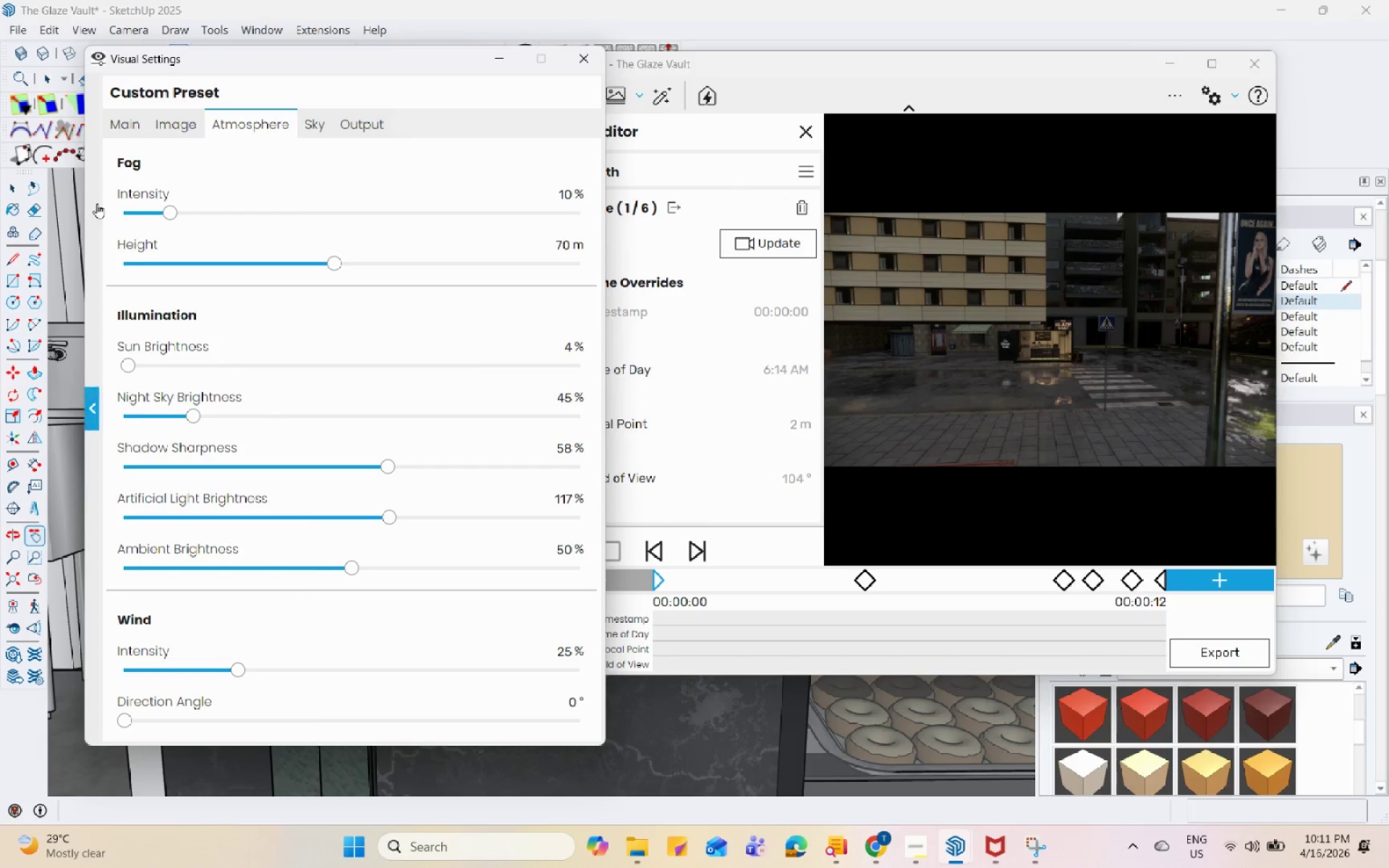 
left_click([135, 137])
 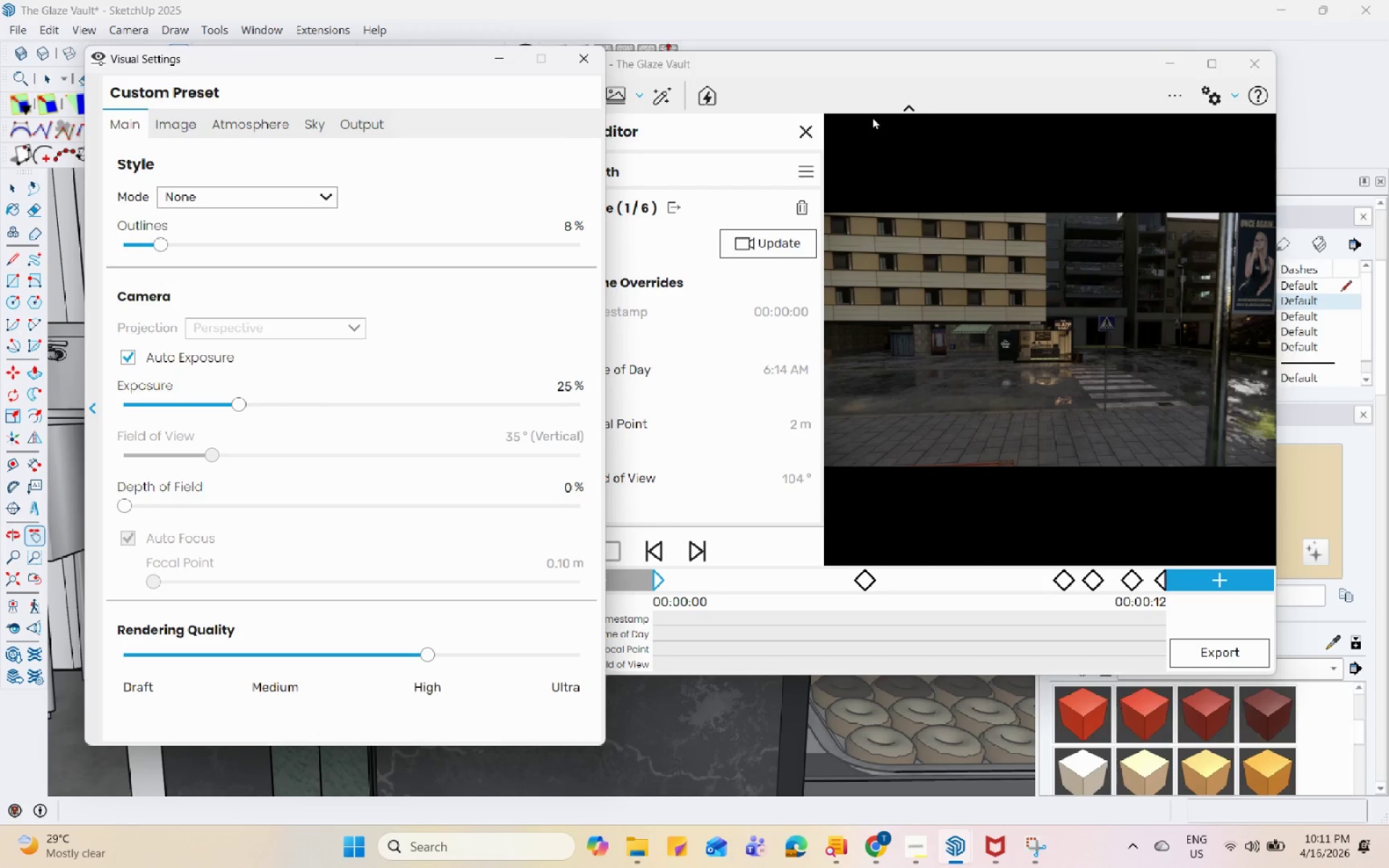 
left_click_drag(start_coordinate=[922, 69], to_coordinate=[960, 122])
 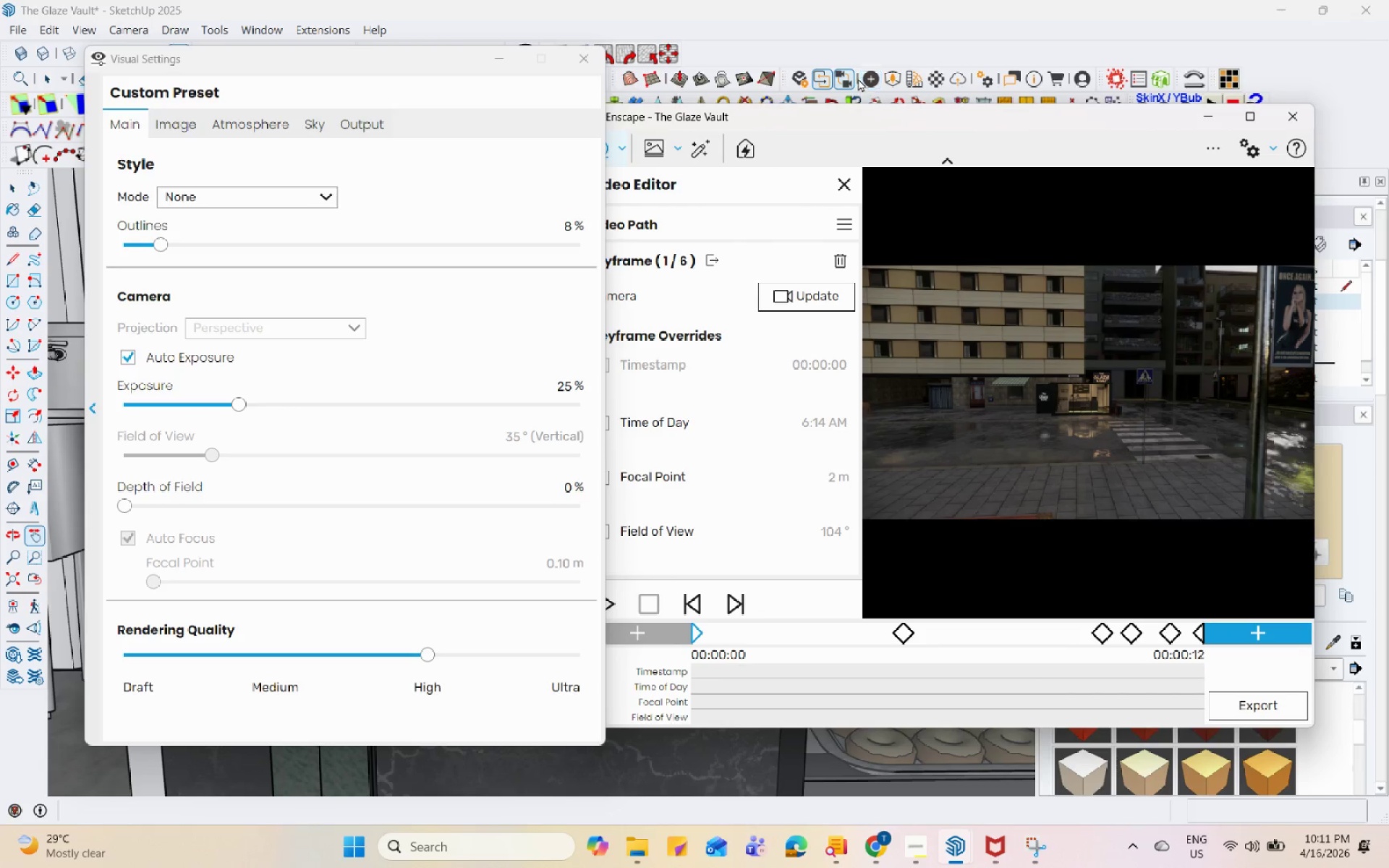 
left_click([847, 82])
 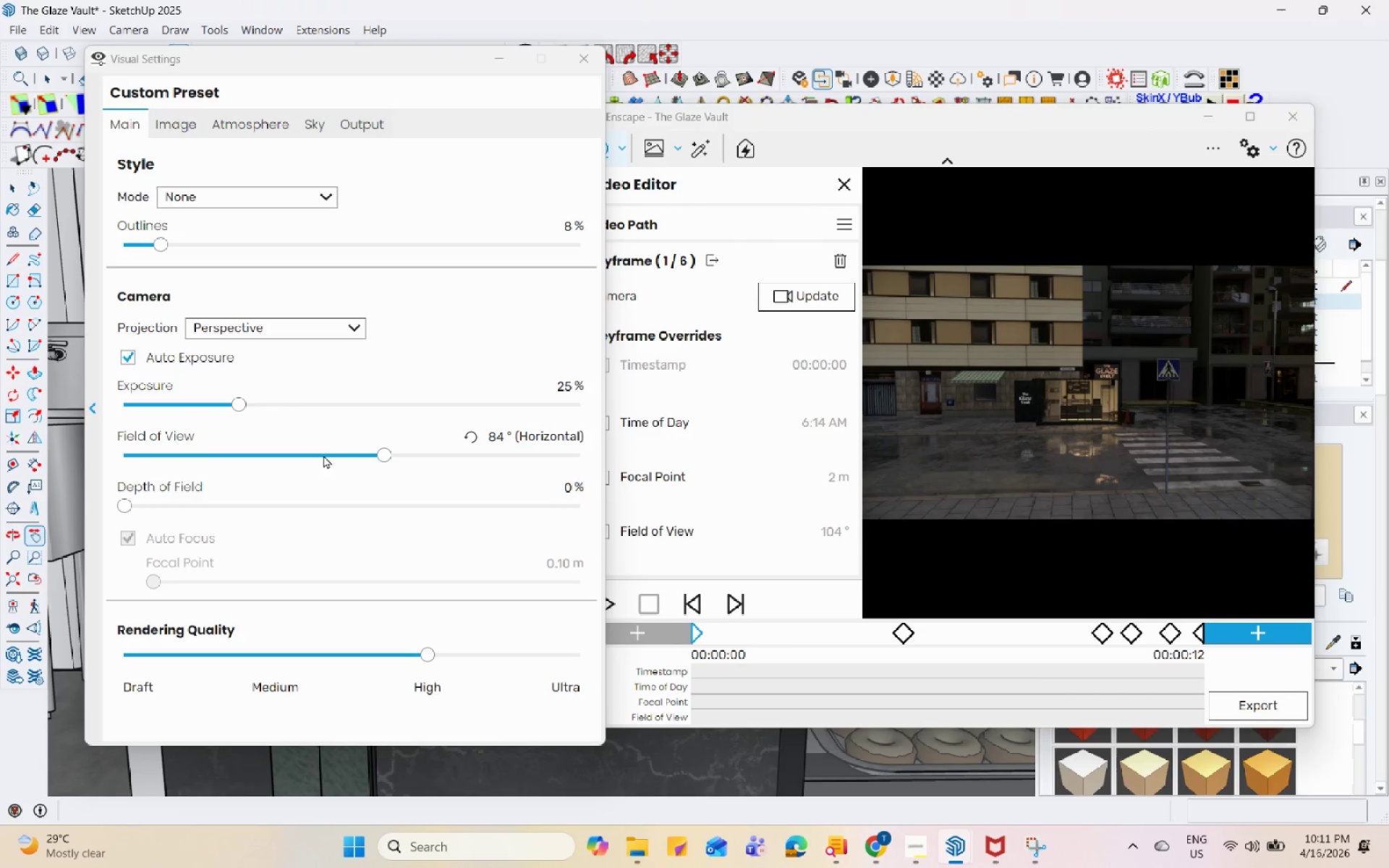 
left_click_drag(start_coordinate=[380, 454], to_coordinate=[270, 458])
 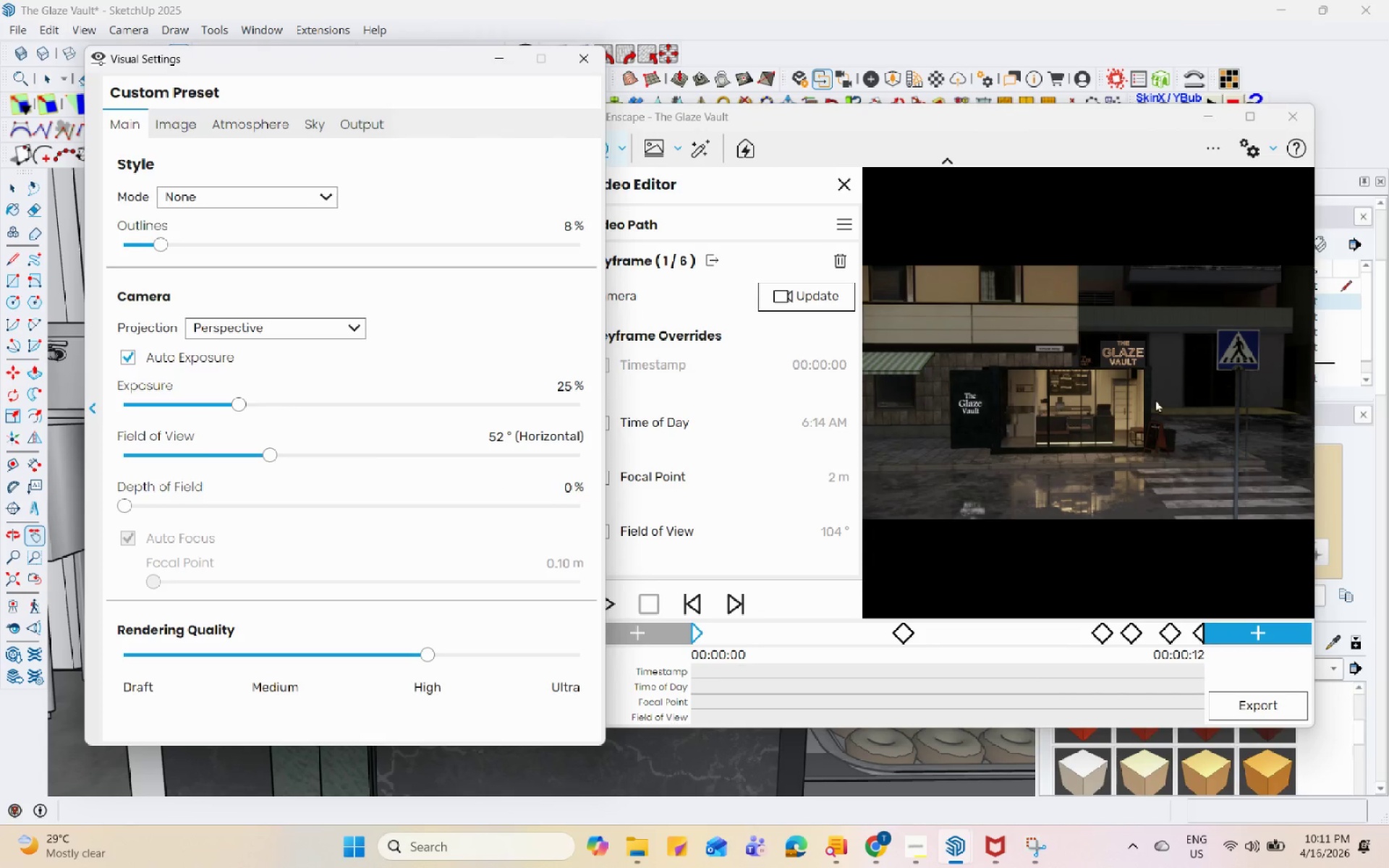 
scroll: coordinate [1064, 457], scroll_direction: up, amount: 1.0
 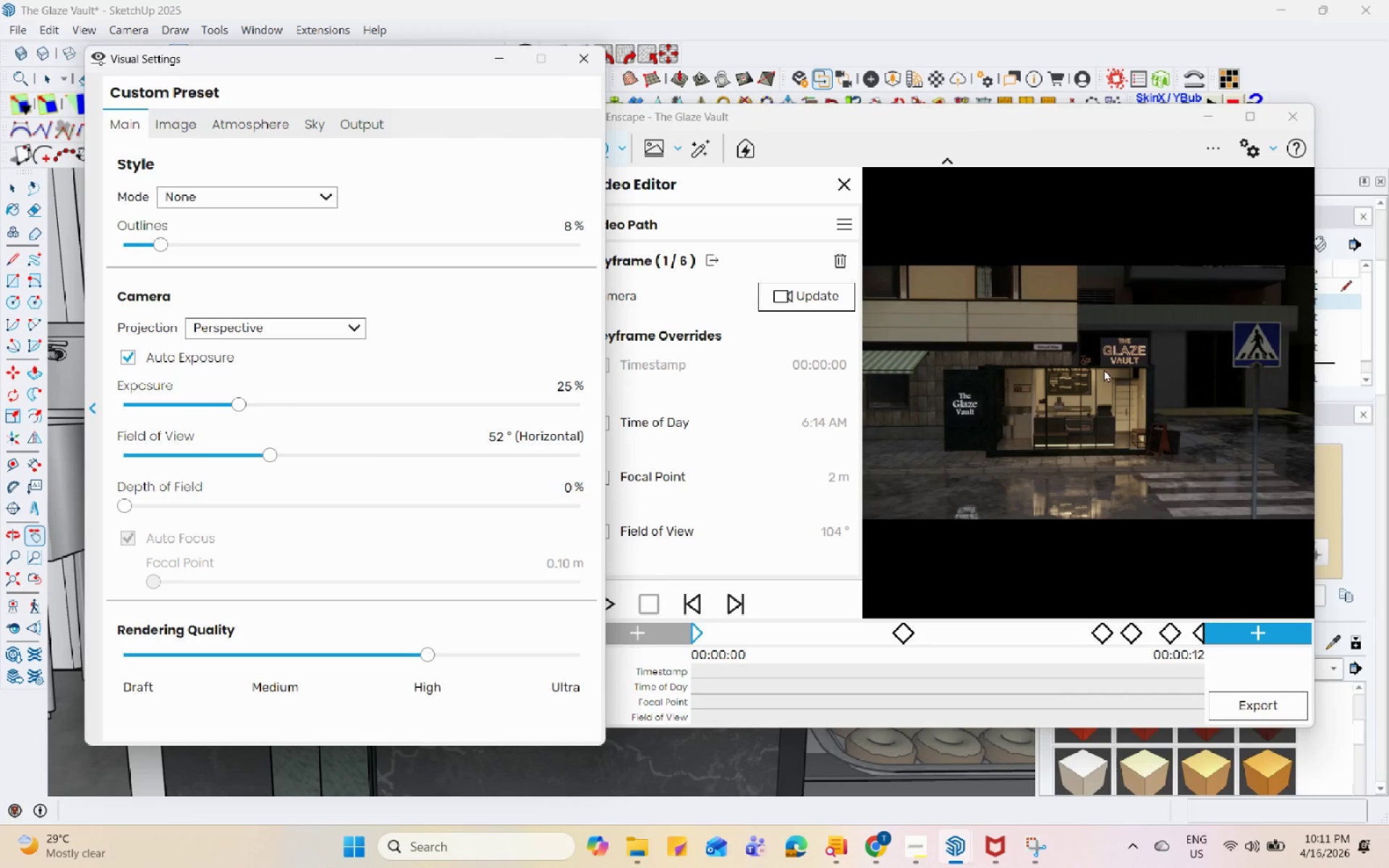 
scroll: coordinate [1113, 388], scroll_direction: down, amount: 6.0
 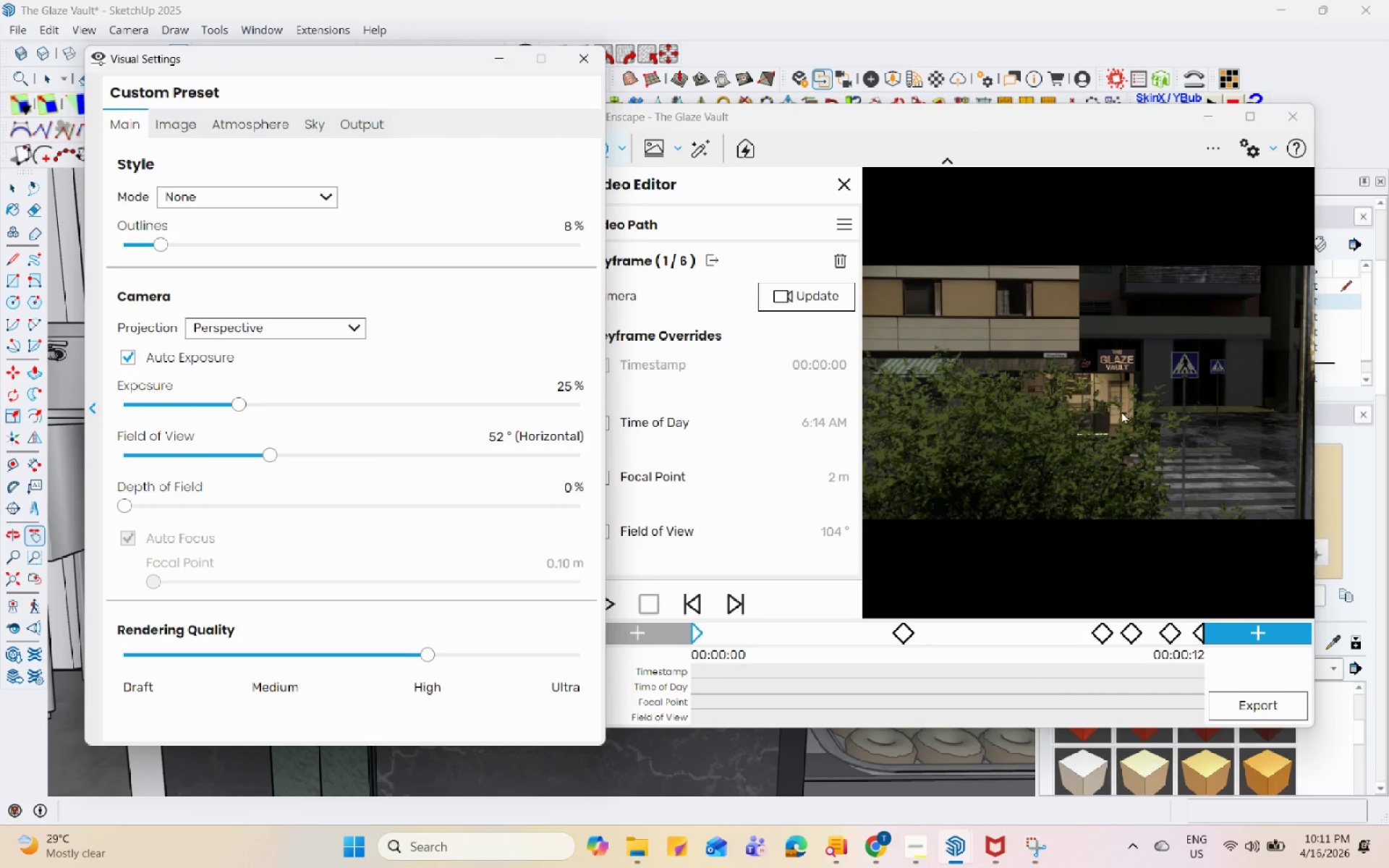 
scroll: coordinate [1120, 412], scroll_direction: up, amount: 4.0
 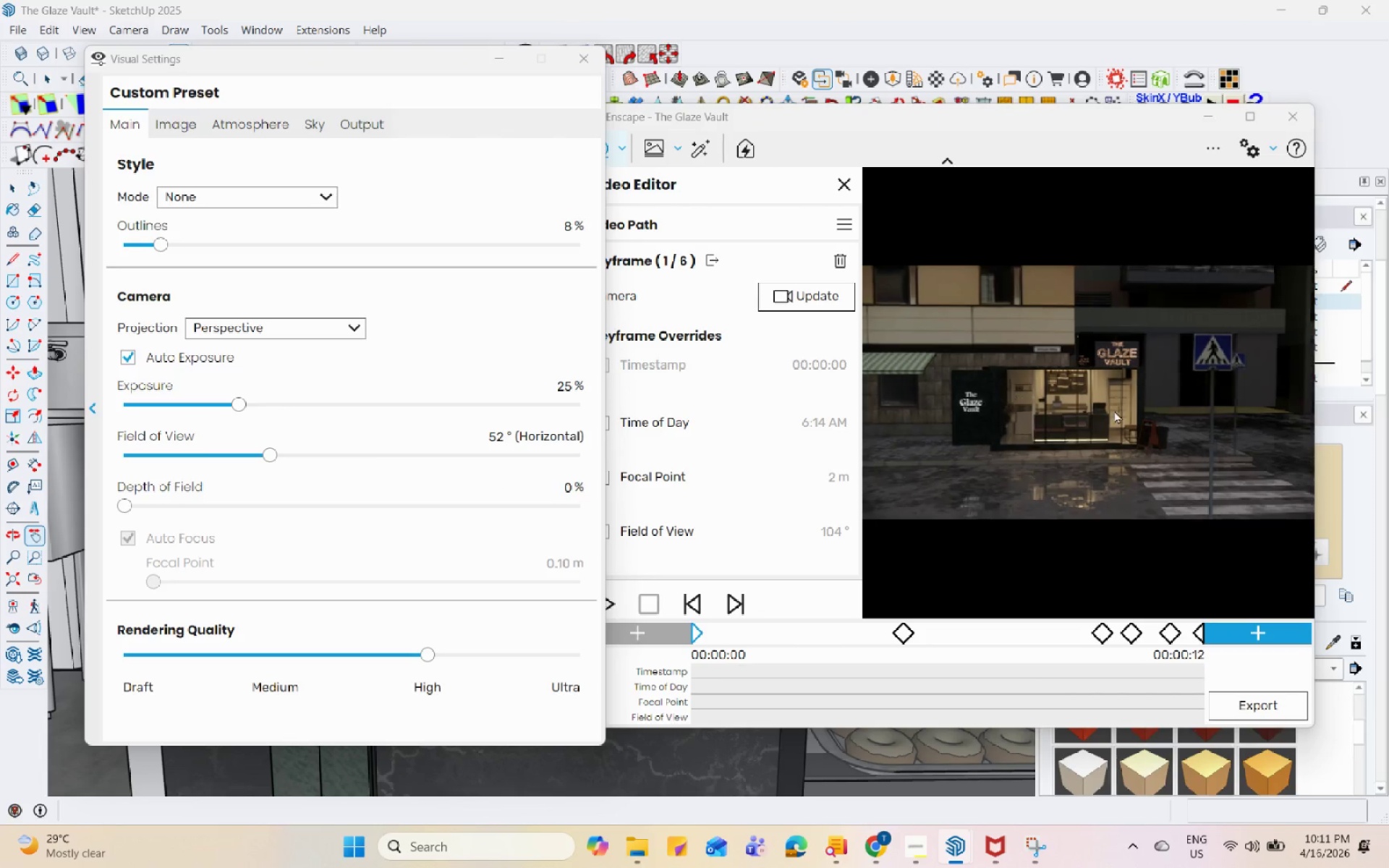 
scroll: coordinate [1117, 412], scroll_direction: down, amount: 2.0
 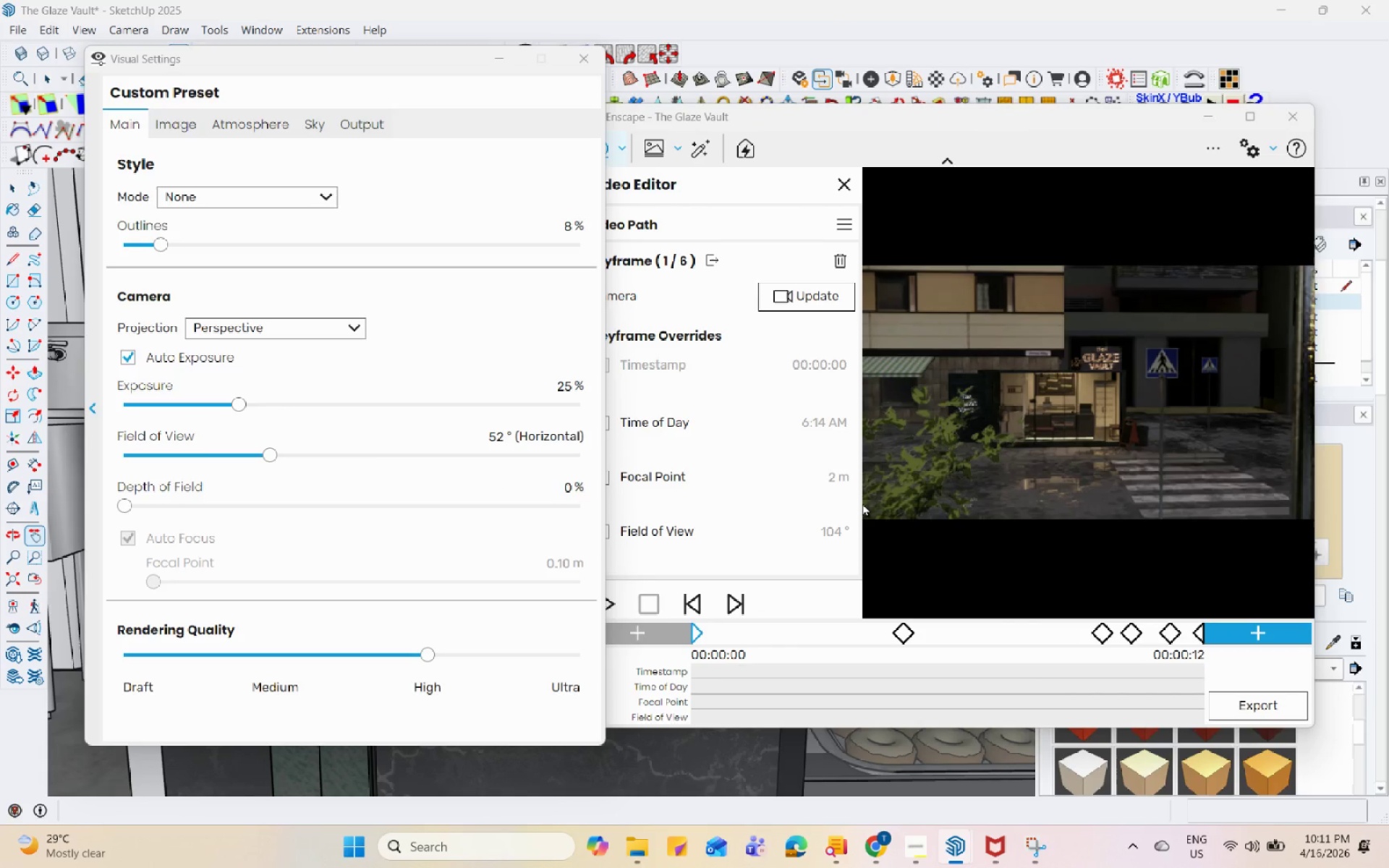 
scroll: coordinate [1155, 441], scroll_direction: up, amount: 1.0
 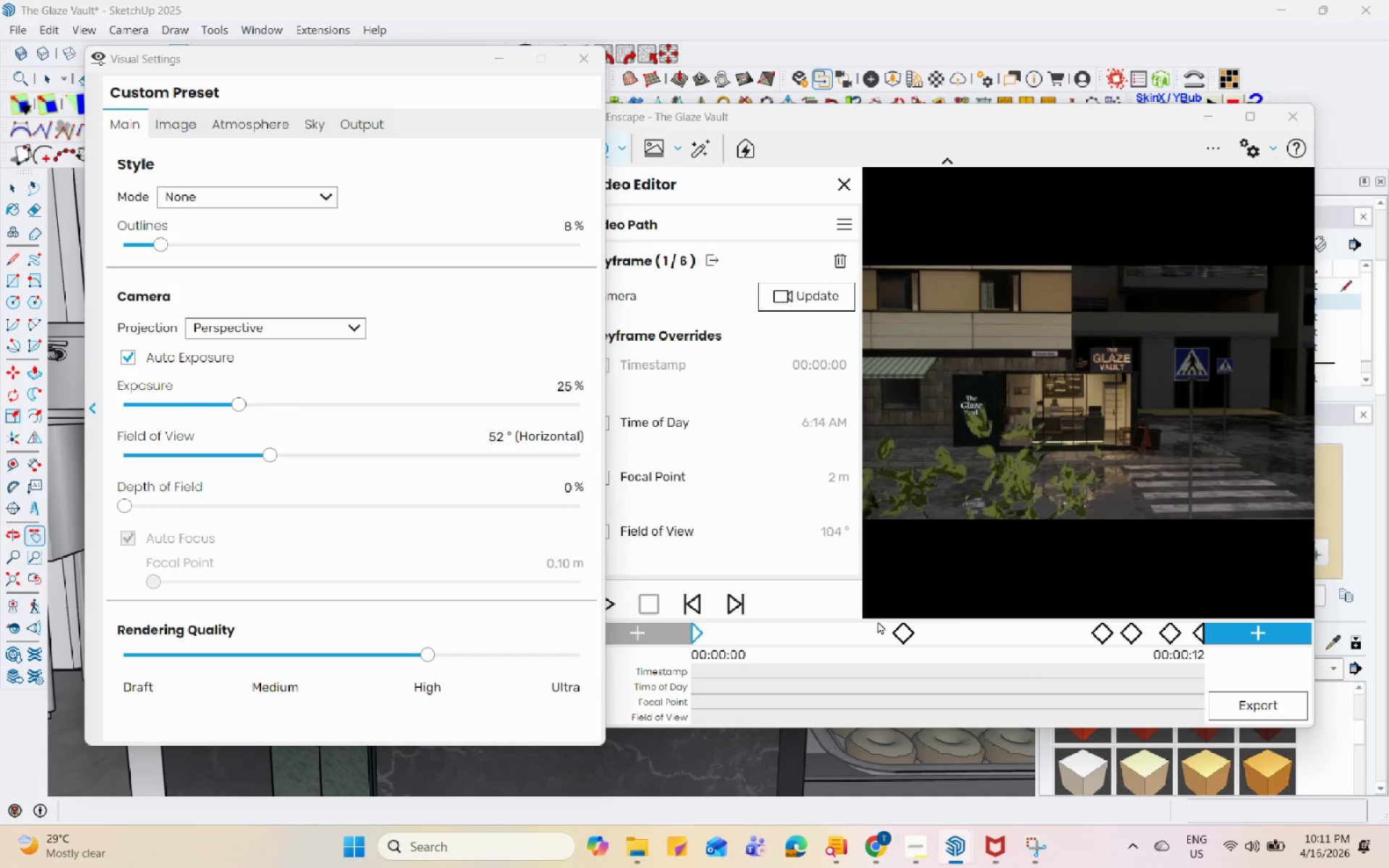 
left_click([794, 302])
 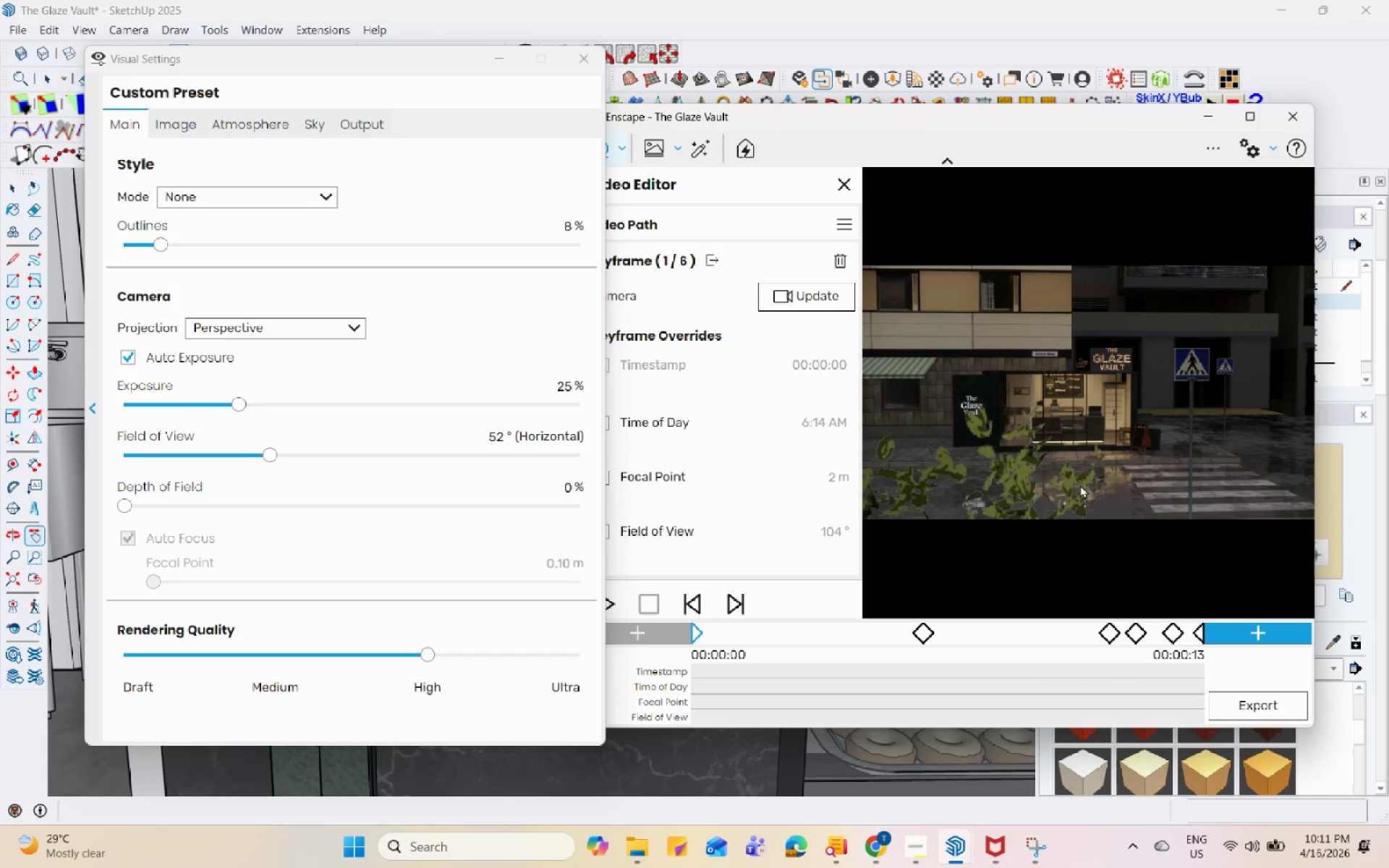 
scroll: coordinate [1071, 463], scroll_direction: up, amount: 12.0
 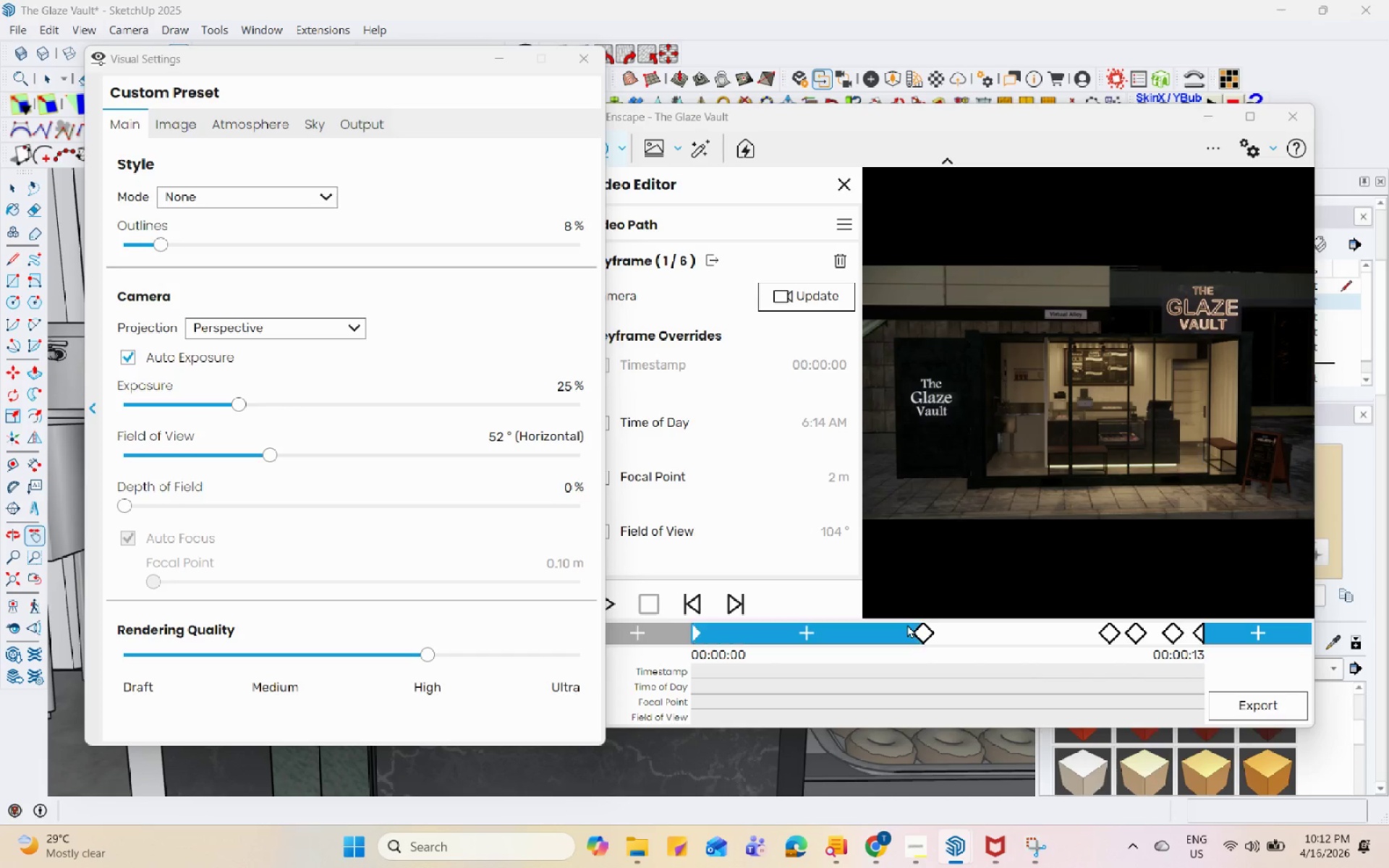 
left_click([920, 638])
 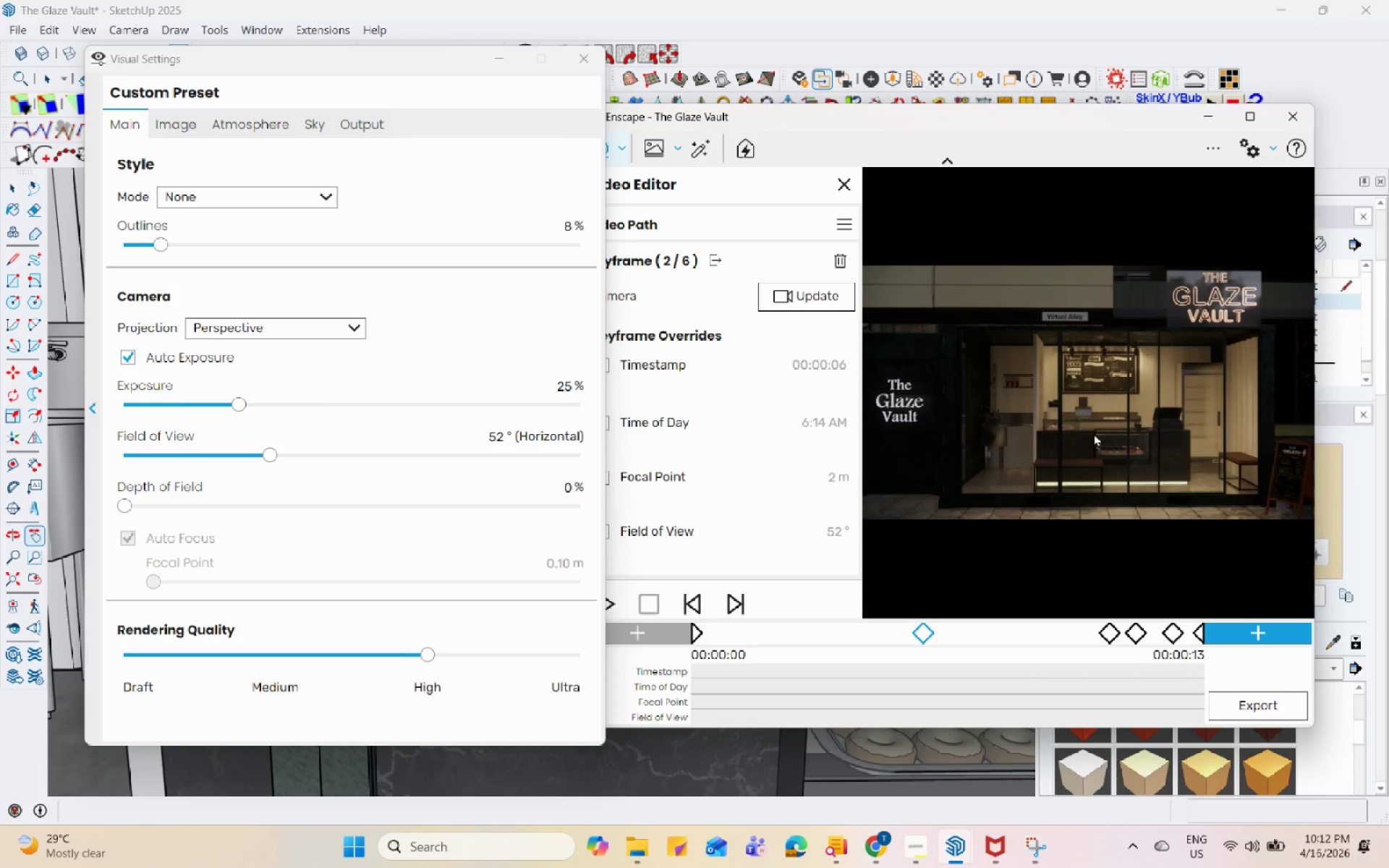 
scroll: coordinate [1270, 502], scroll_direction: up, amount: 10.0
 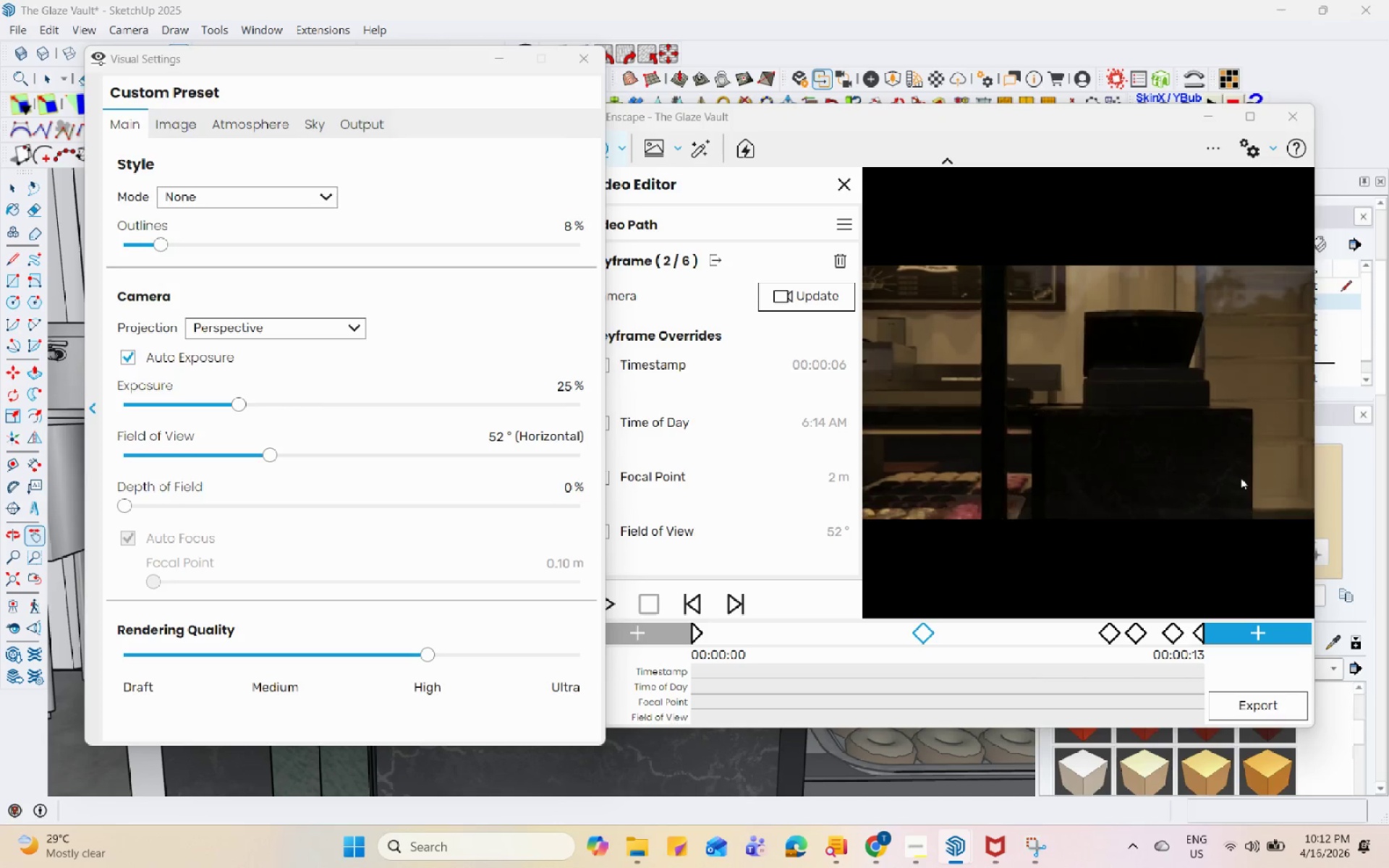 
scroll: coordinate [1143, 420], scroll_direction: down, amount: 4.0
 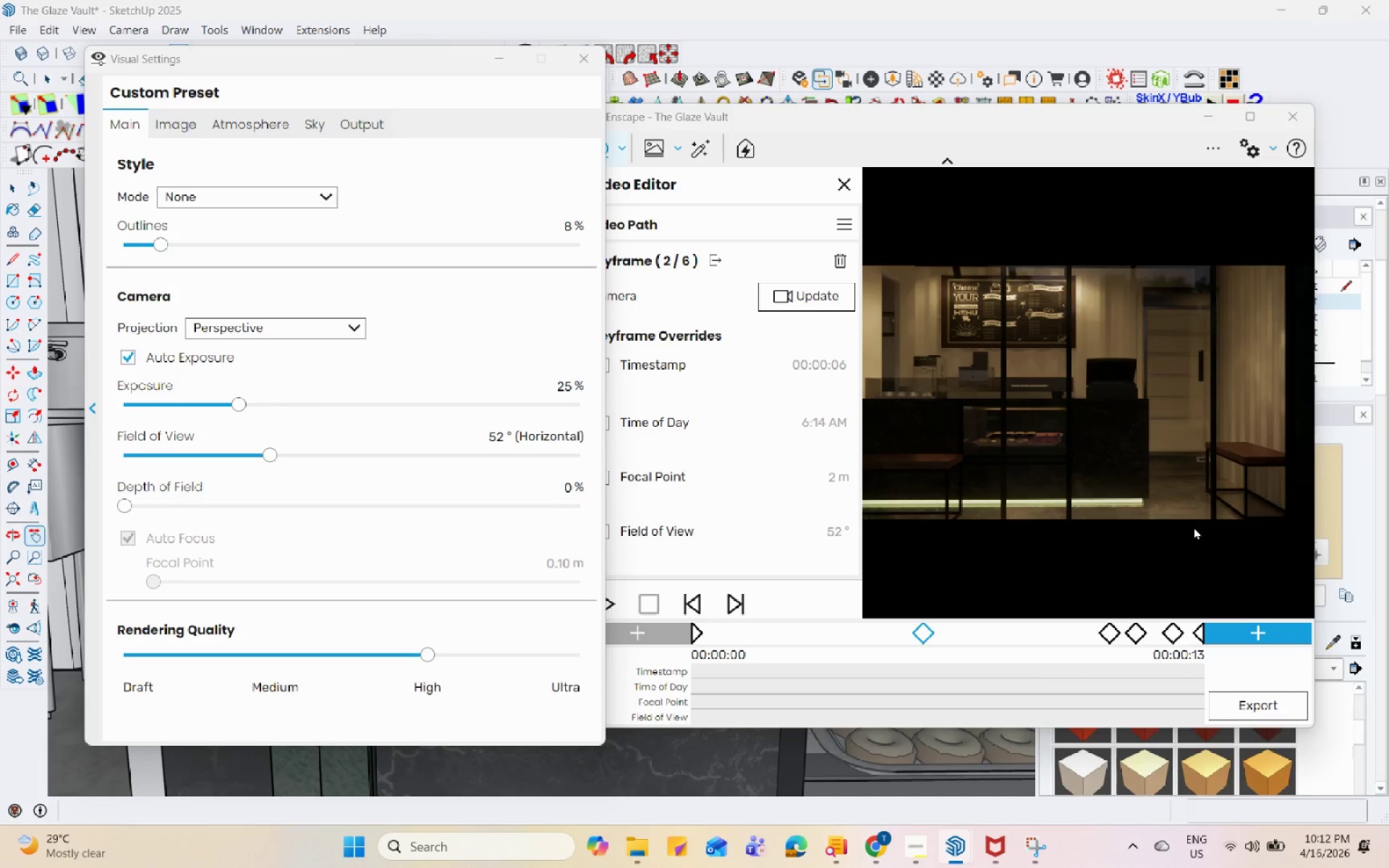 
scroll: coordinate [1239, 342], scroll_direction: up, amount: 3.0
 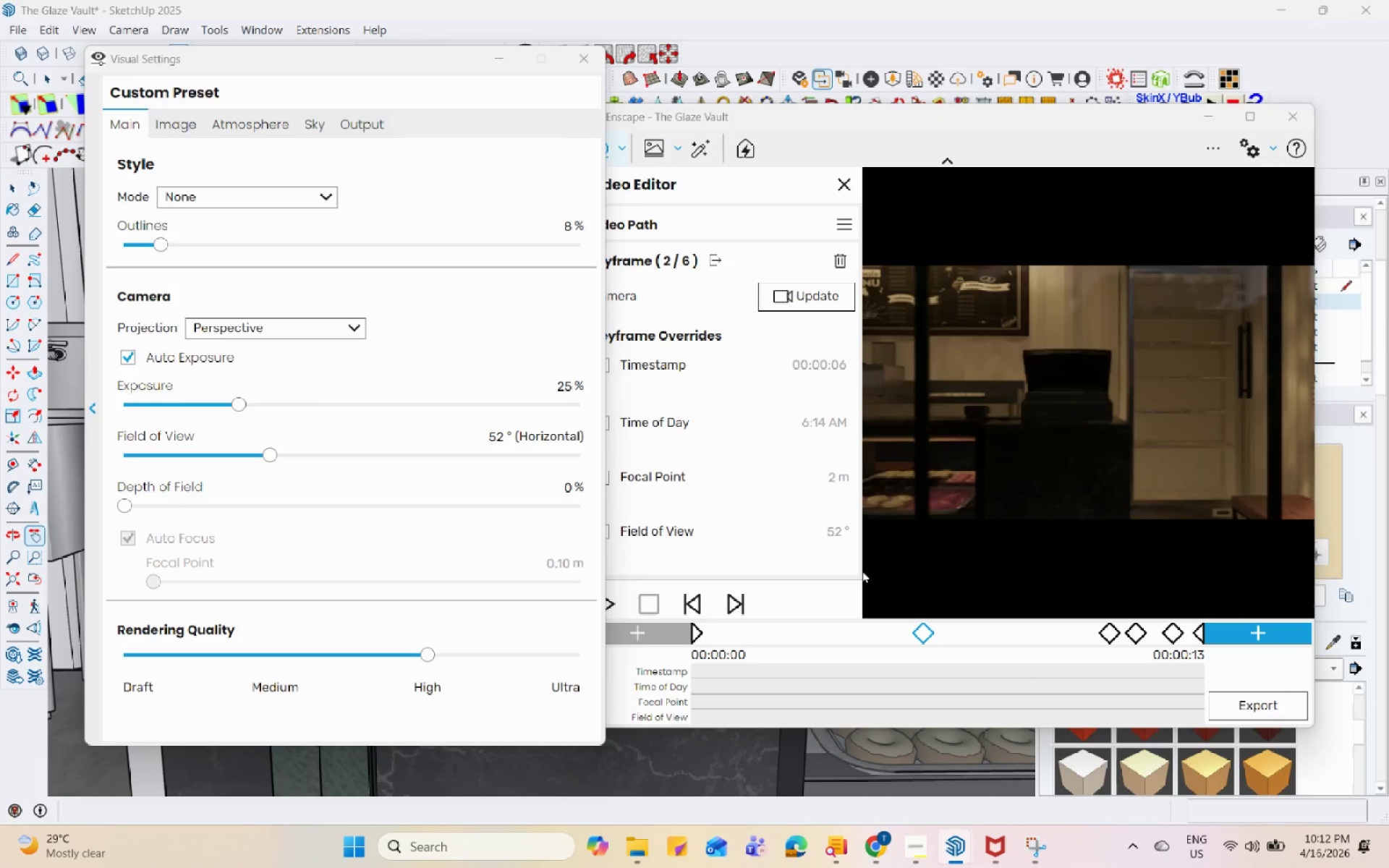 
scroll: coordinate [1250, 321], scroll_direction: none, amount: 0.0
 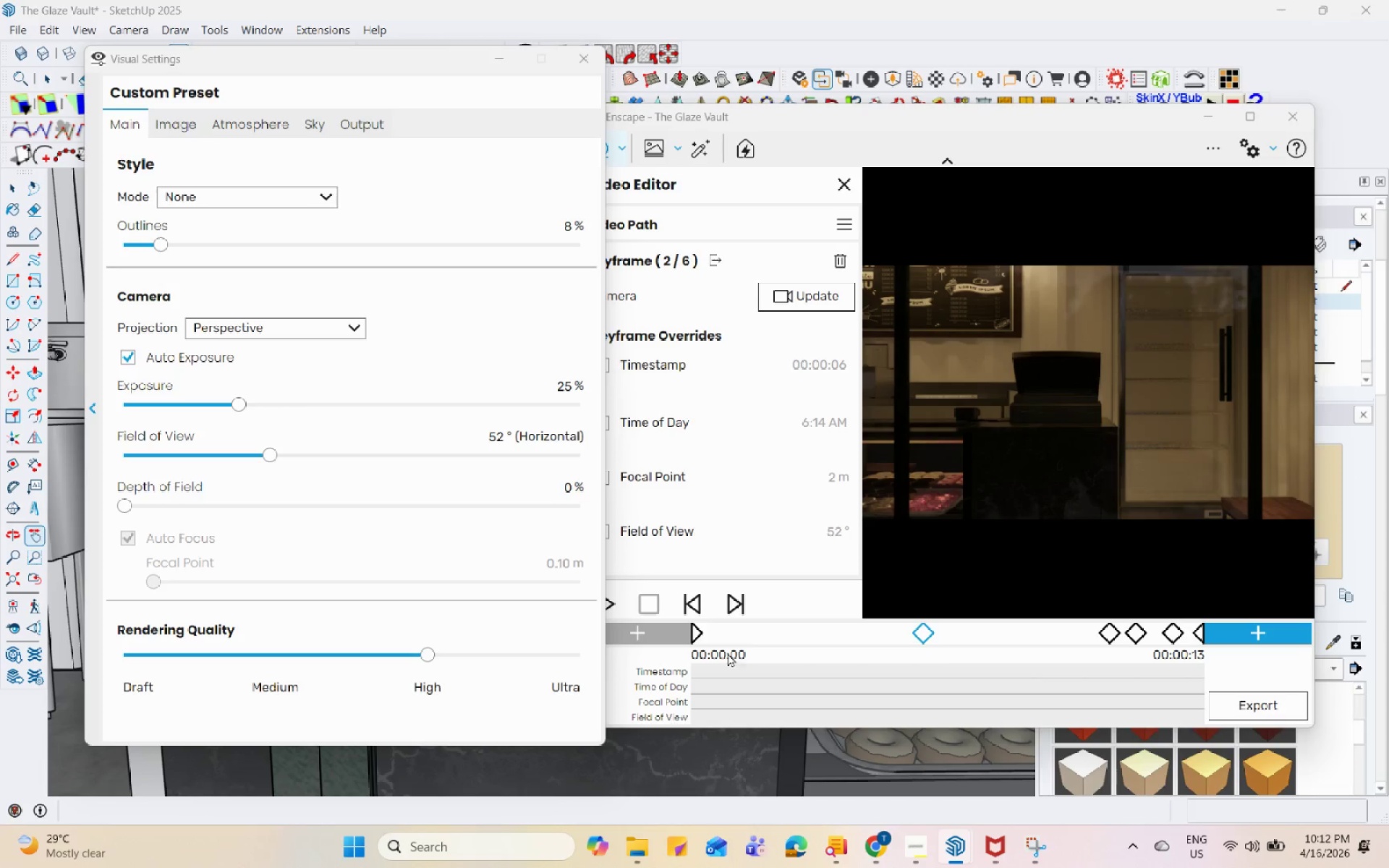 
left_click([700, 634])
 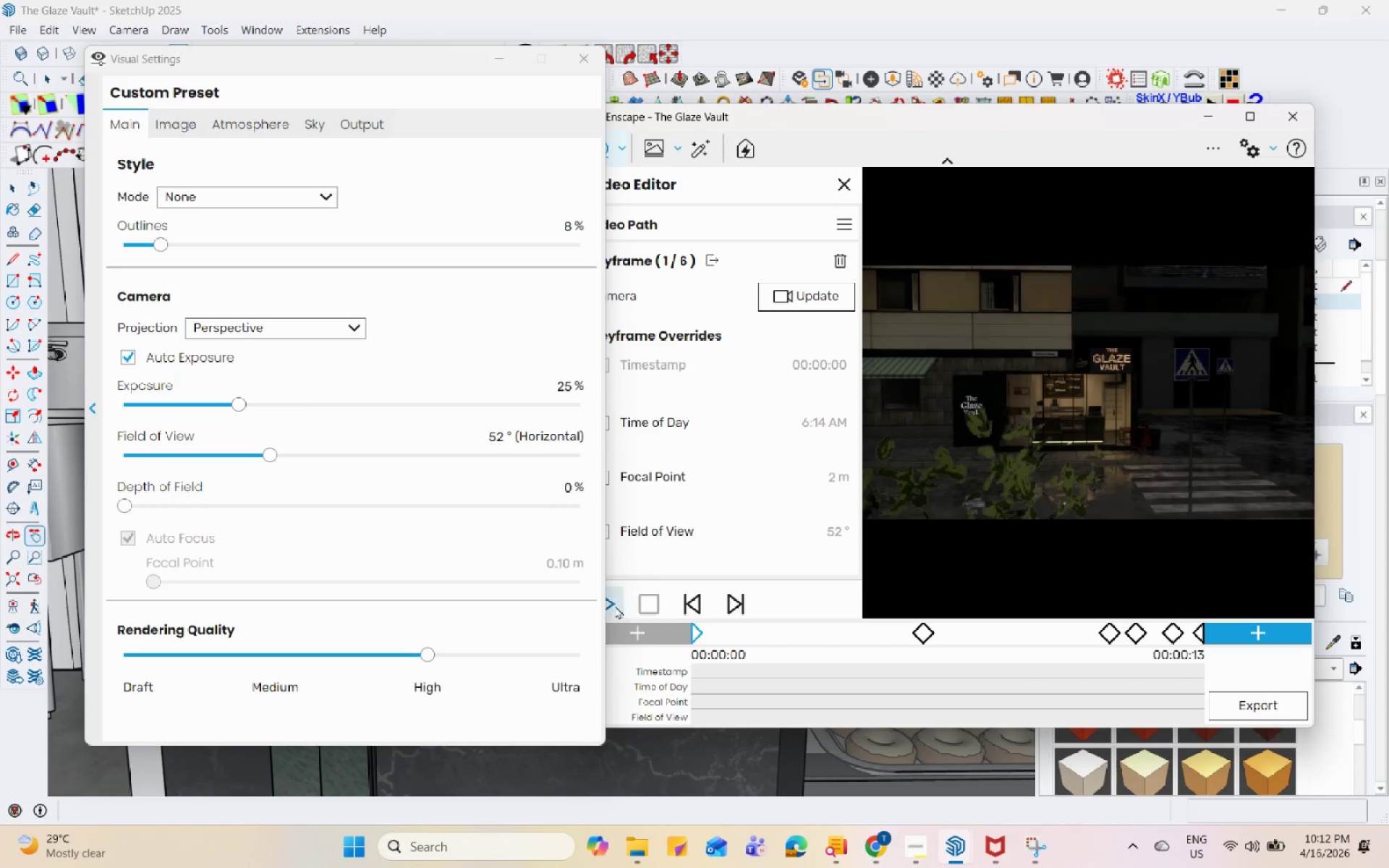 
left_click([614, 605])
 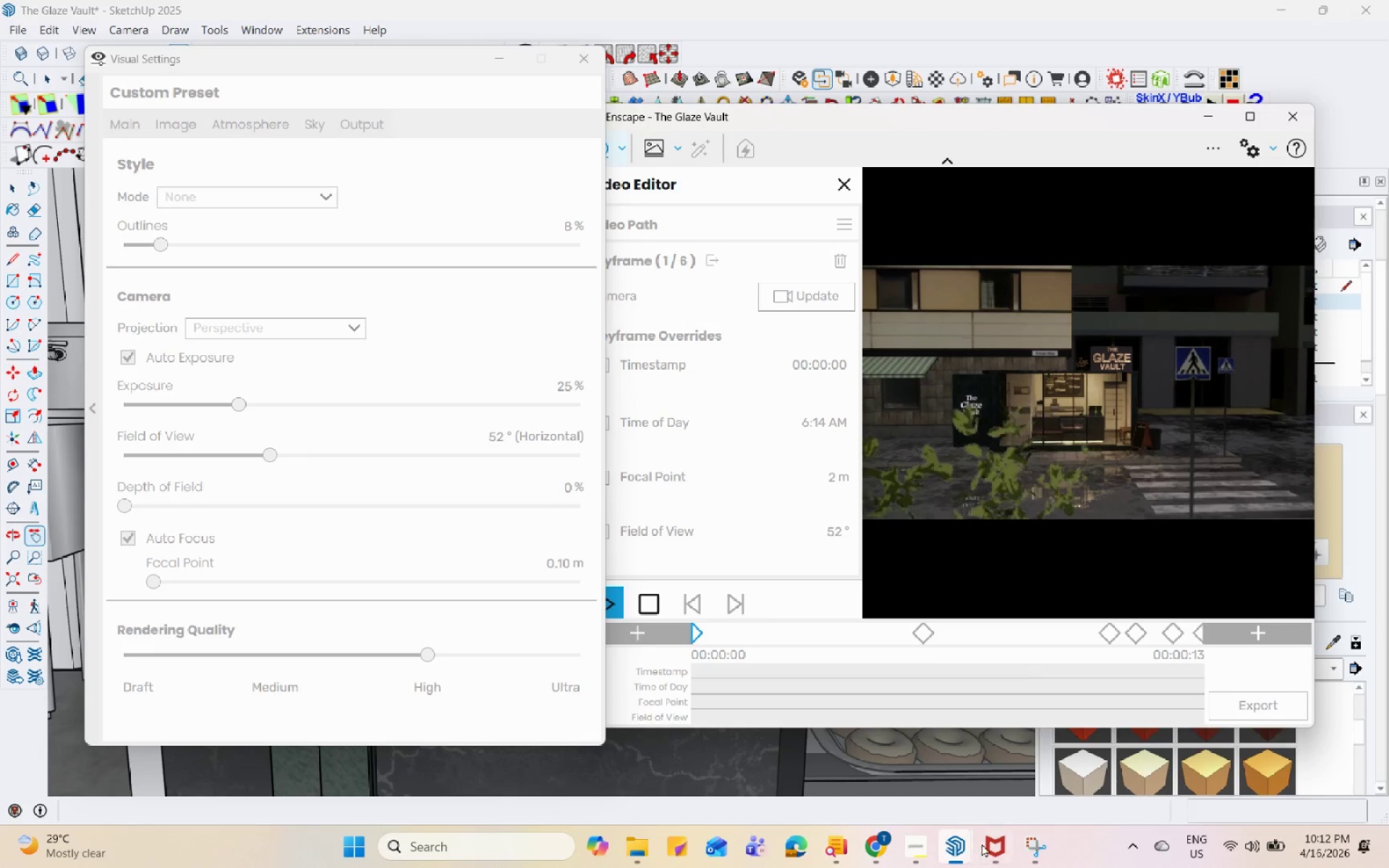 
left_click([1035, 851])
 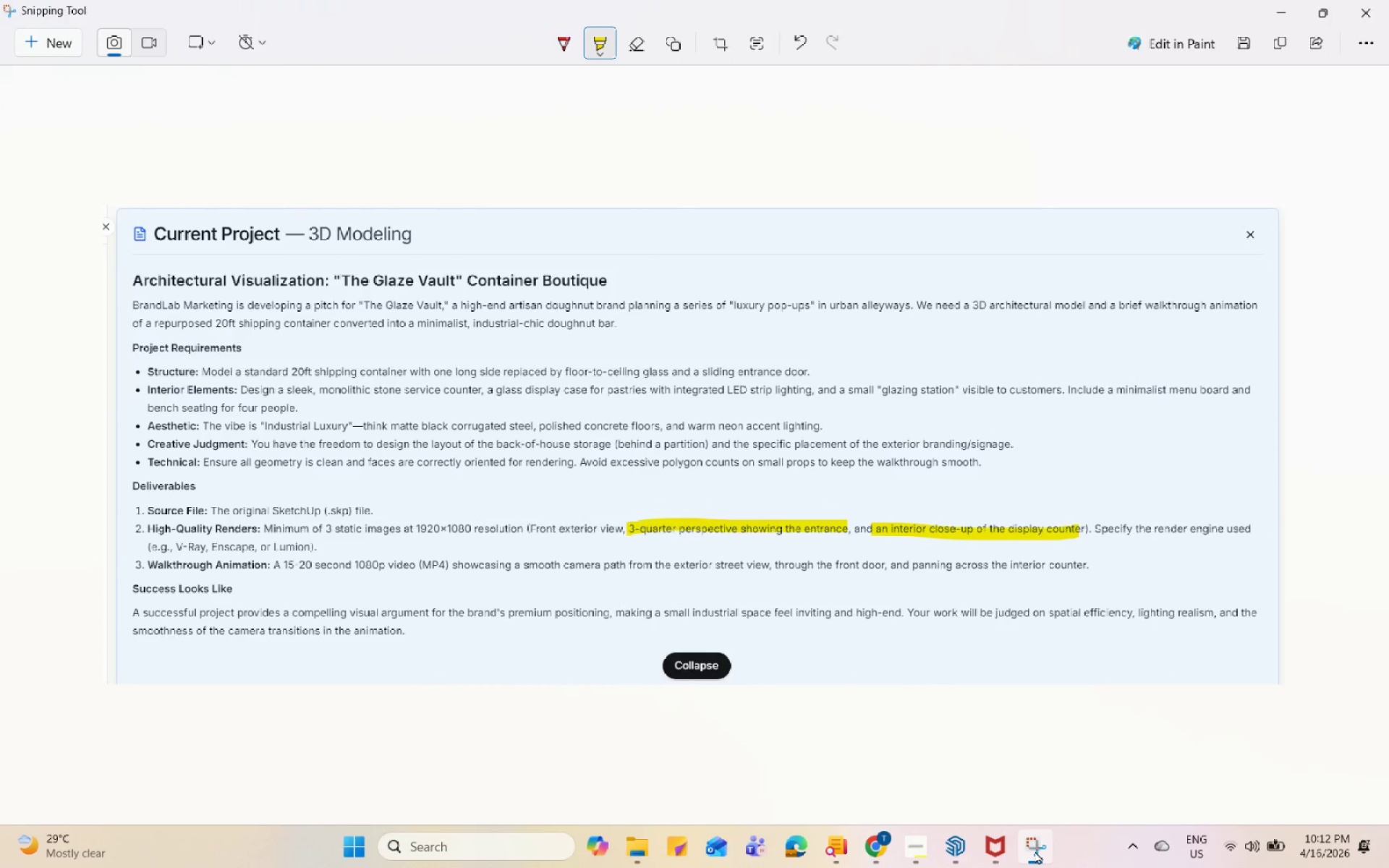 
left_click([1035, 851])
 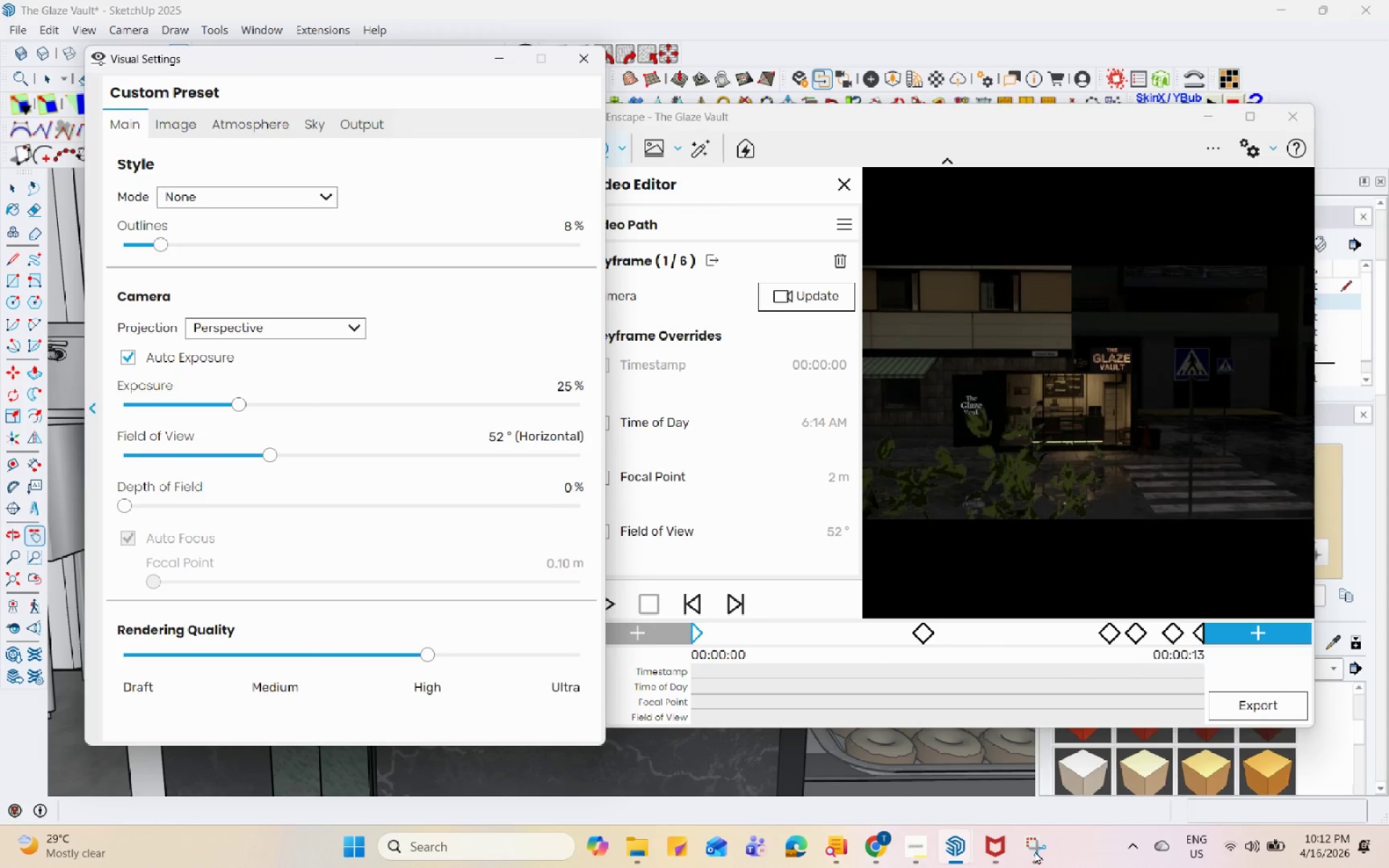 
wait(15.19)
 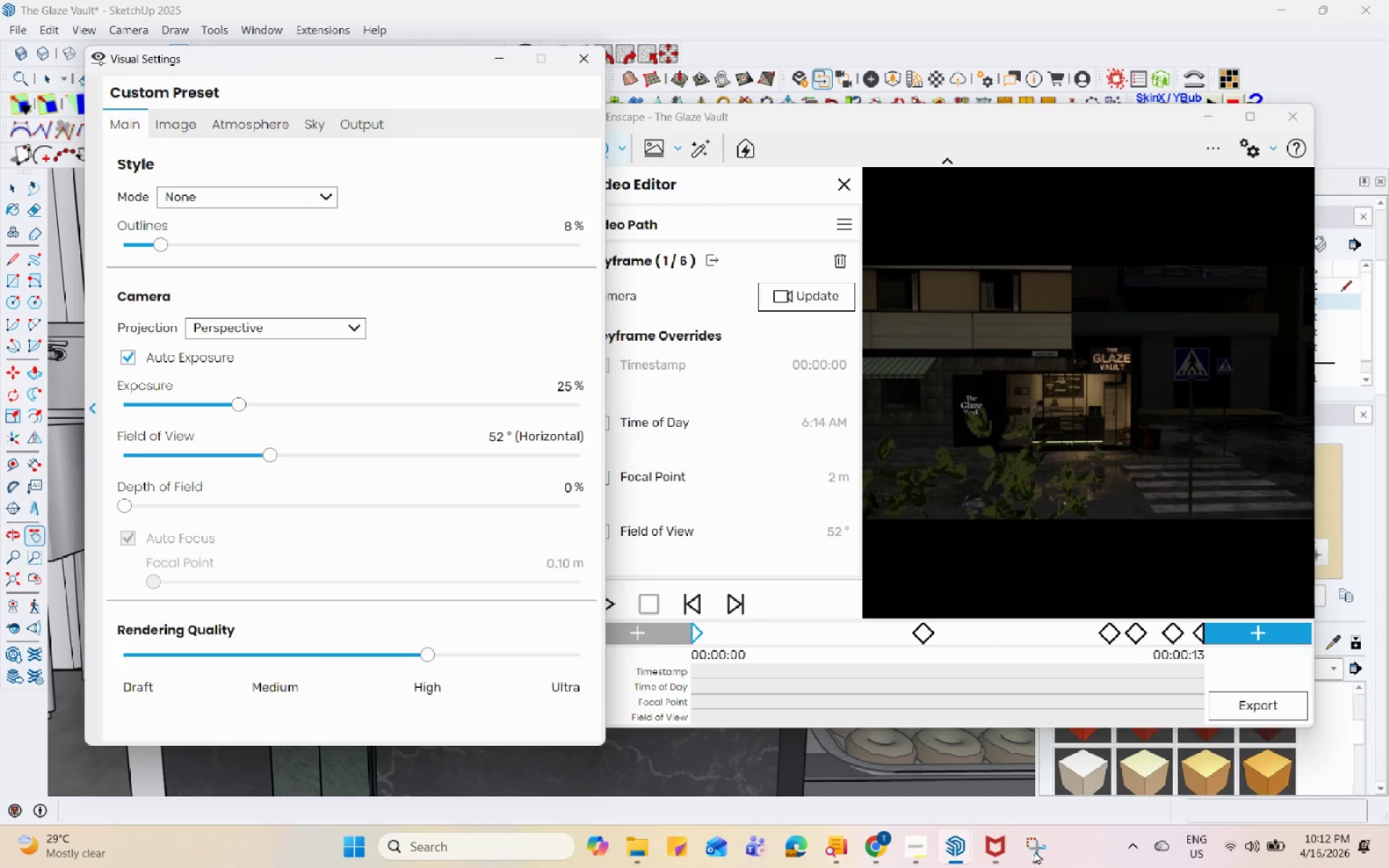 
scroll: coordinate [1138, 488], scroll_direction: up, amount: 1.0
 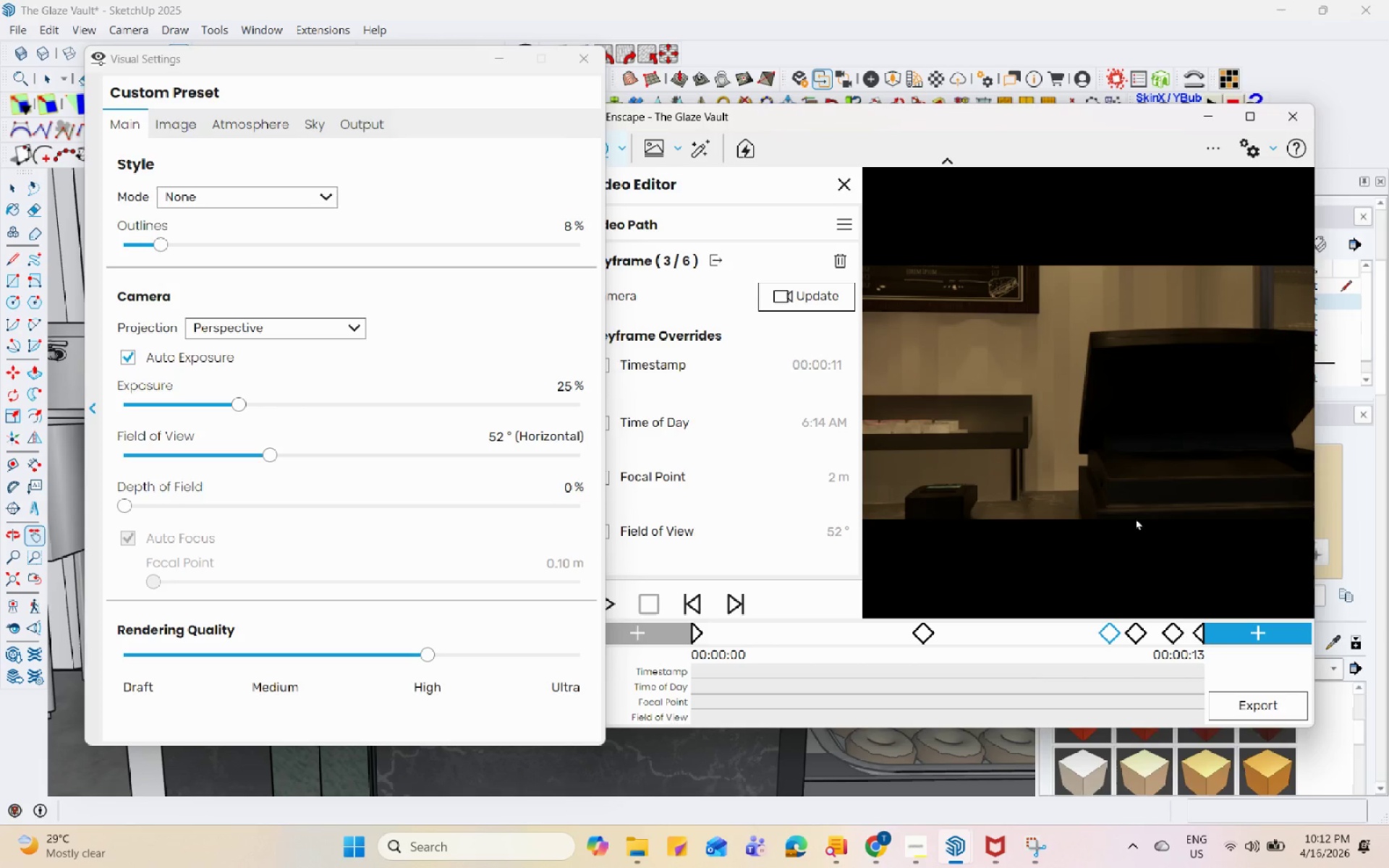 
wait(7.88)
 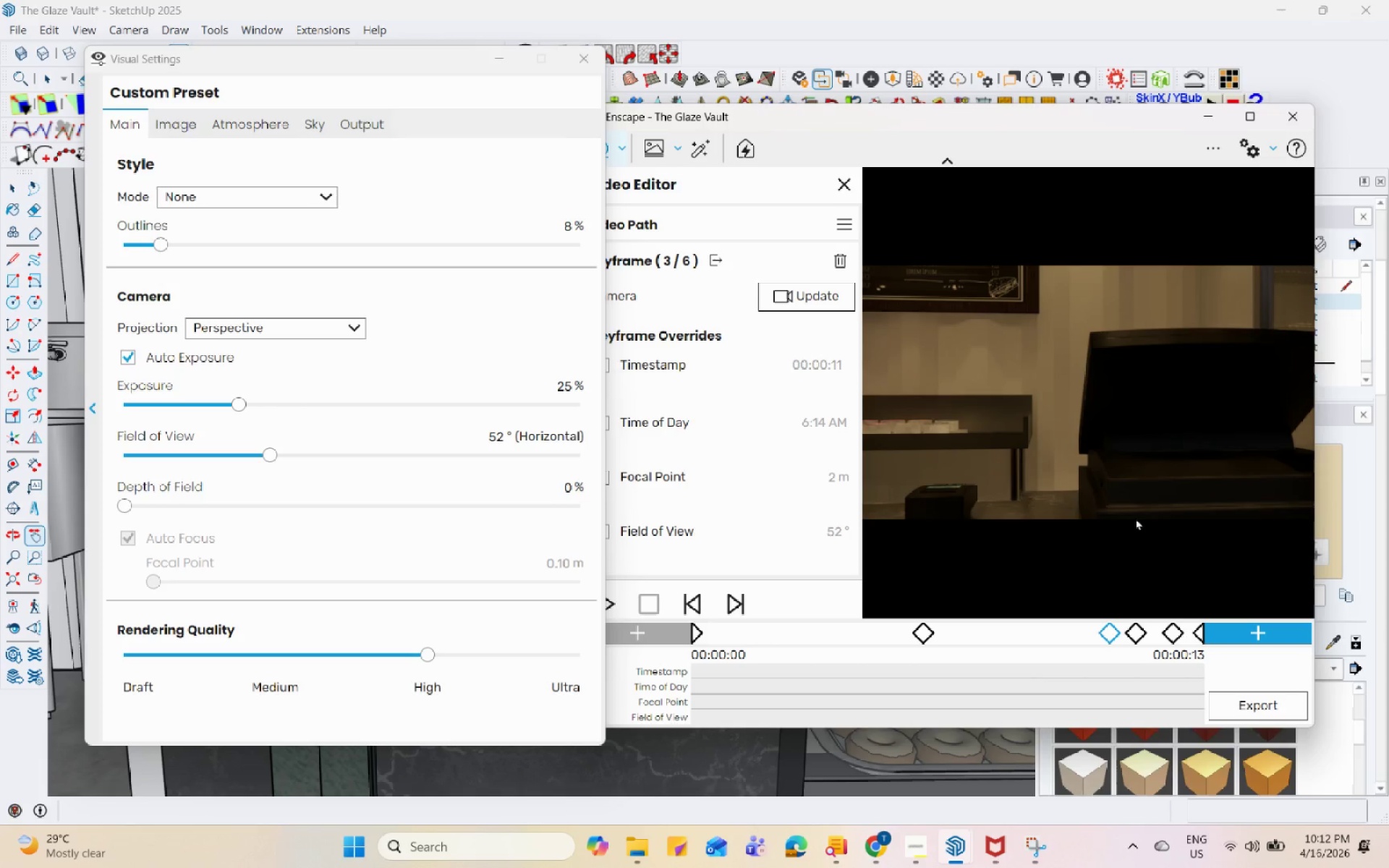 
scroll: coordinate [1129, 519], scroll_direction: down, amount: 1.0
 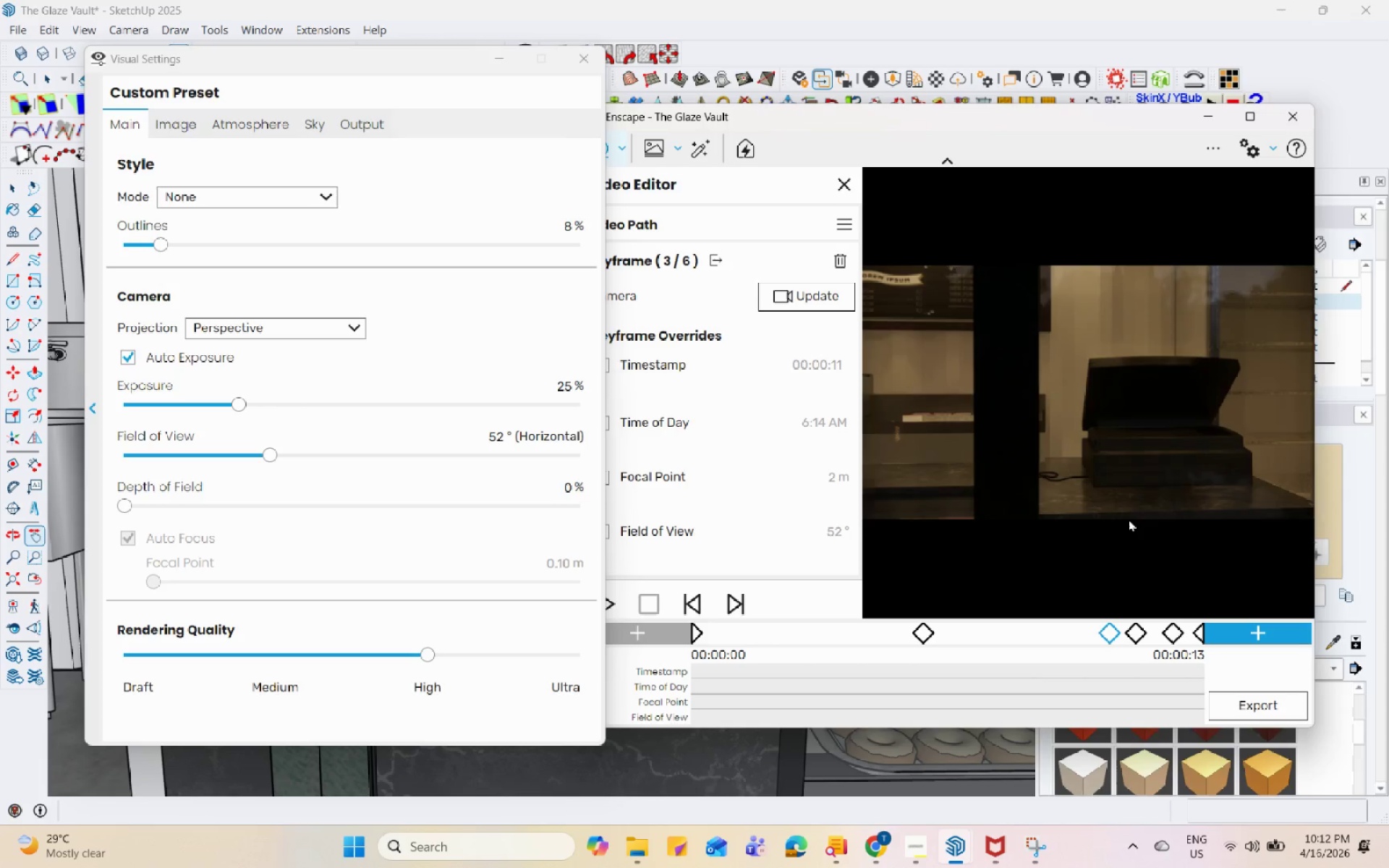 
scroll: coordinate [1129, 519], scroll_direction: up, amount: 1.0
 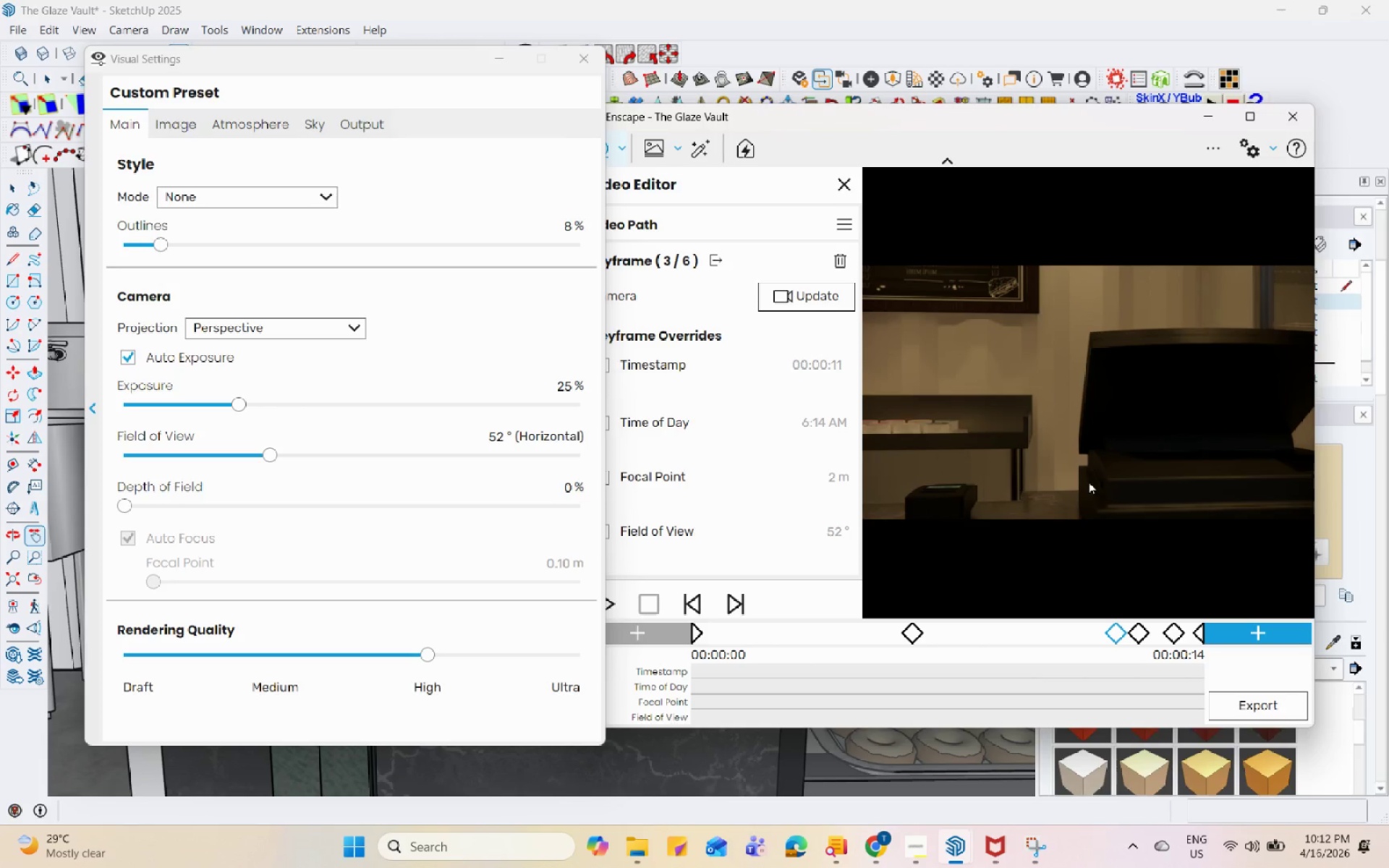 
scroll: coordinate [1120, 527], scroll_direction: none, amount: 0.0
 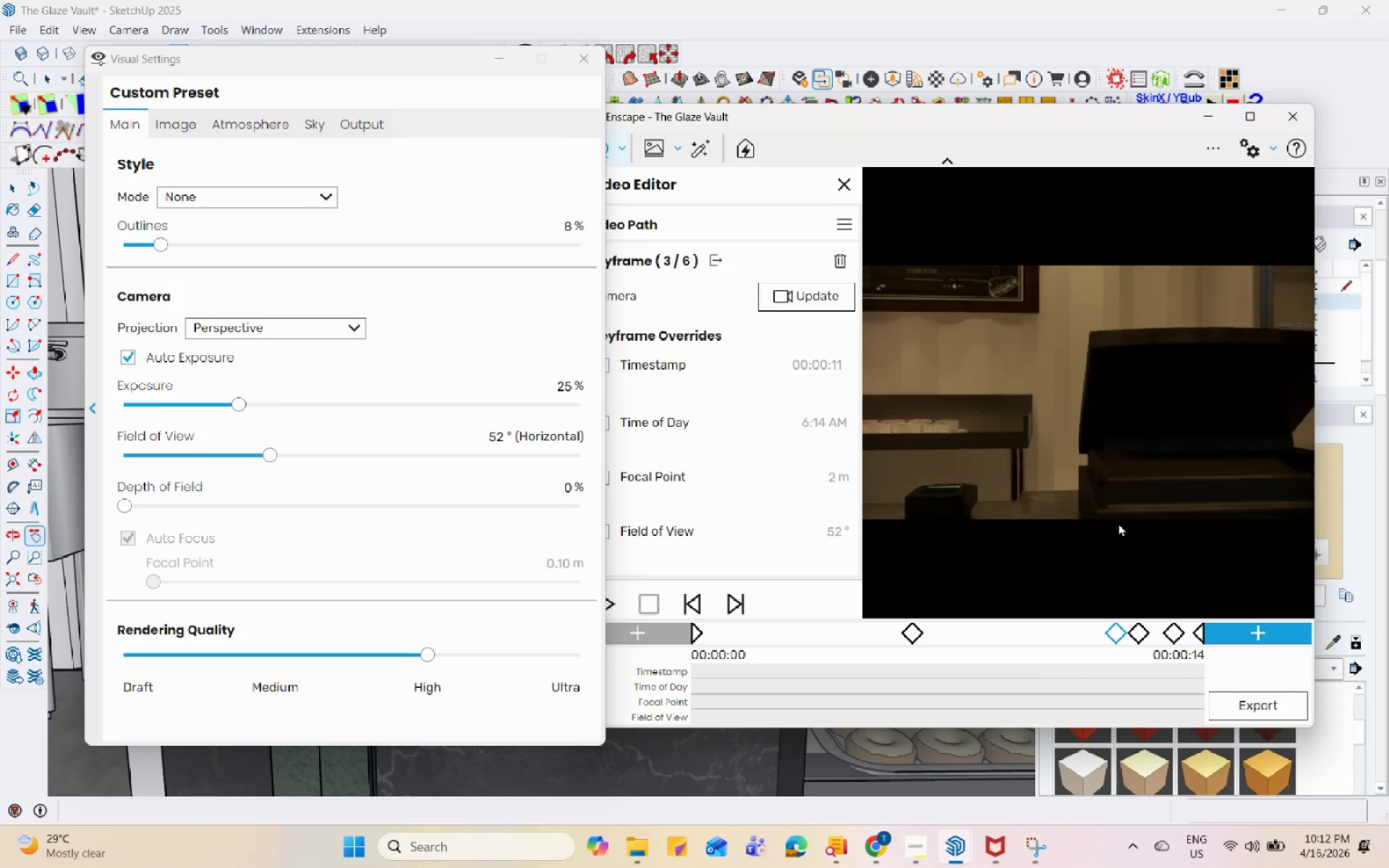 
left_click_drag(start_coordinate=[1113, 490], to_coordinate=[1106, 331])
 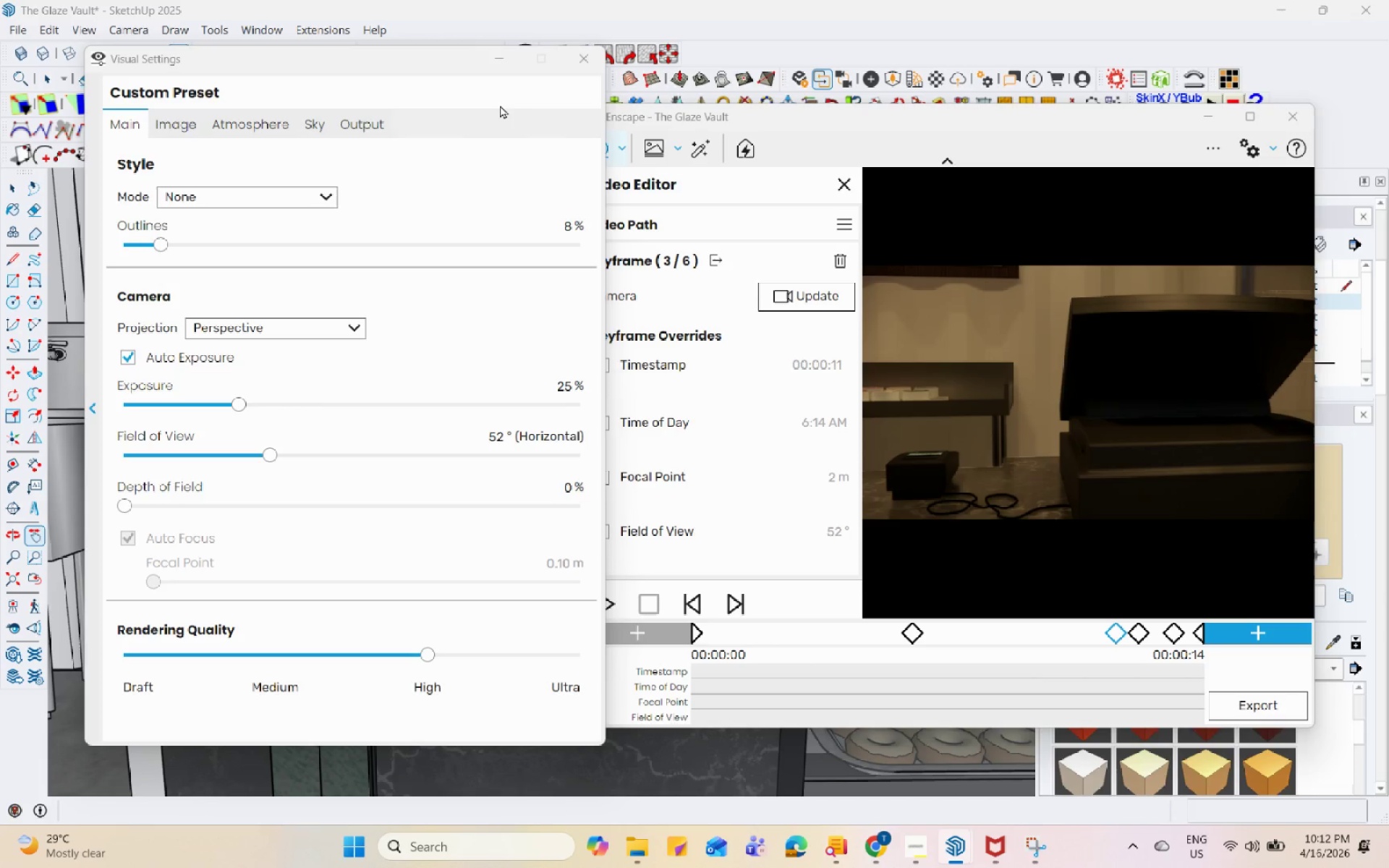 
left_click_drag(start_coordinate=[411, 61], to_coordinate=[153, 60])
 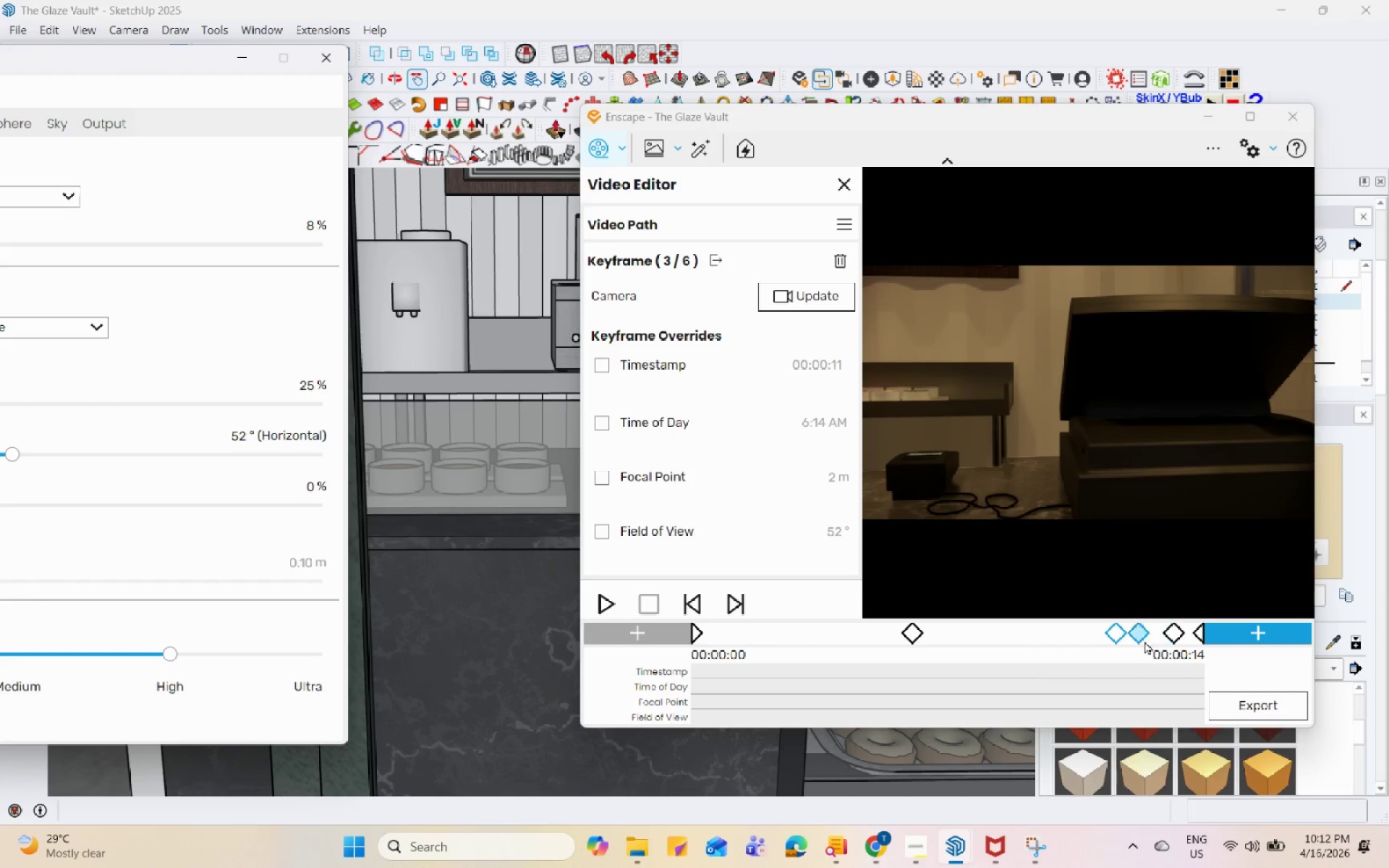 
left_click([1116, 636])
 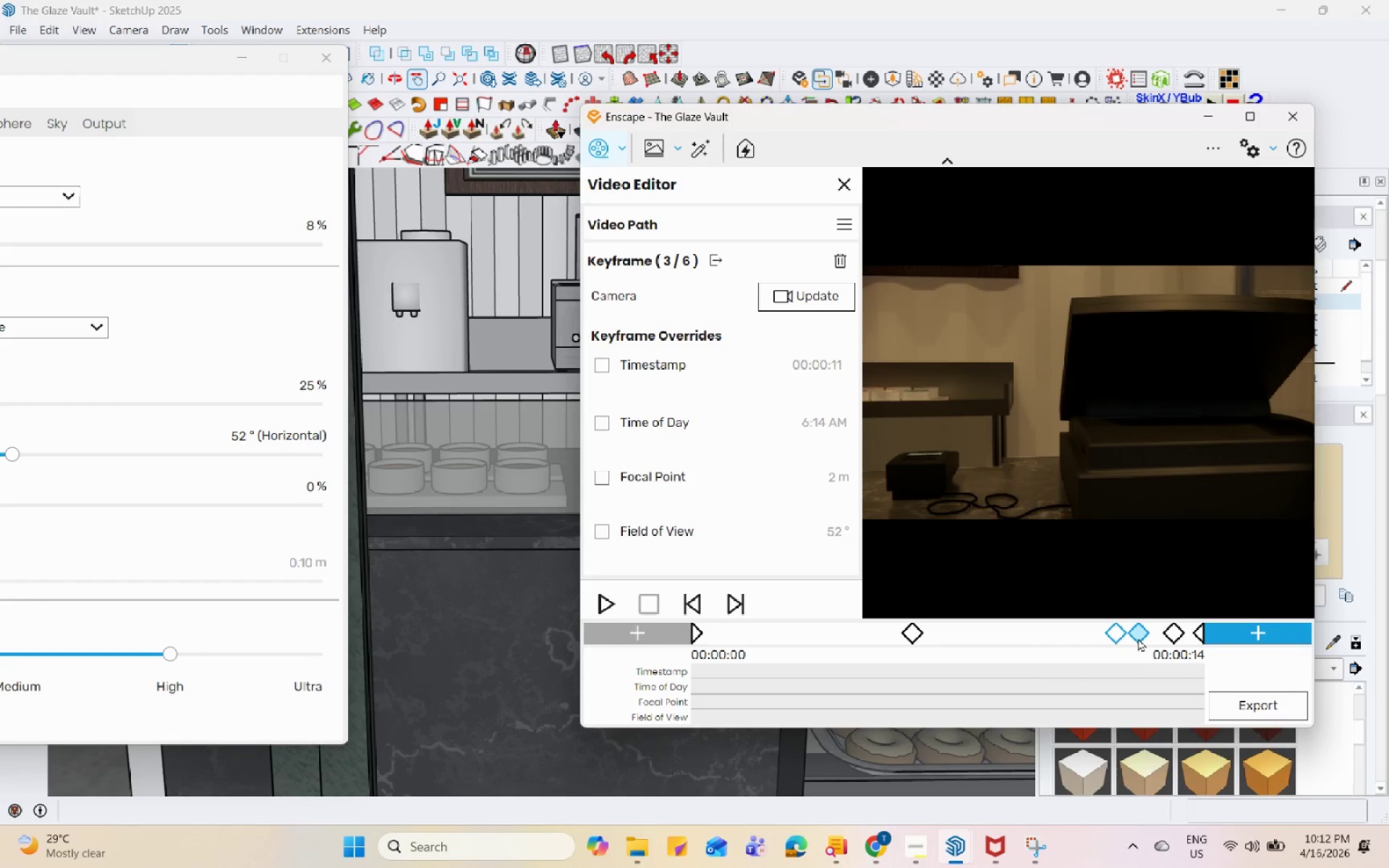 
left_click([1138, 638])
 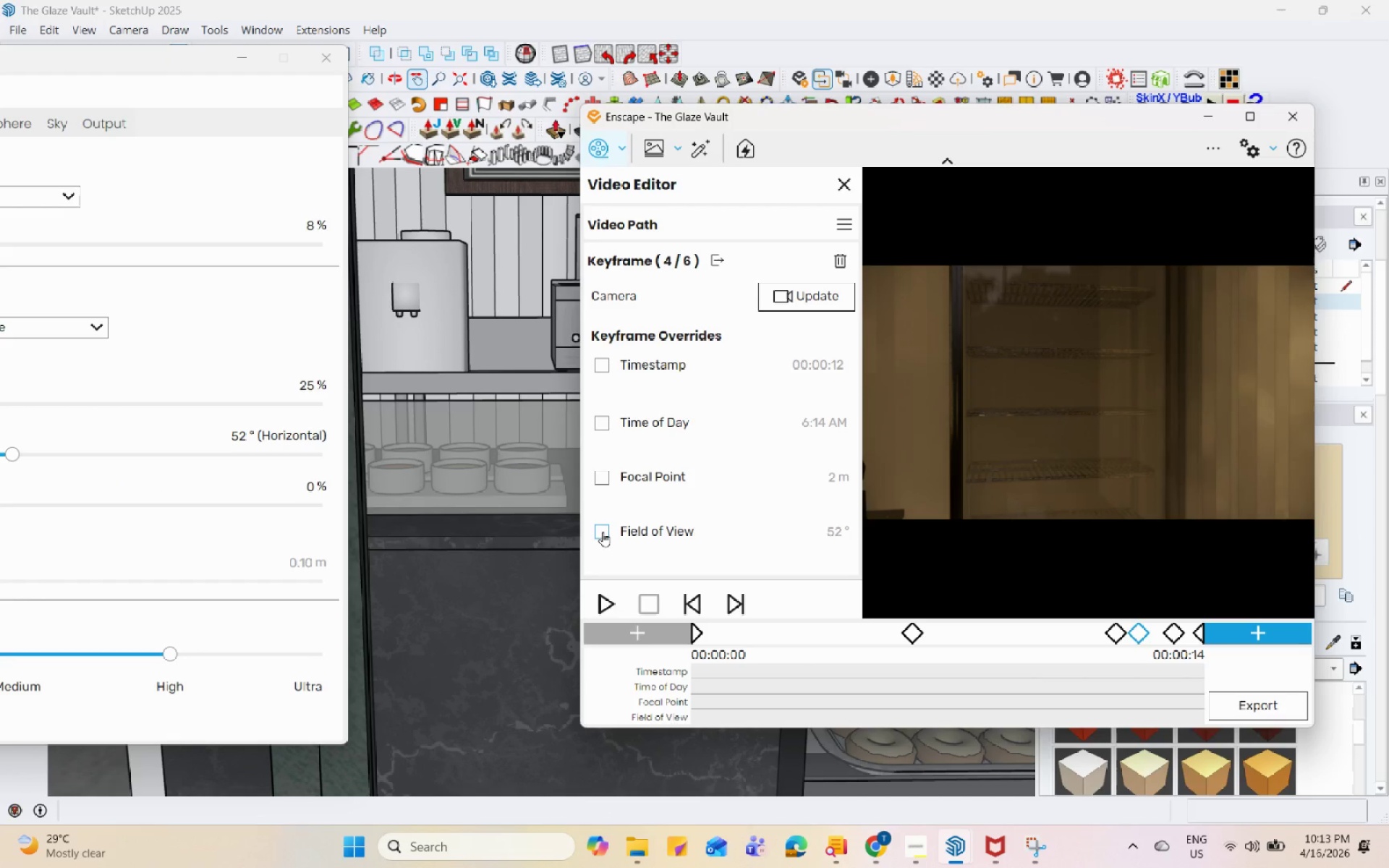 
left_click([603, 532])
 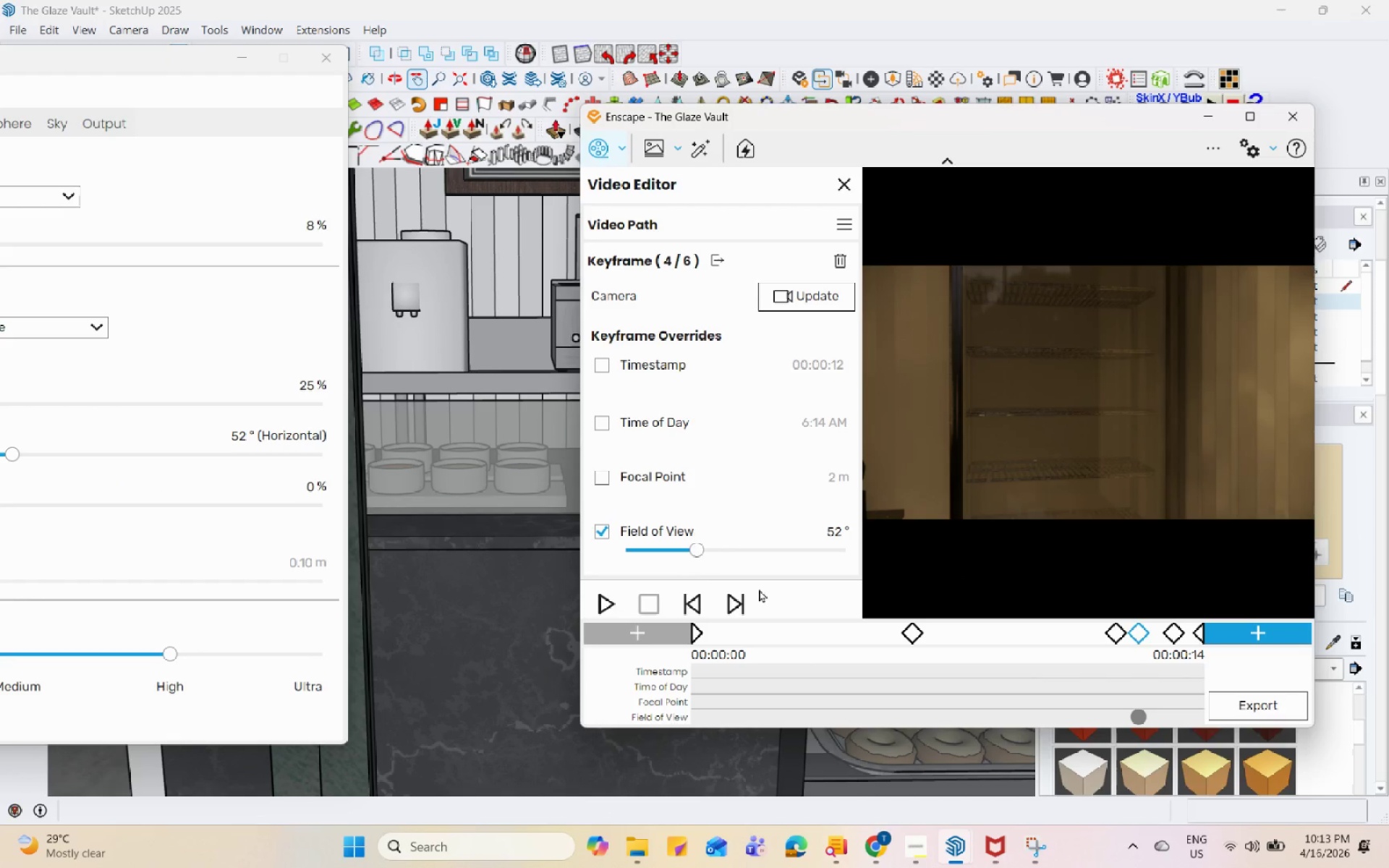 
left_click_drag(start_coordinate=[694, 549], to_coordinate=[771, 575])
 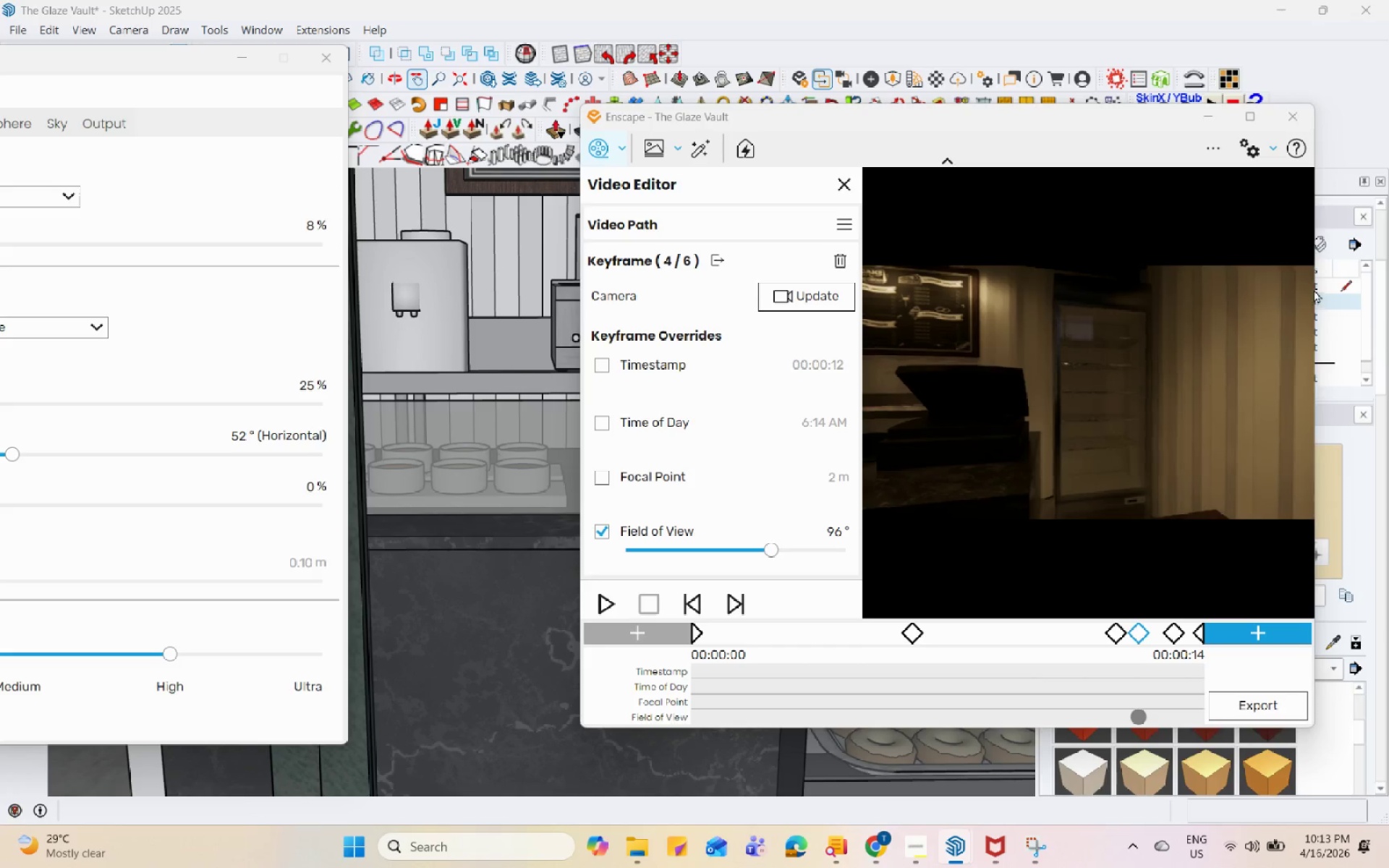 
scroll: coordinate [1082, 435], scroll_direction: down, amount: 1.0
 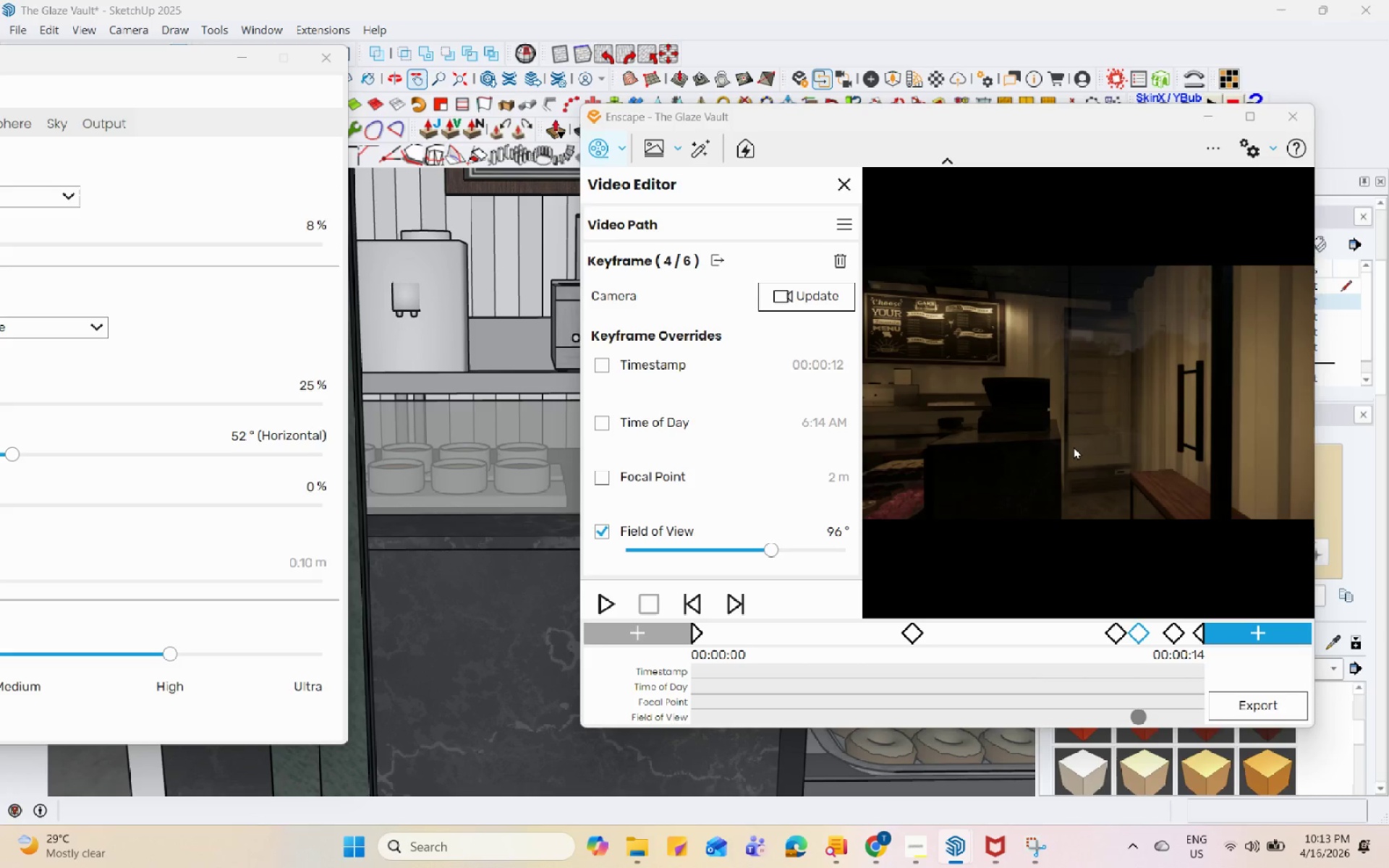 
middle_click([1074, 446])
 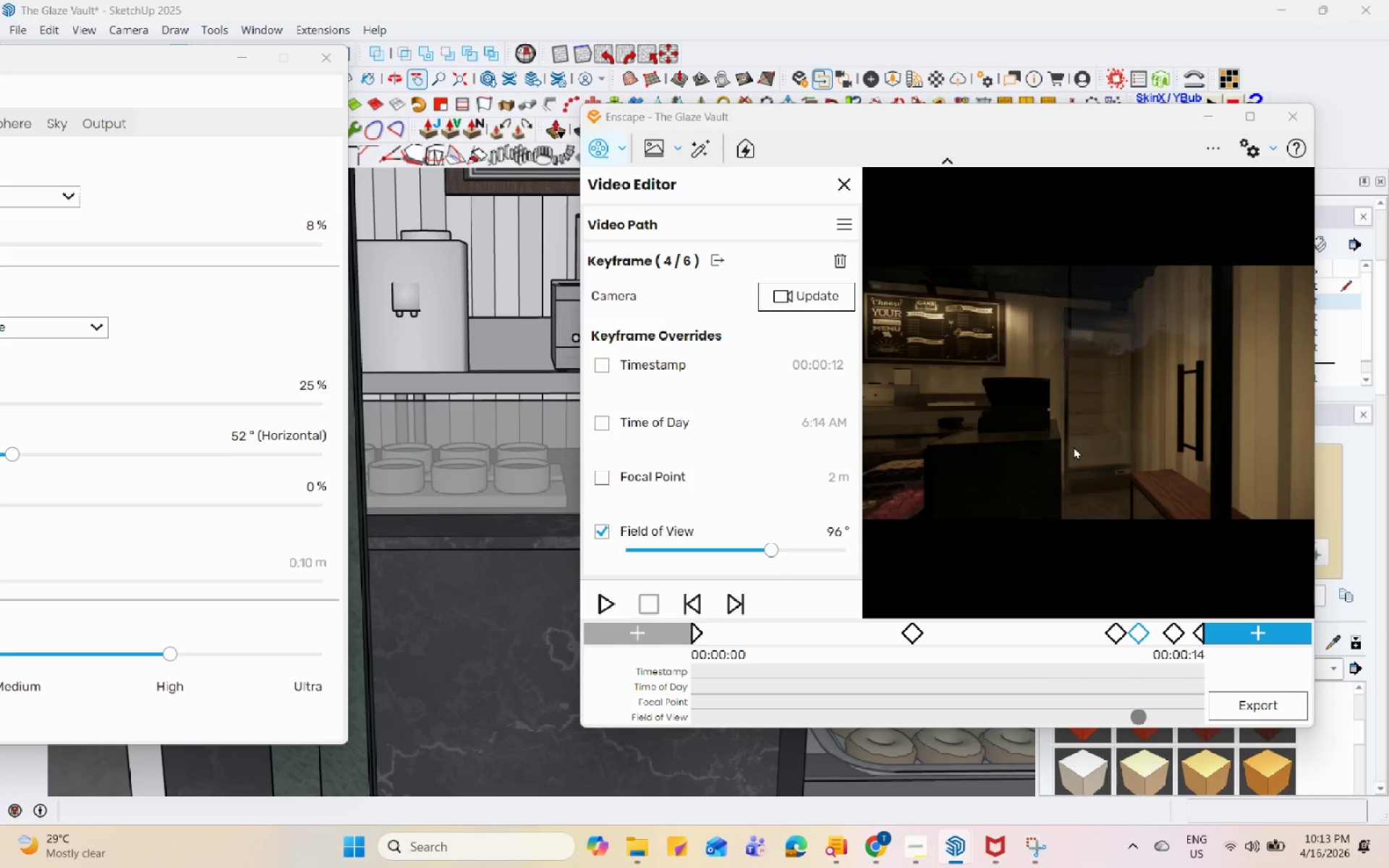 
scroll: coordinate [1074, 446], scroll_direction: up, amount: 1.0
 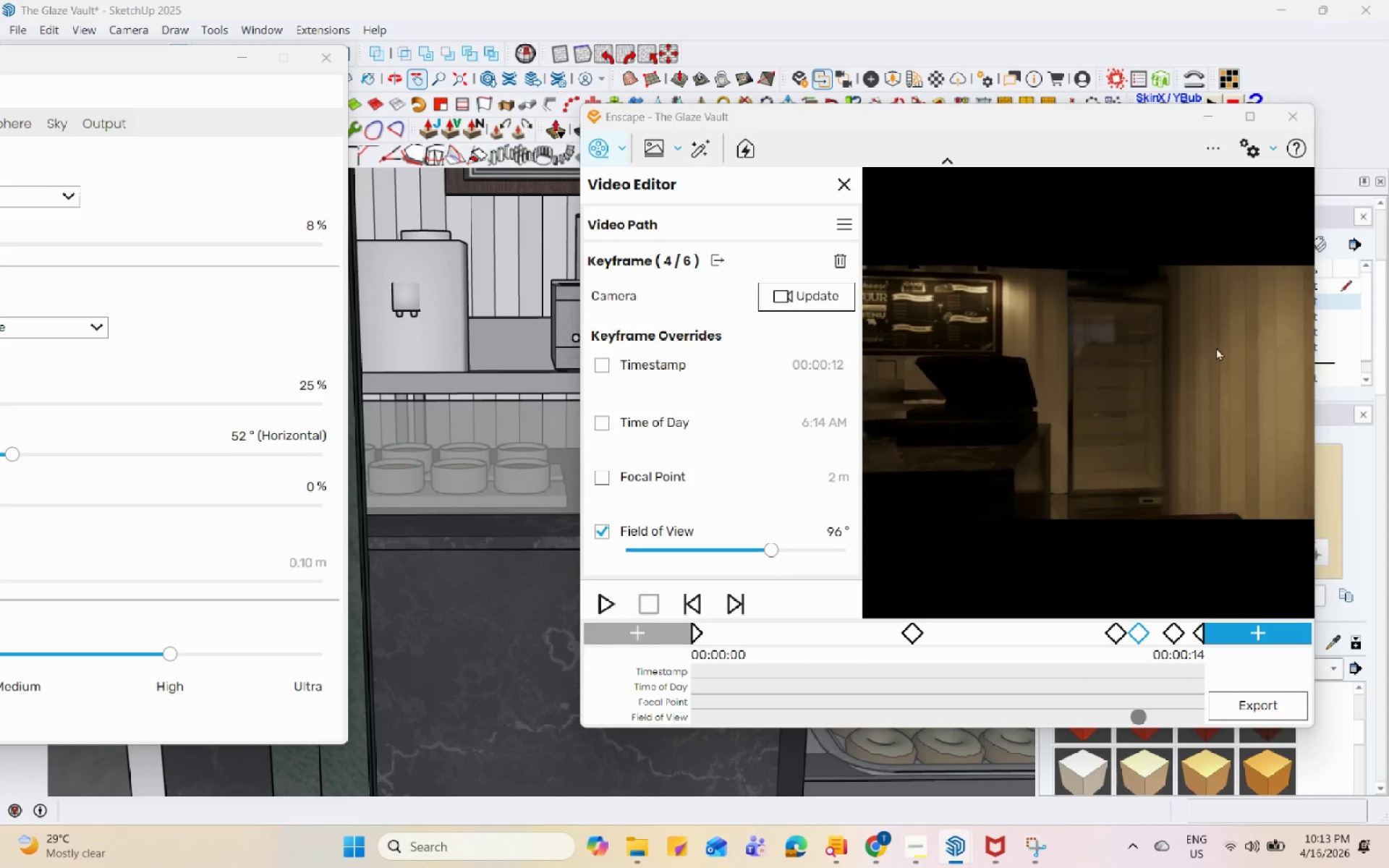 
middle_click([1076, 443])
 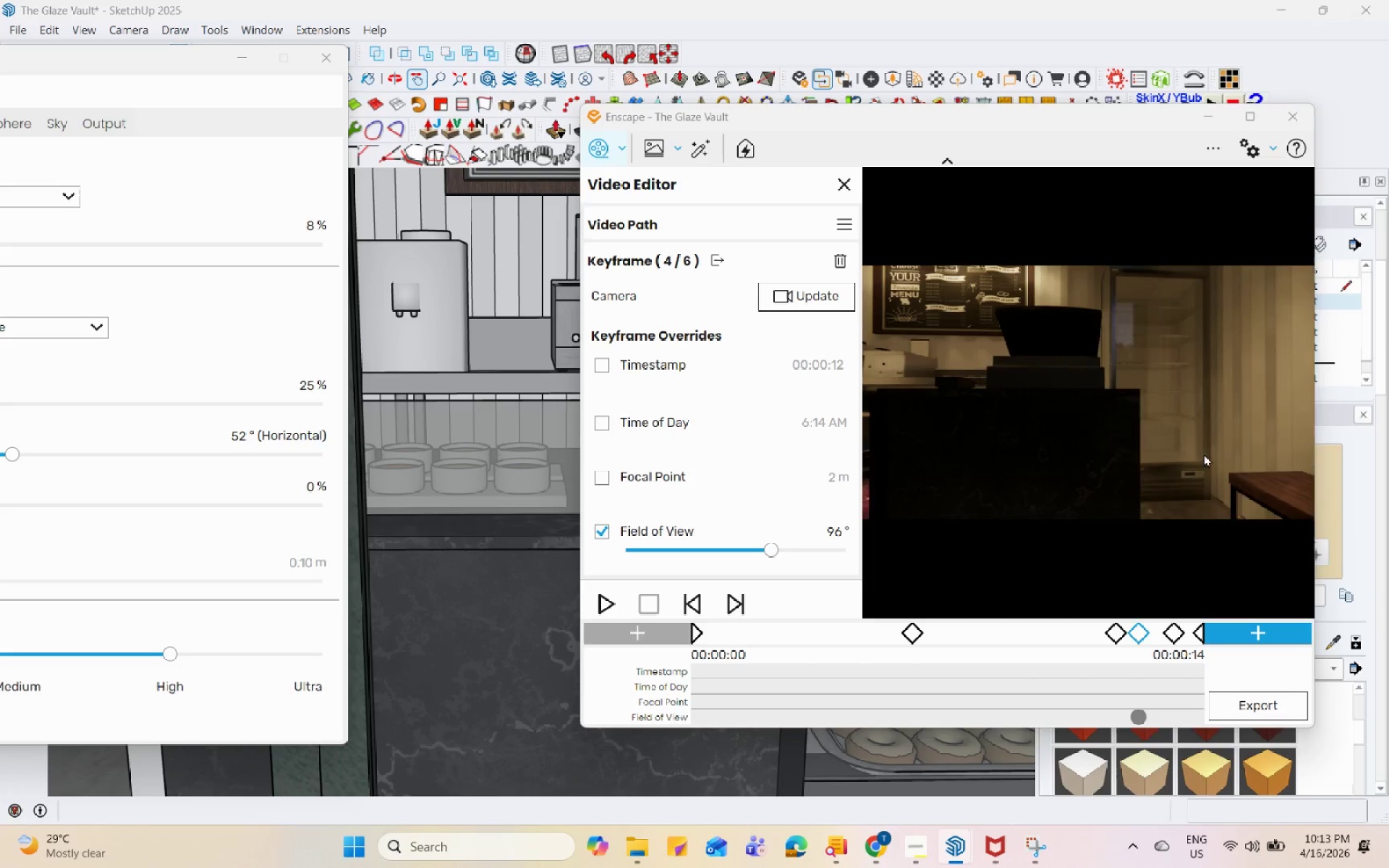 
wait(6.22)
 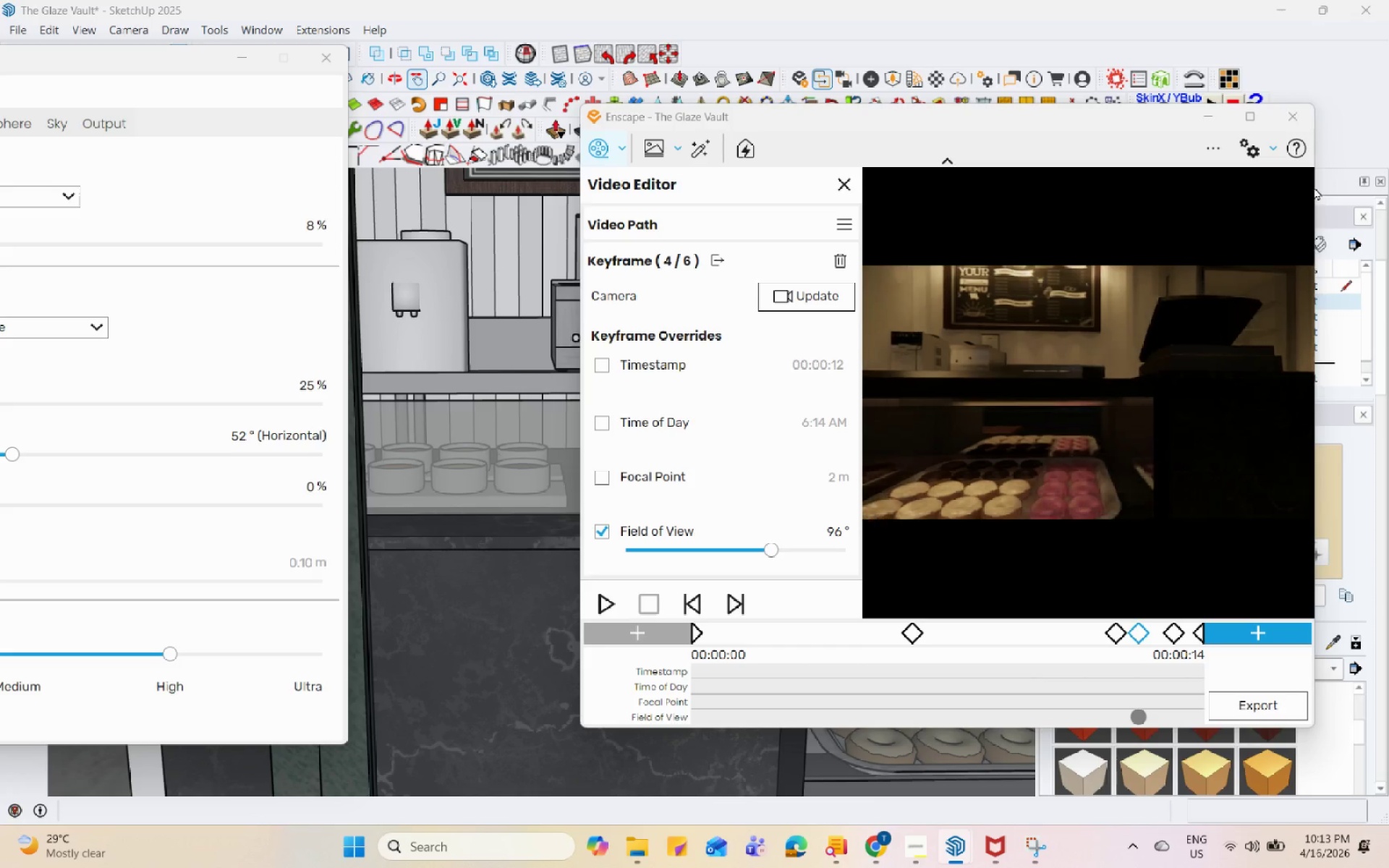 
left_click_drag(start_coordinate=[773, 552], to_coordinate=[784, 552])
 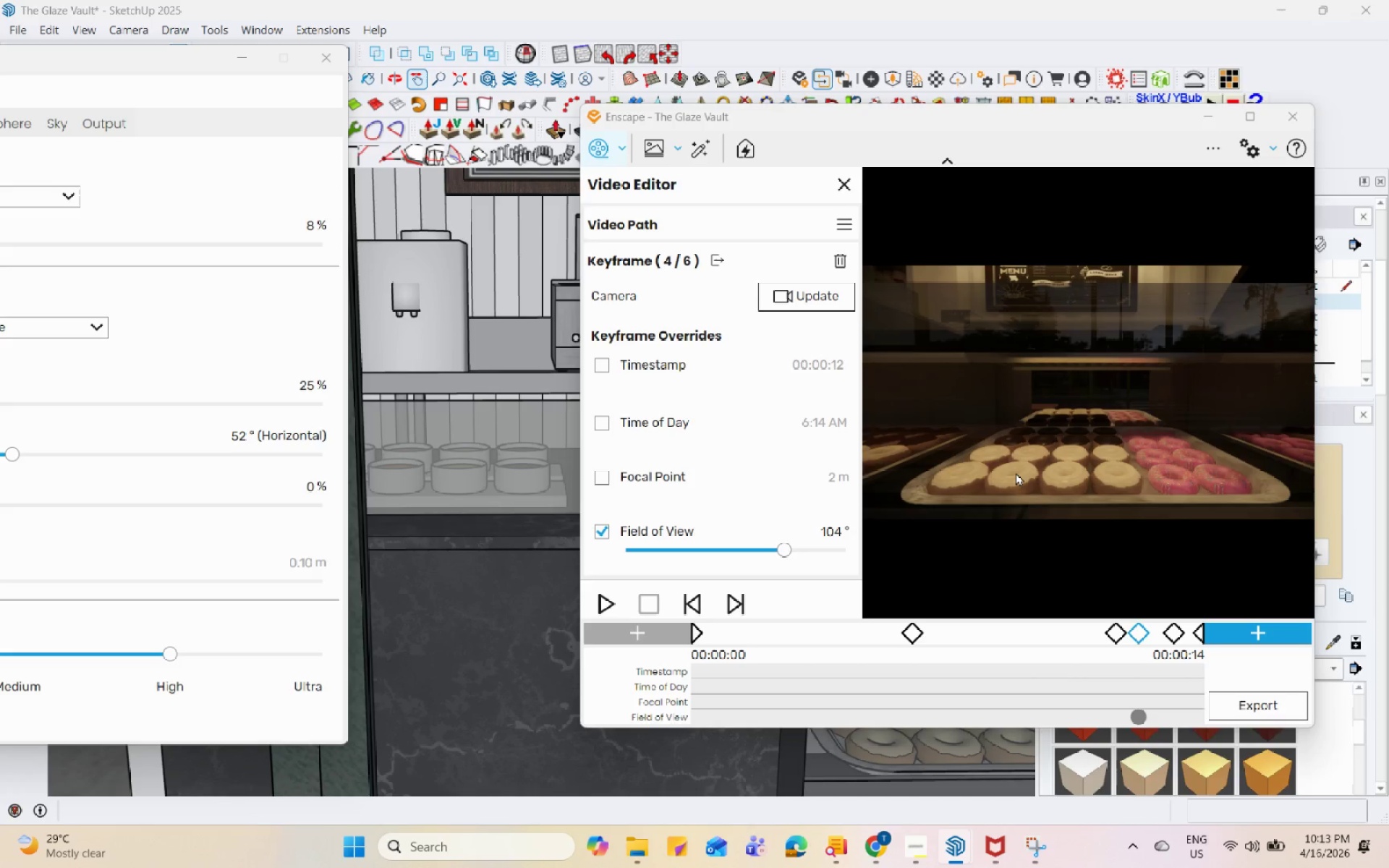 
wait(11.2)
 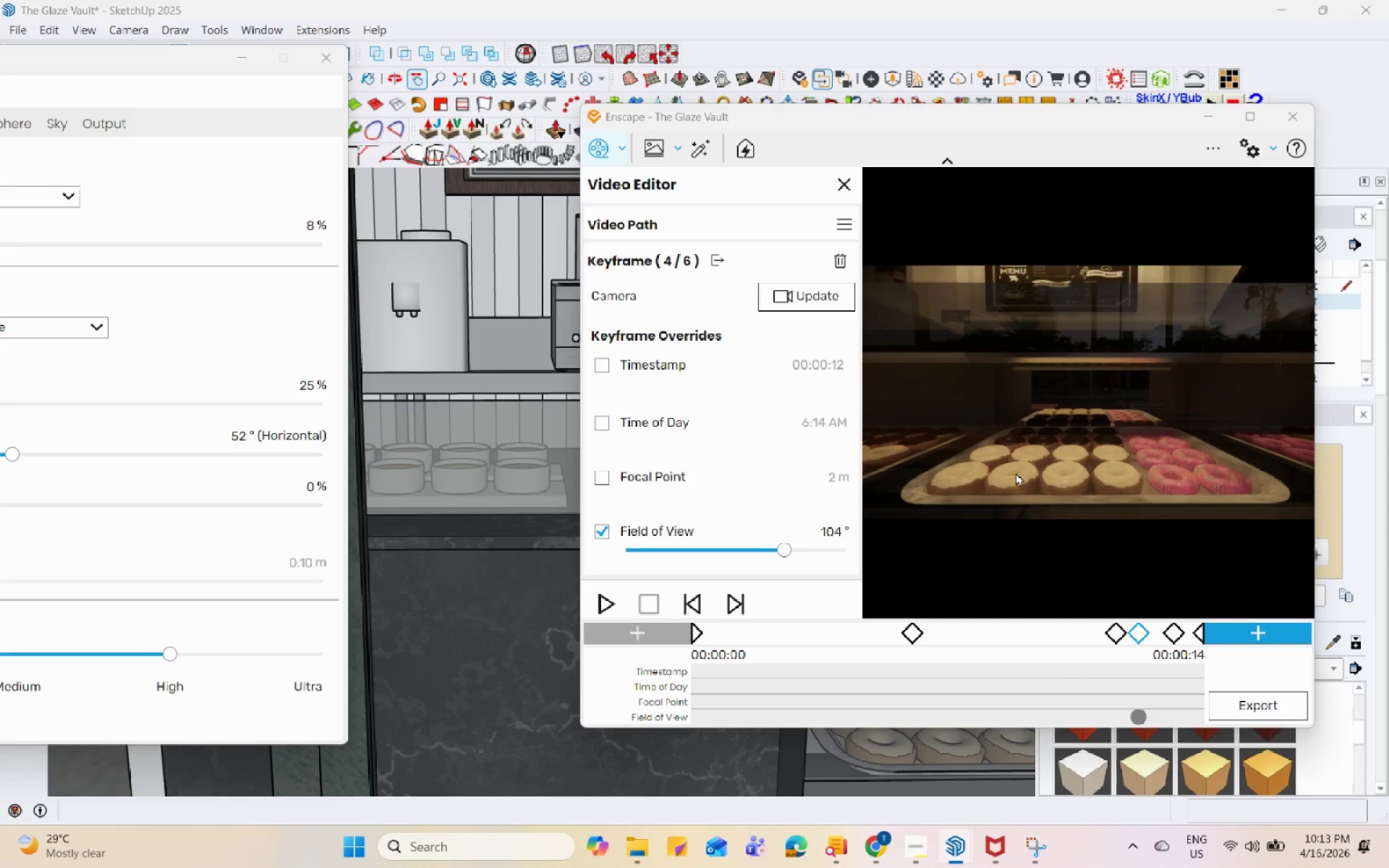 
left_click([1171, 636])
 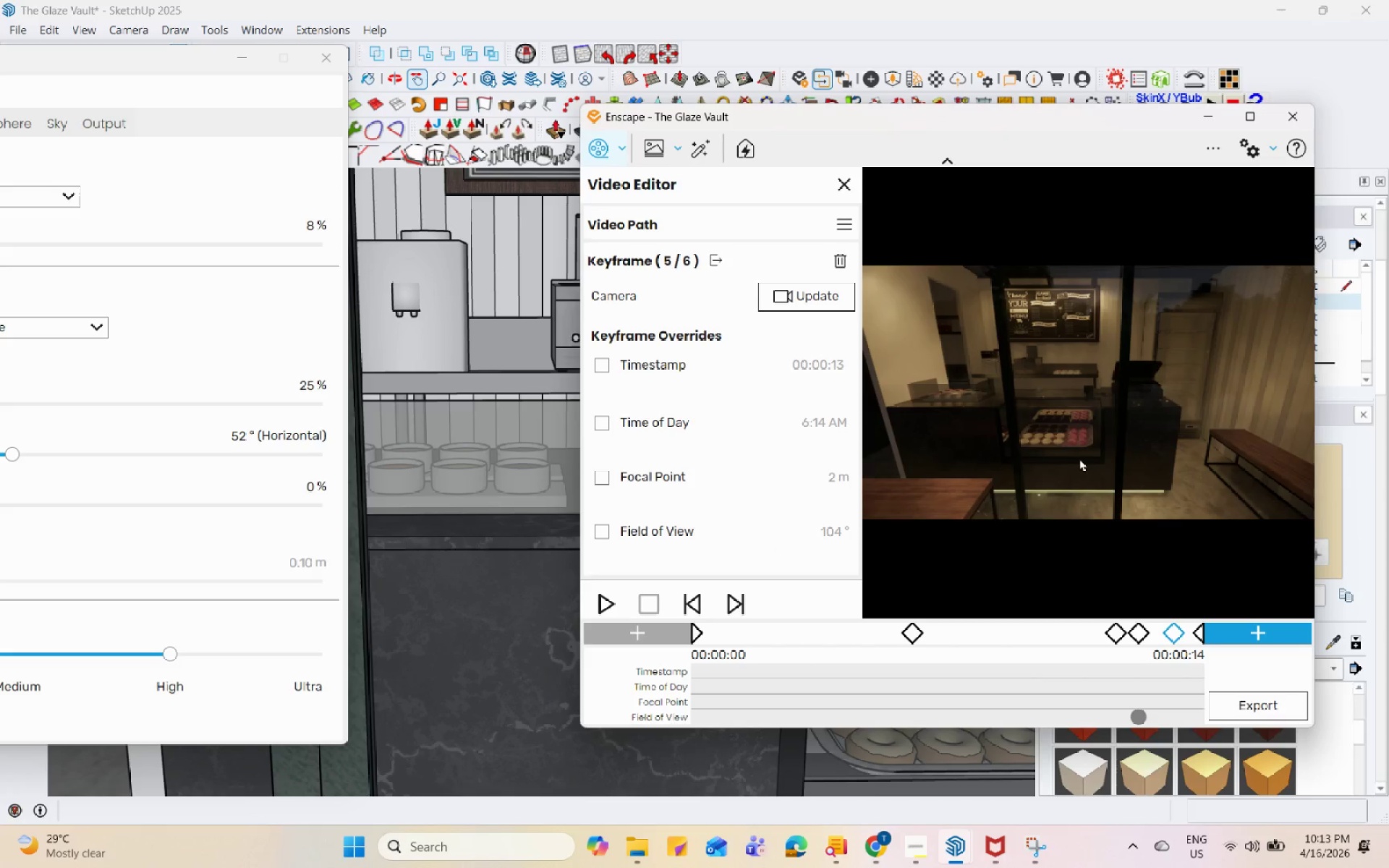 
scroll: coordinate [1060, 422], scroll_direction: up, amount: 1.0
 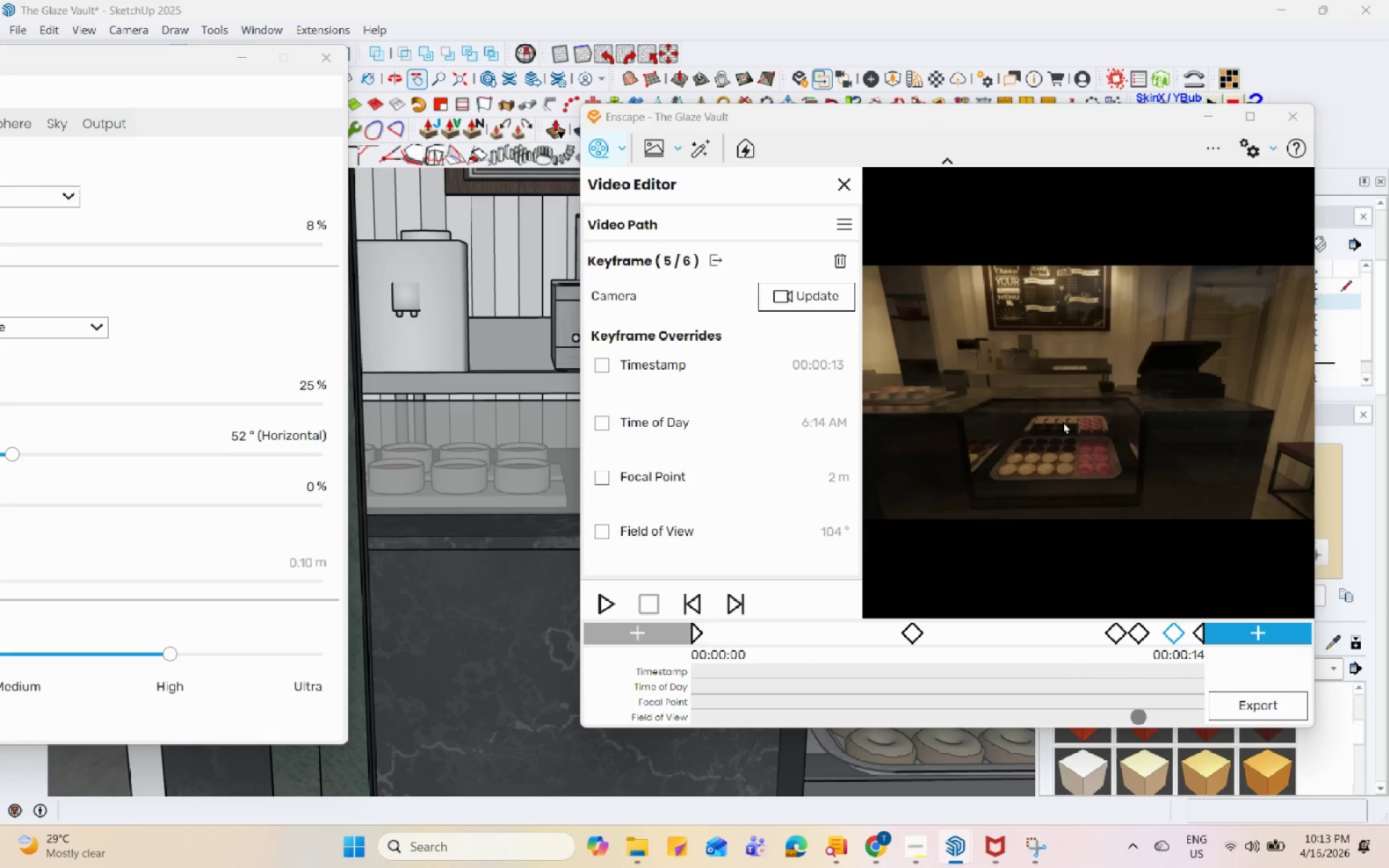 
scroll: coordinate [1063, 421], scroll_direction: none, amount: 0.0
 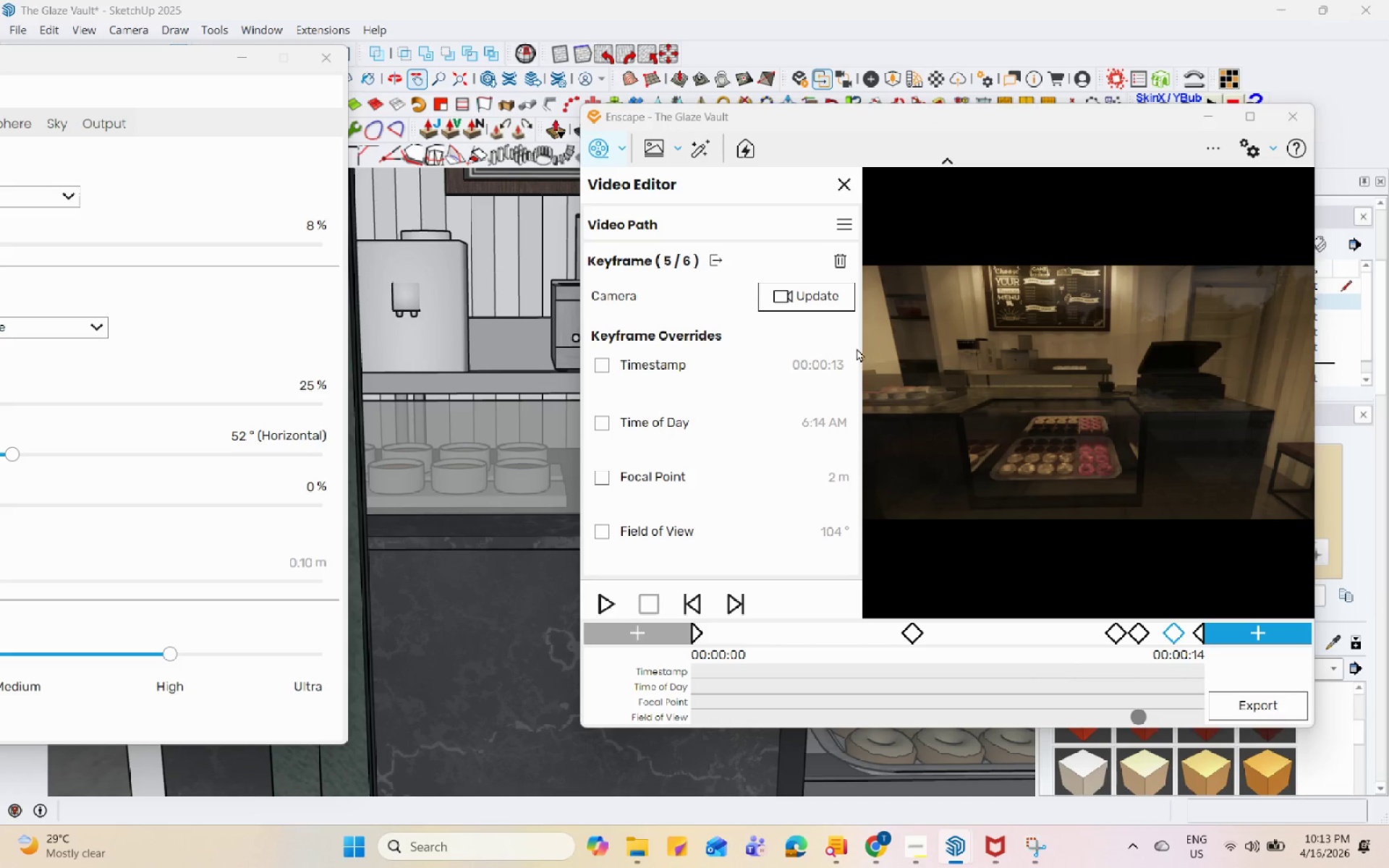 
left_click([841, 296])
 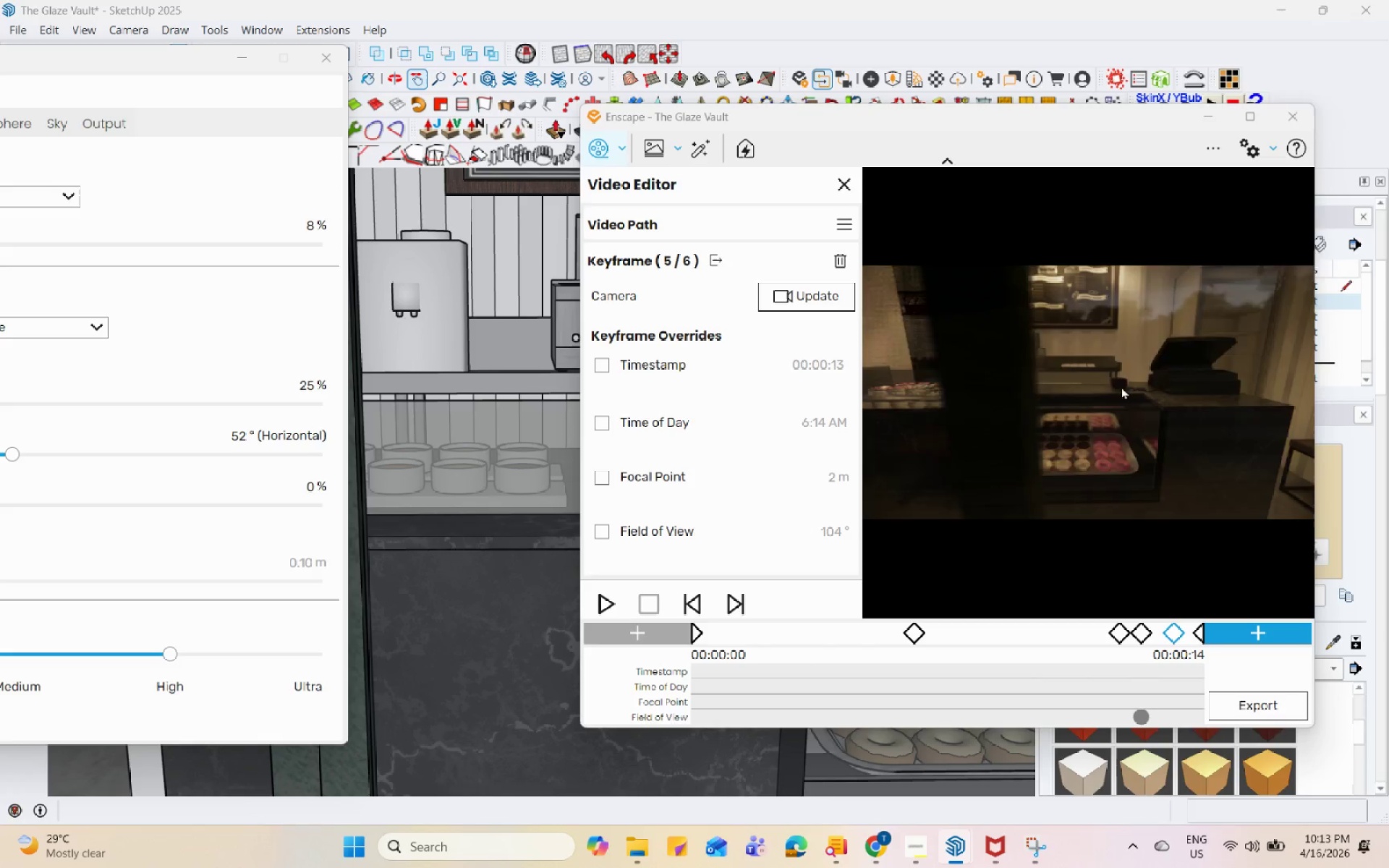 
scroll: coordinate [980, 443], scroll_direction: up, amount: 1.0
 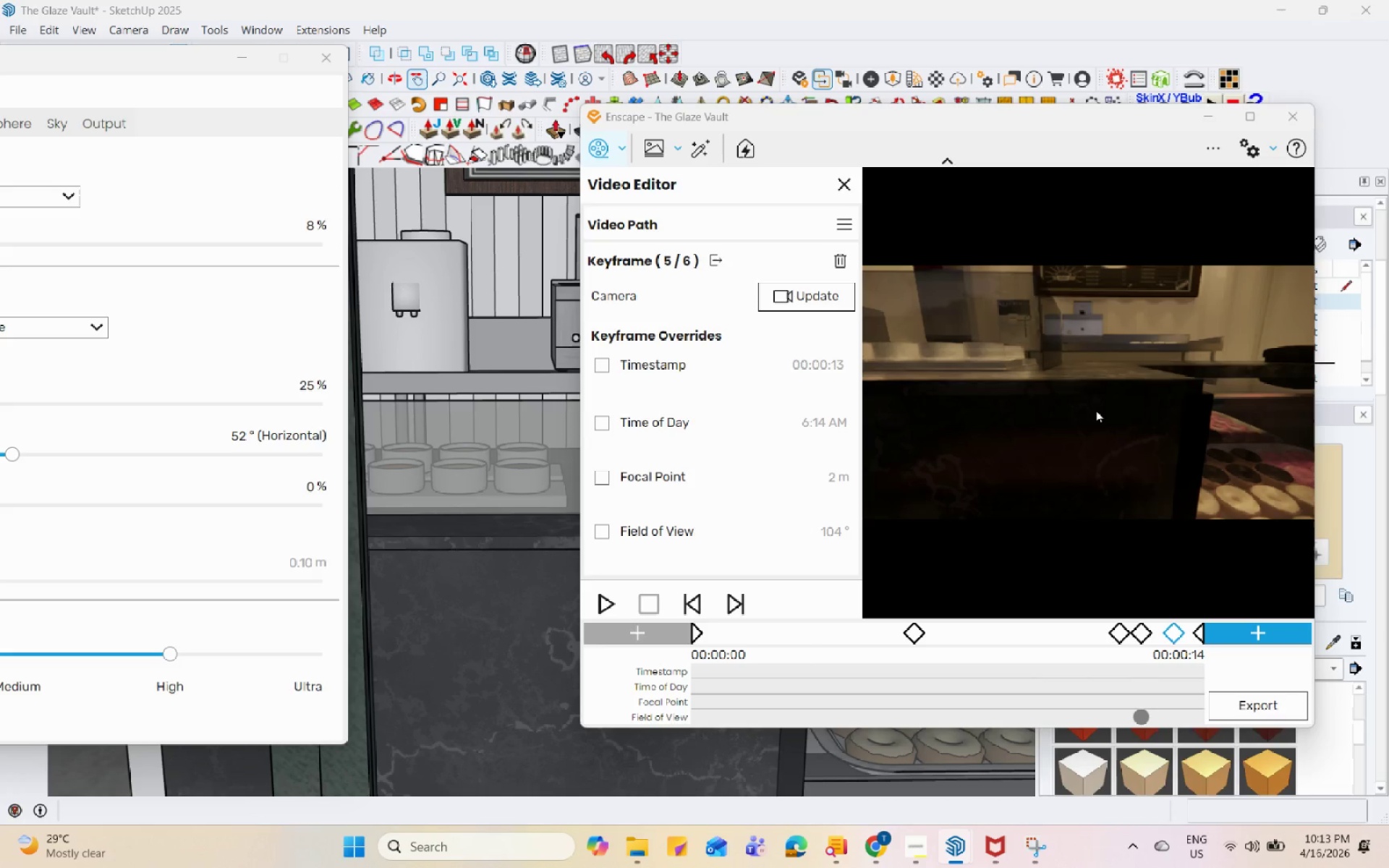 
scroll: coordinate [1037, 445], scroll_direction: down, amount: 2.0
 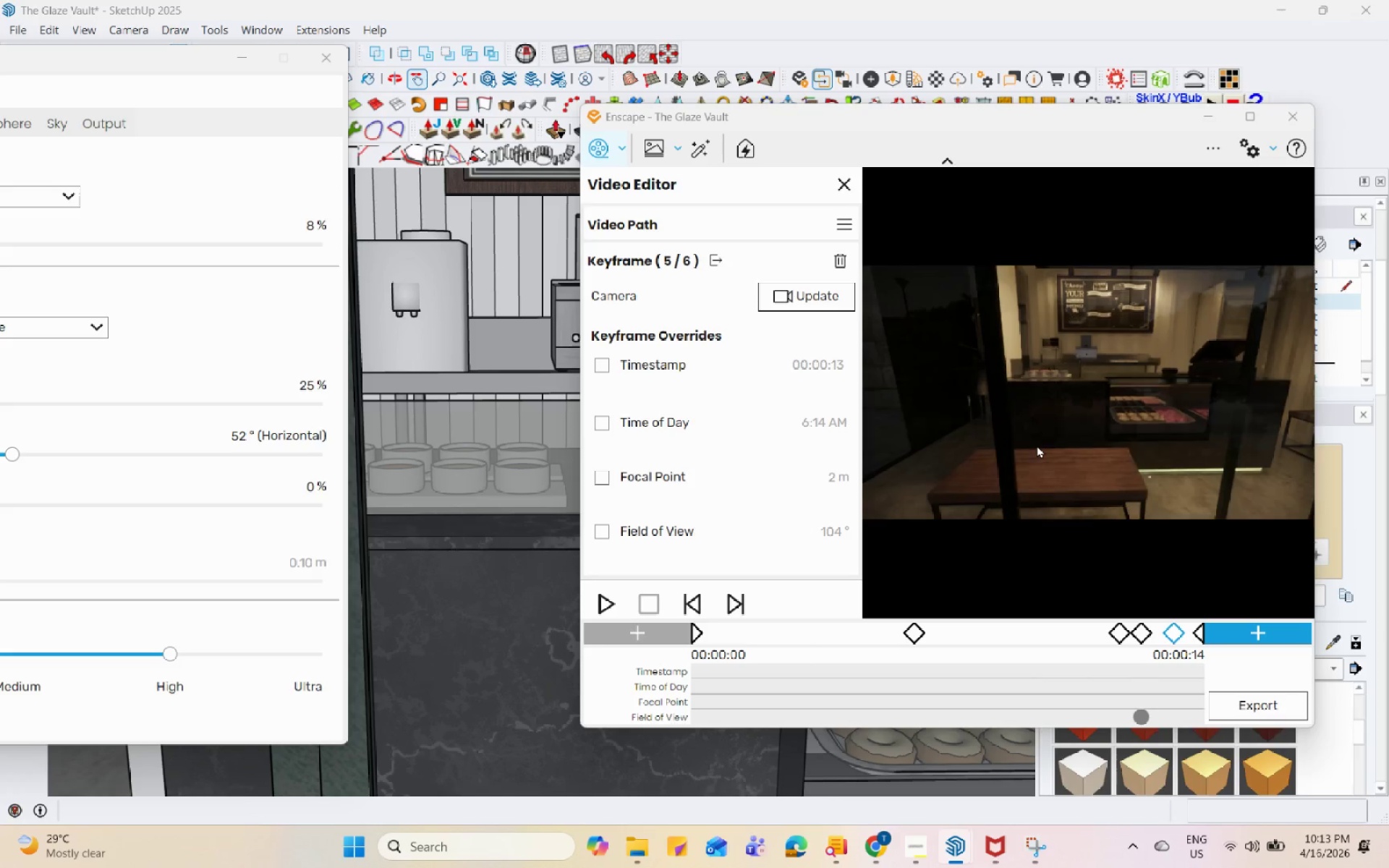 
scroll: coordinate [1037, 445], scroll_direction: up, amount: 1.0
 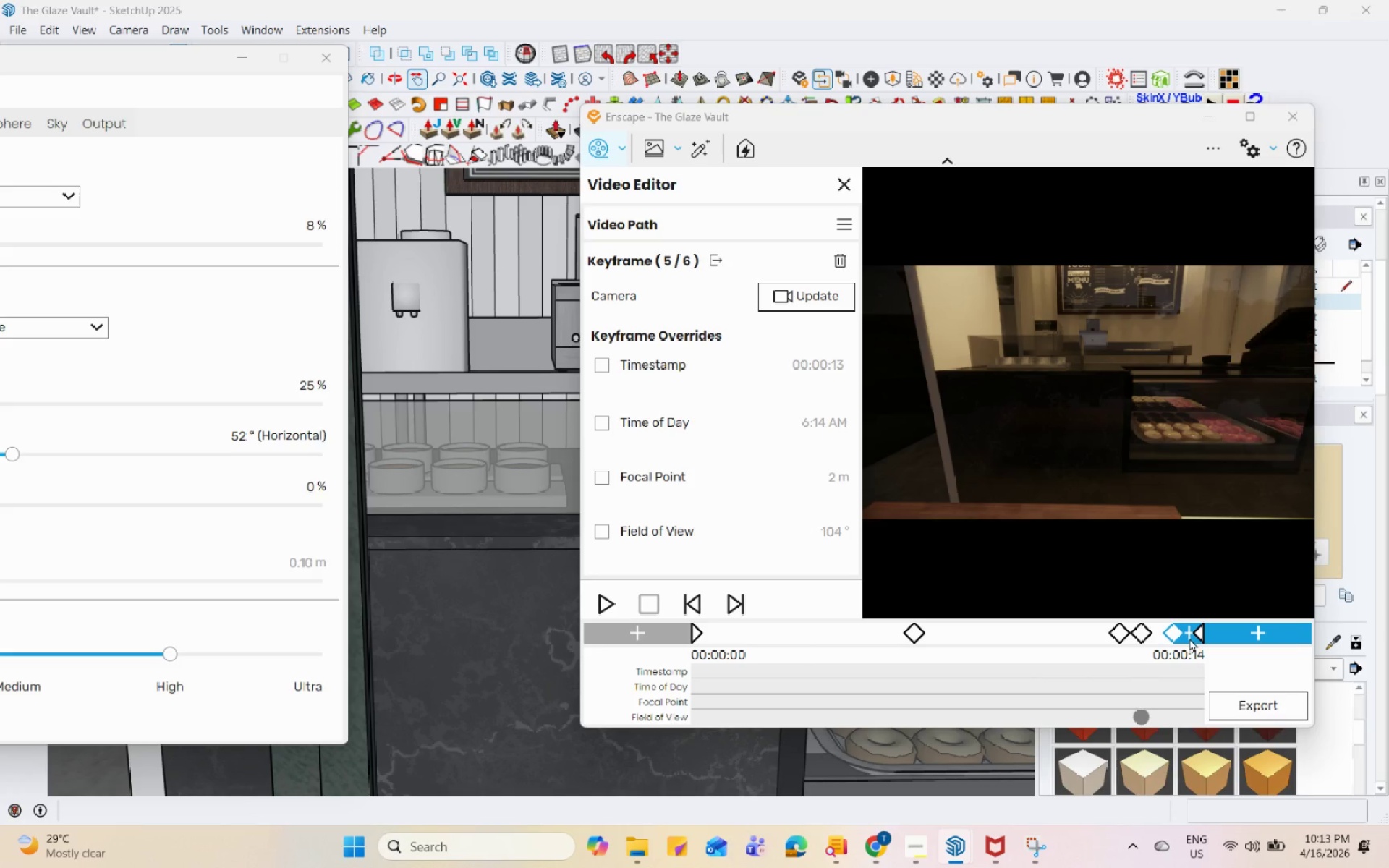 
left_click([804, 300])
 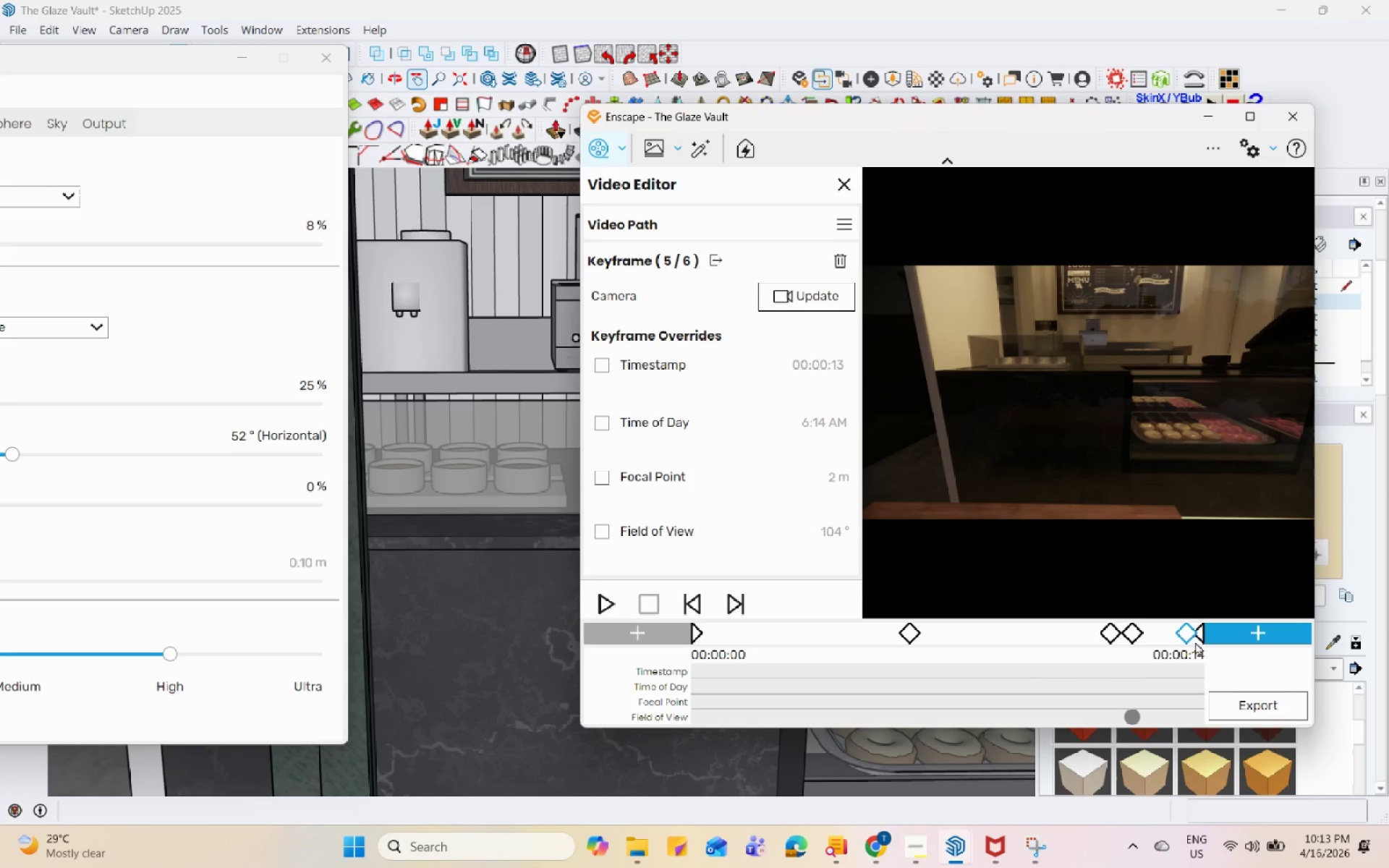 
left_click([1200, 637])
 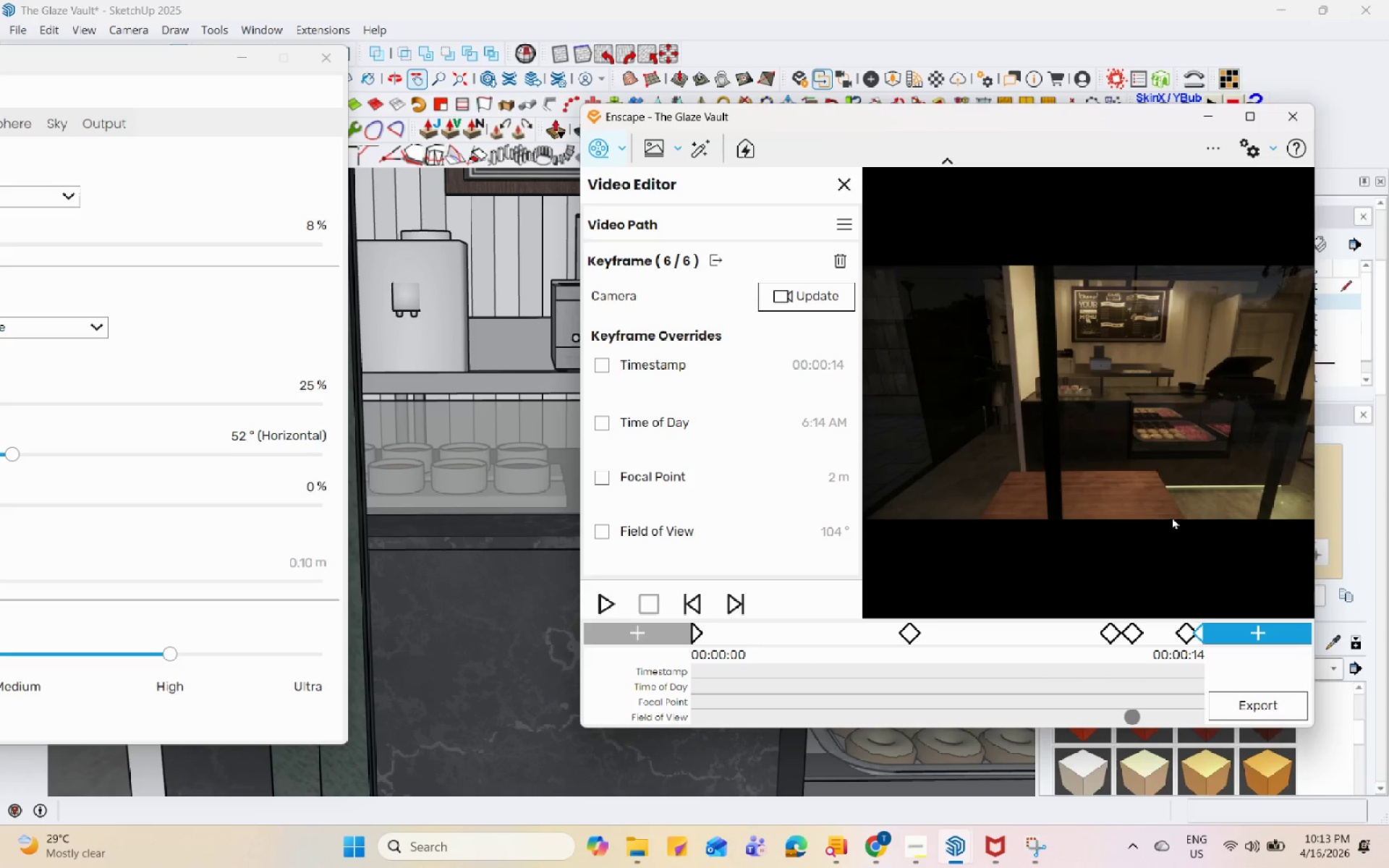 
scroll: coordinate [1011, 428], scroll_direction: down, amount: 3.0
 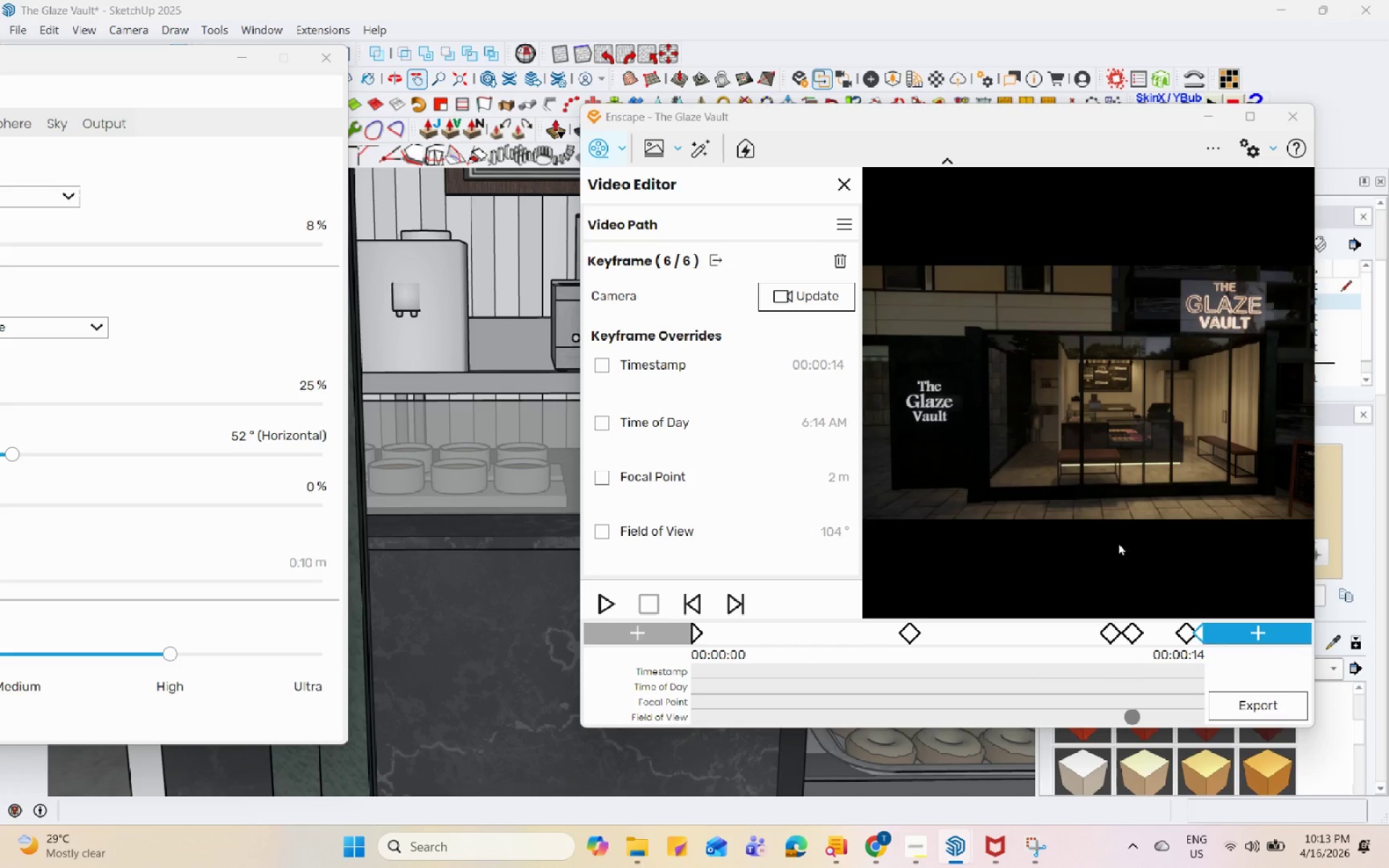 
left_click([812, 306])
 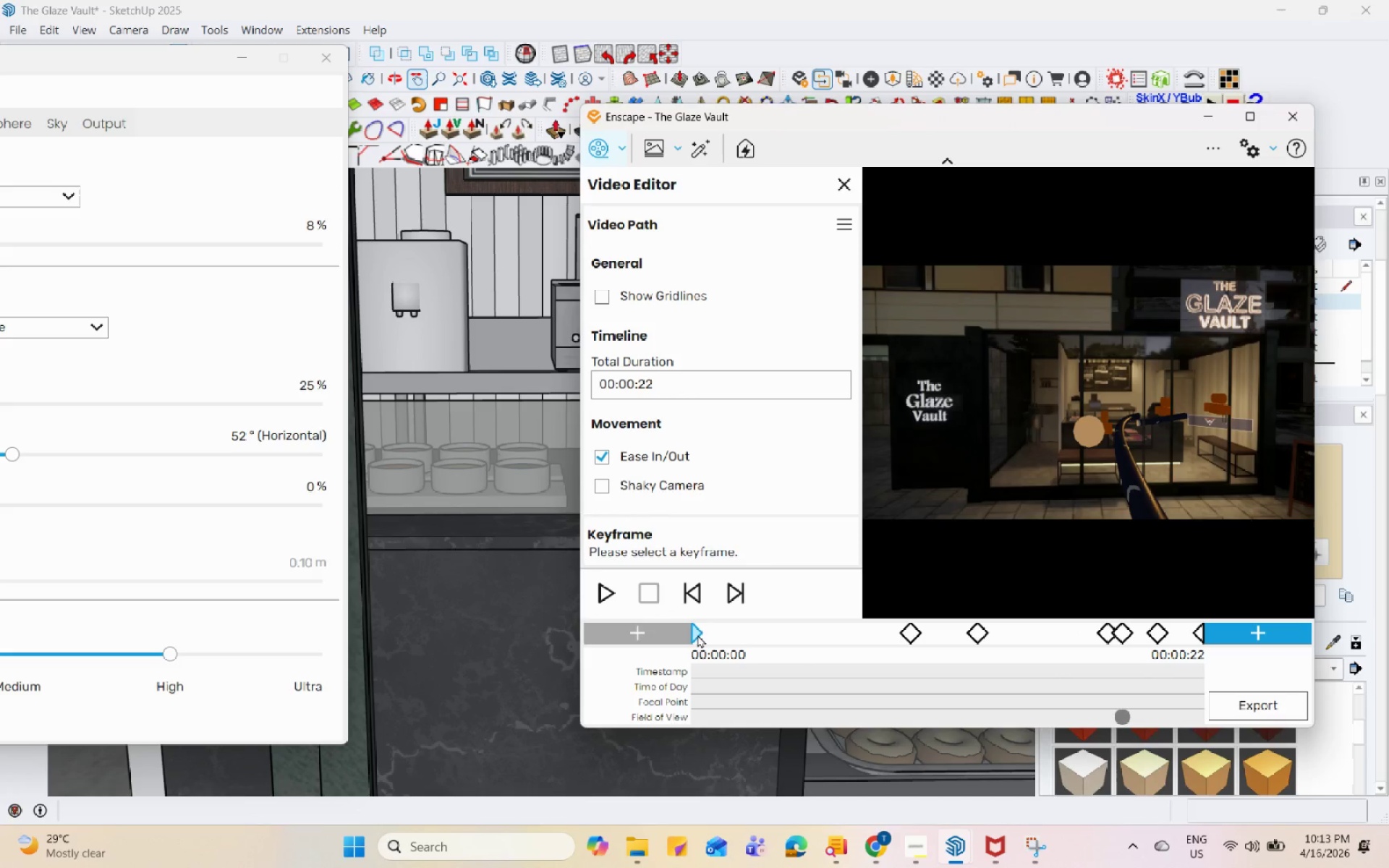 
left_click([697, 631])
 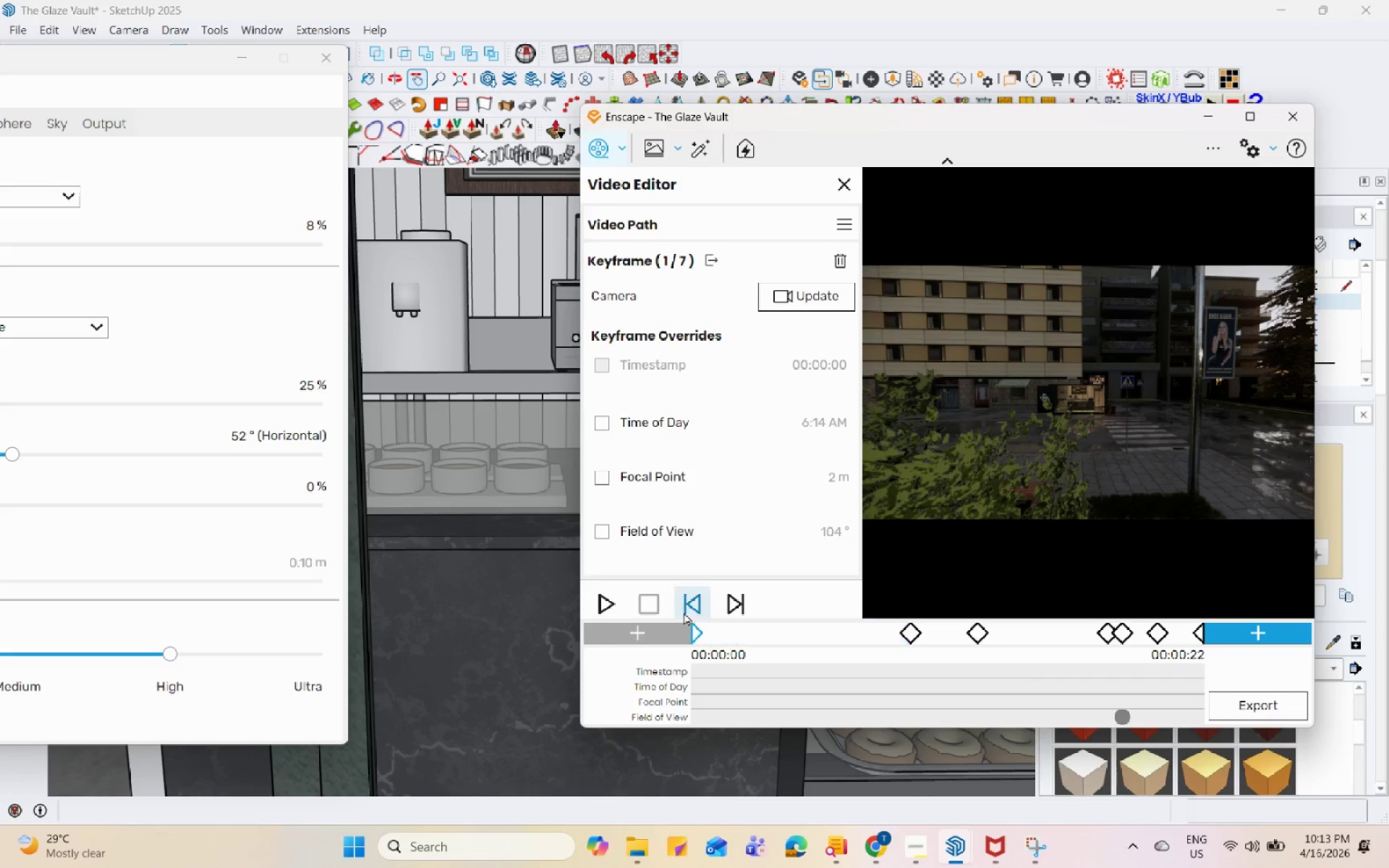 
left_click([608, 599])
 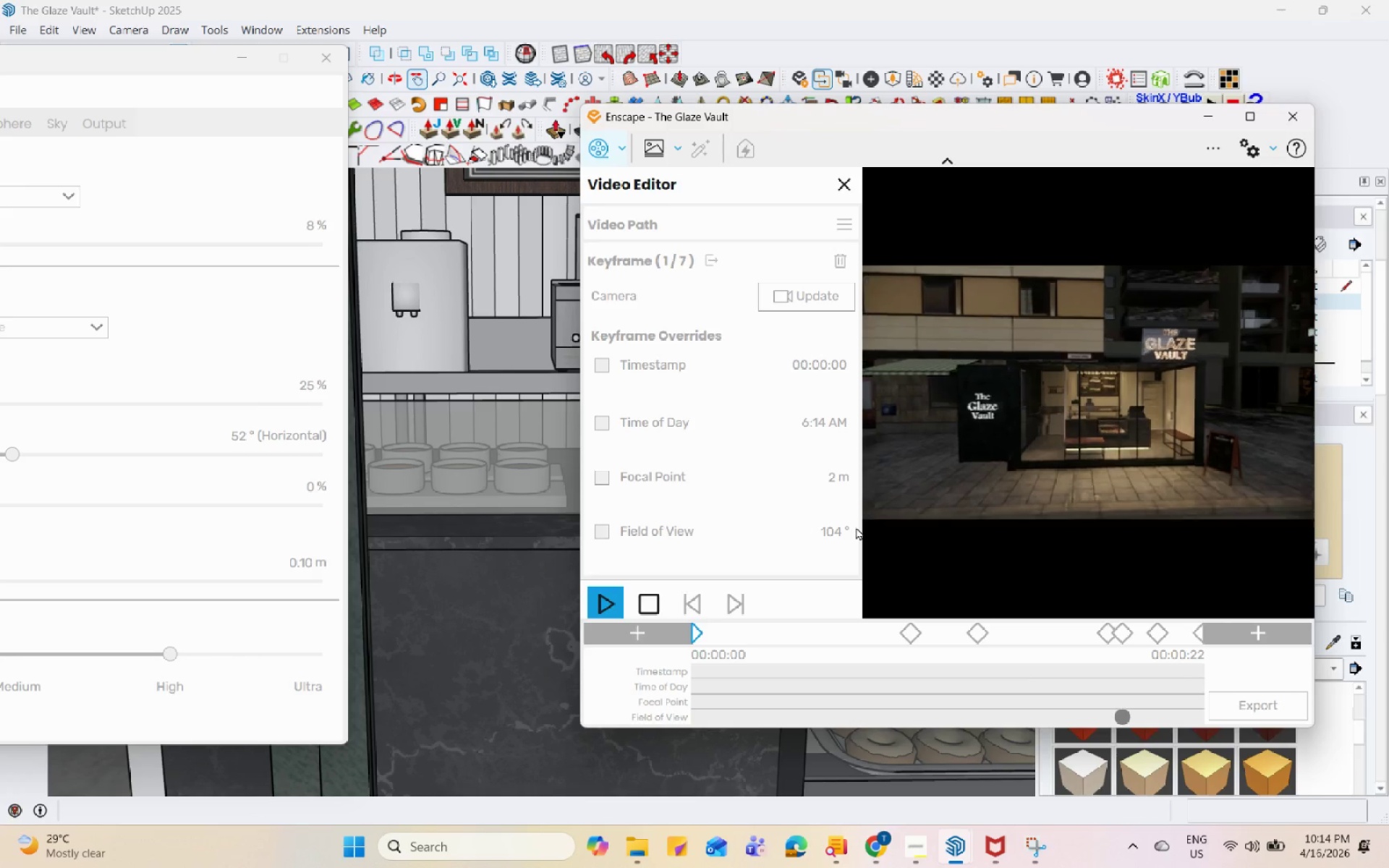 
wait(13.09)
 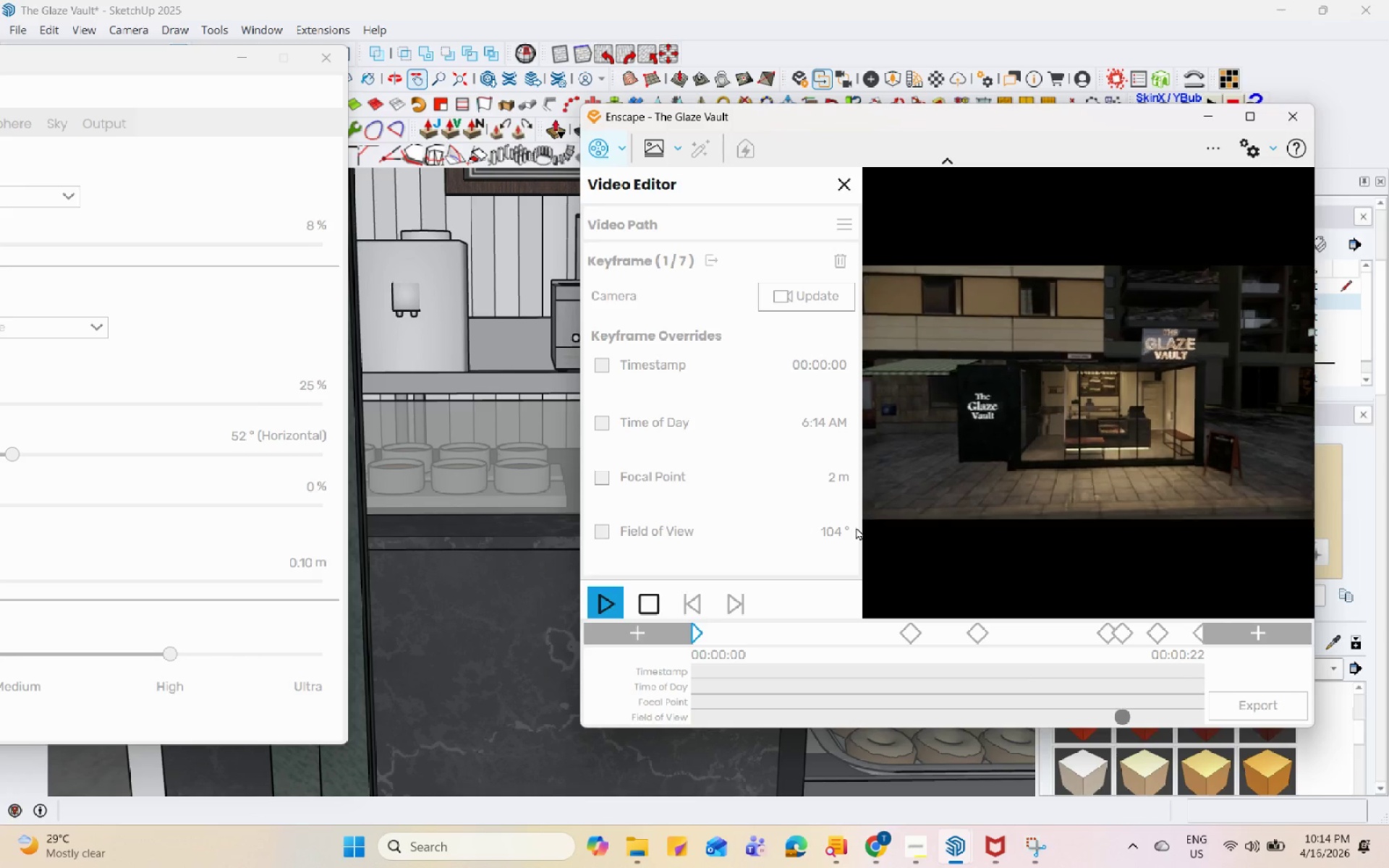 
left_click([653, 609])
 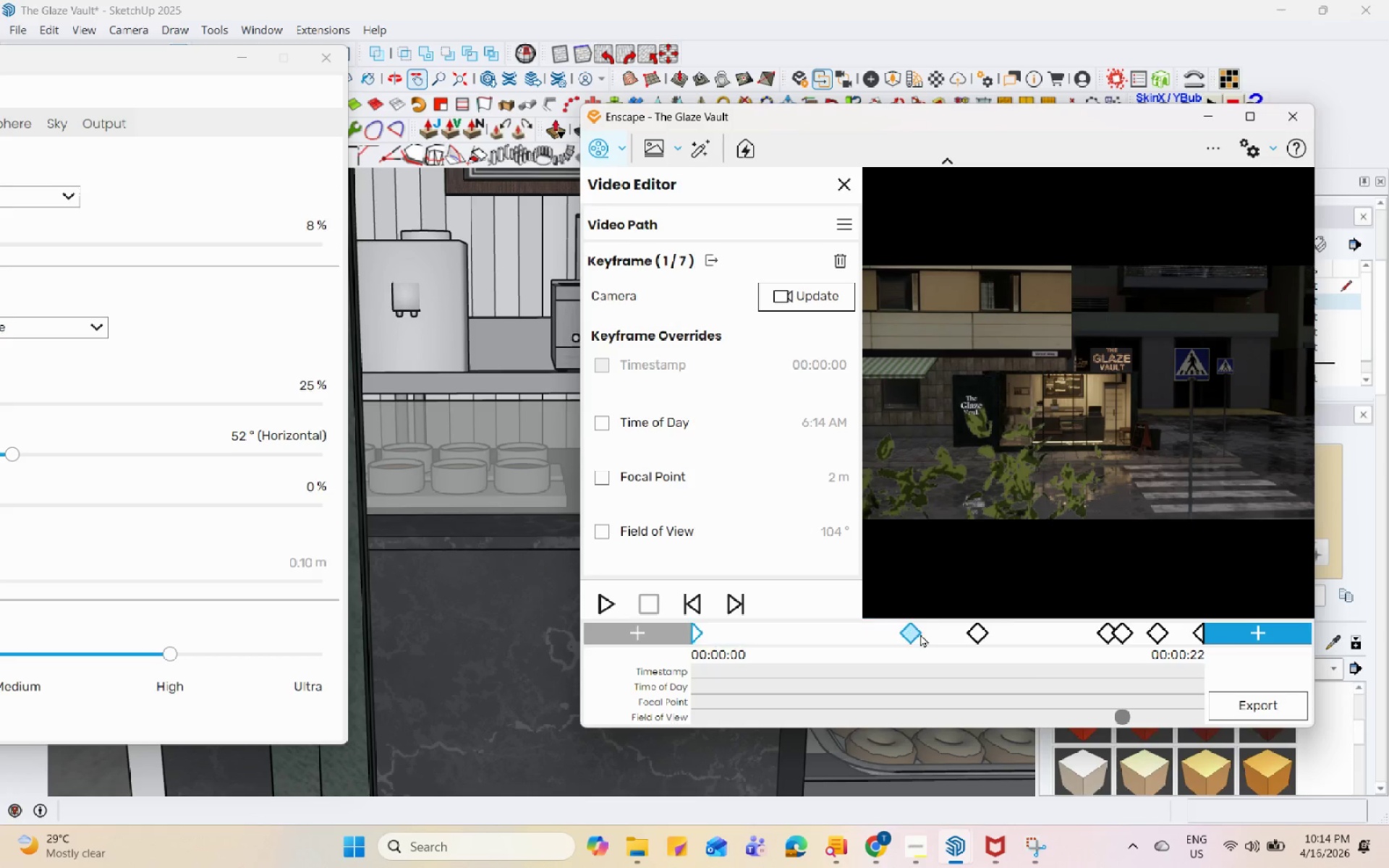 
right_click([920, 634])
 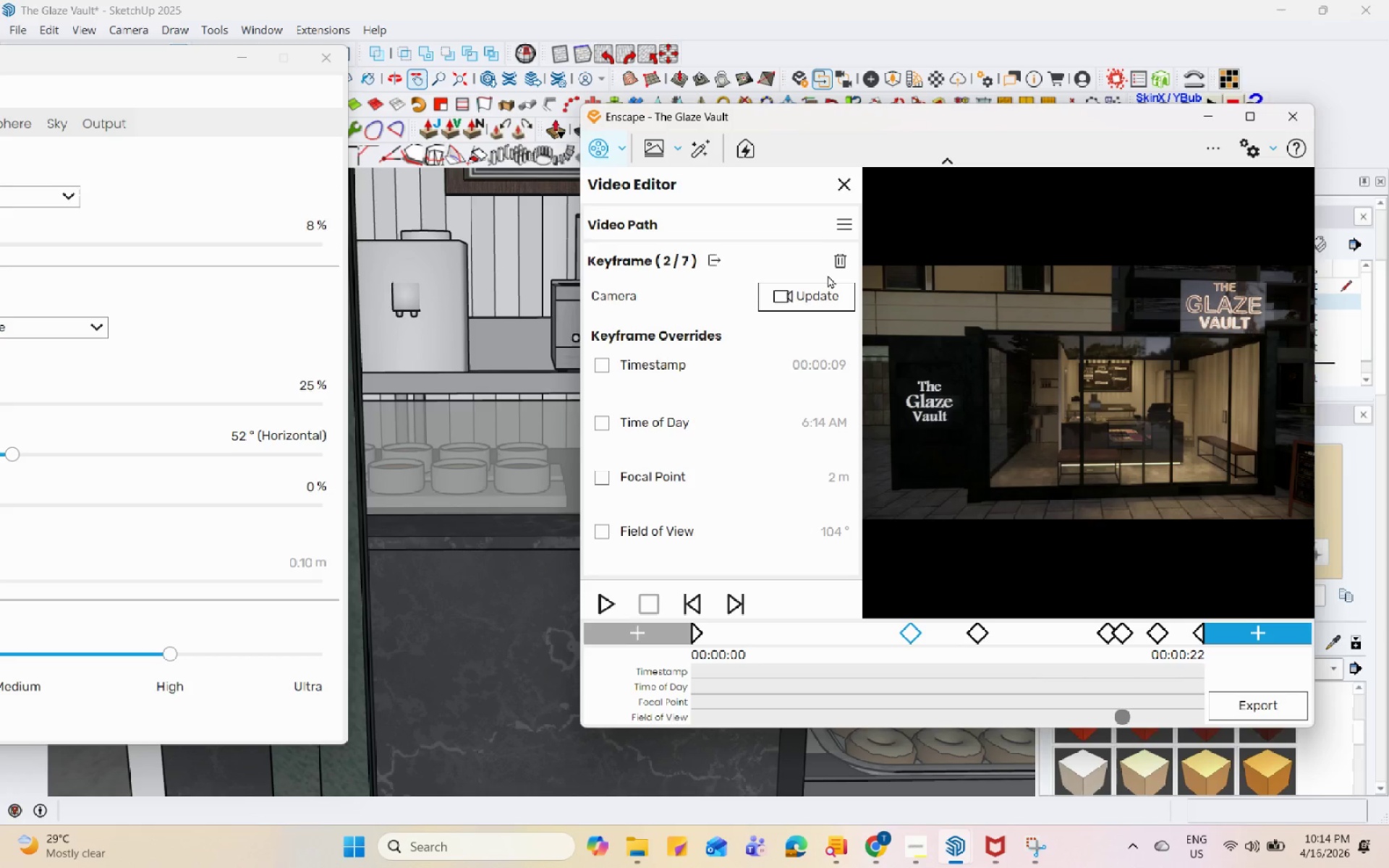 
left_click([836, 256])
 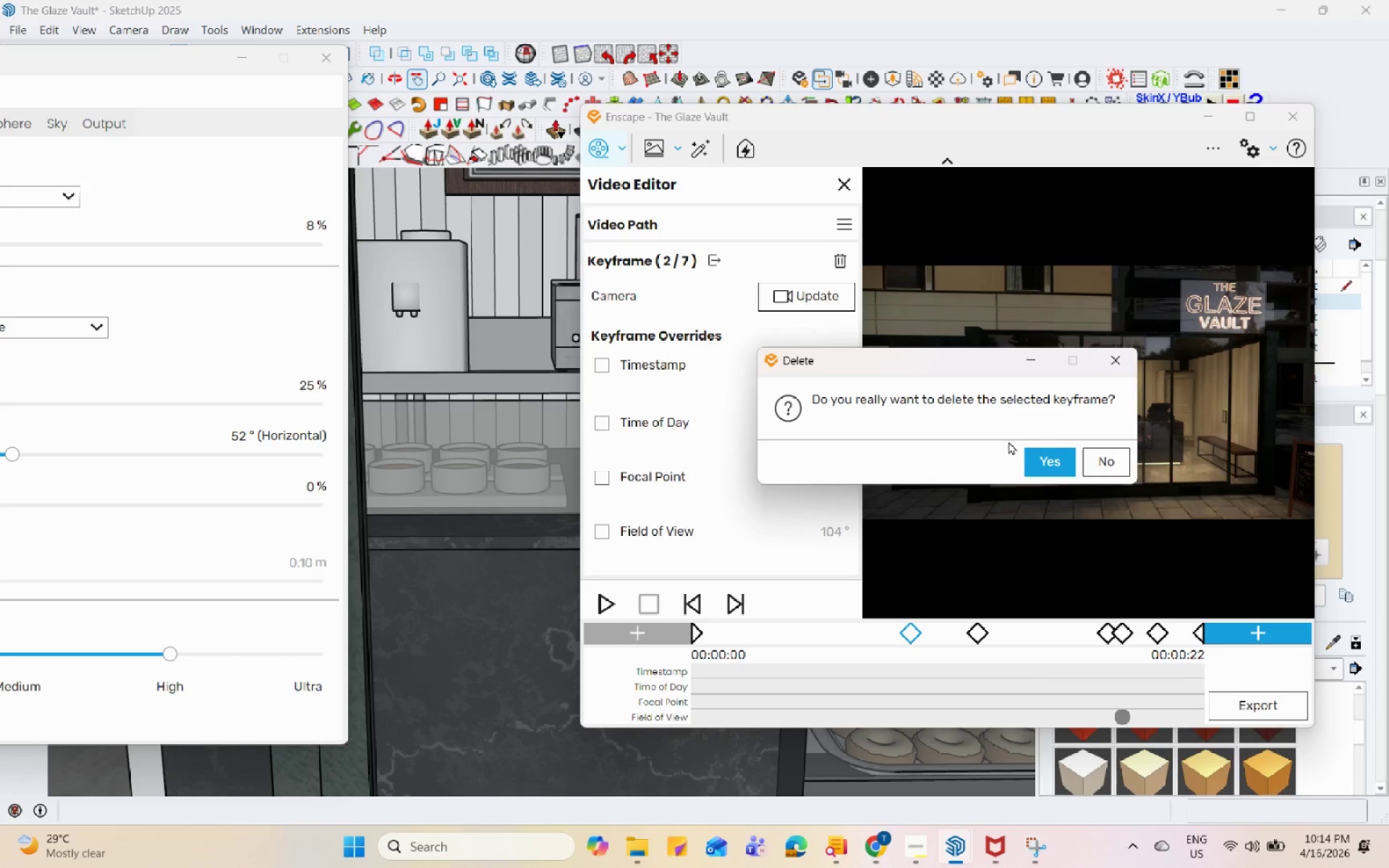 
left_click_drag(start_coordinate=[1043, 456], to_coordinate=[1047, 456])
 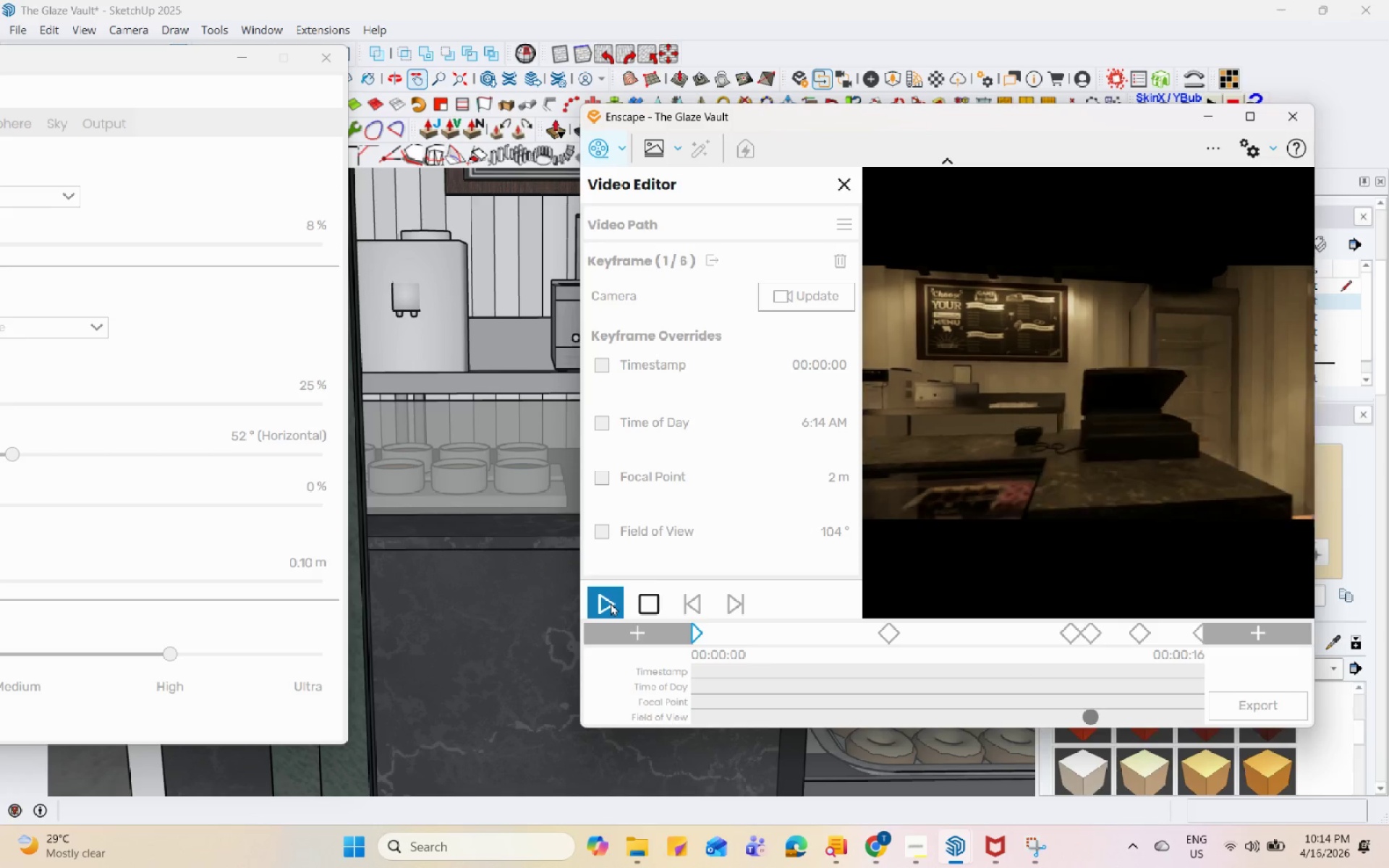 
wait(18.81)
 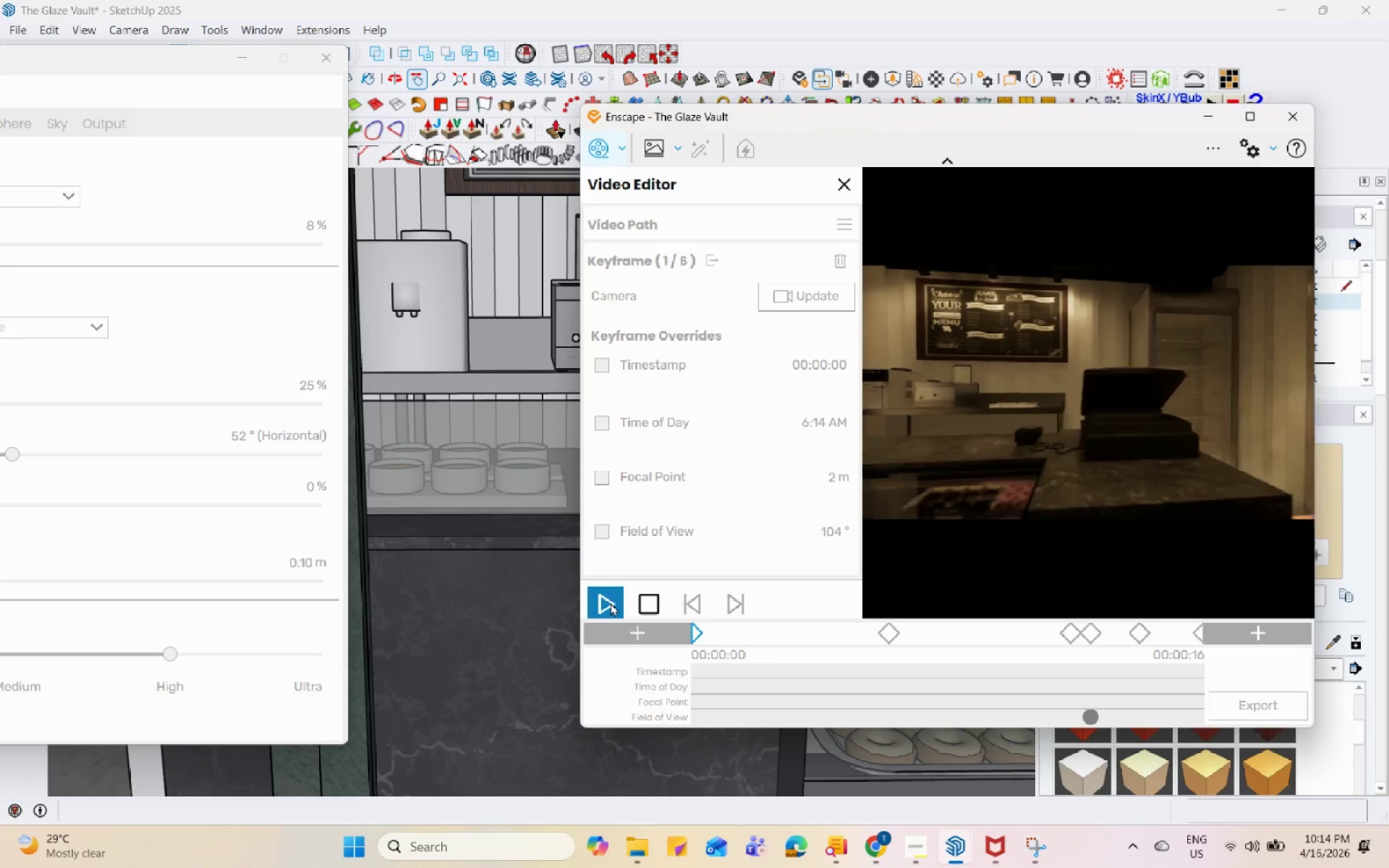 
left_click([888, 637])
 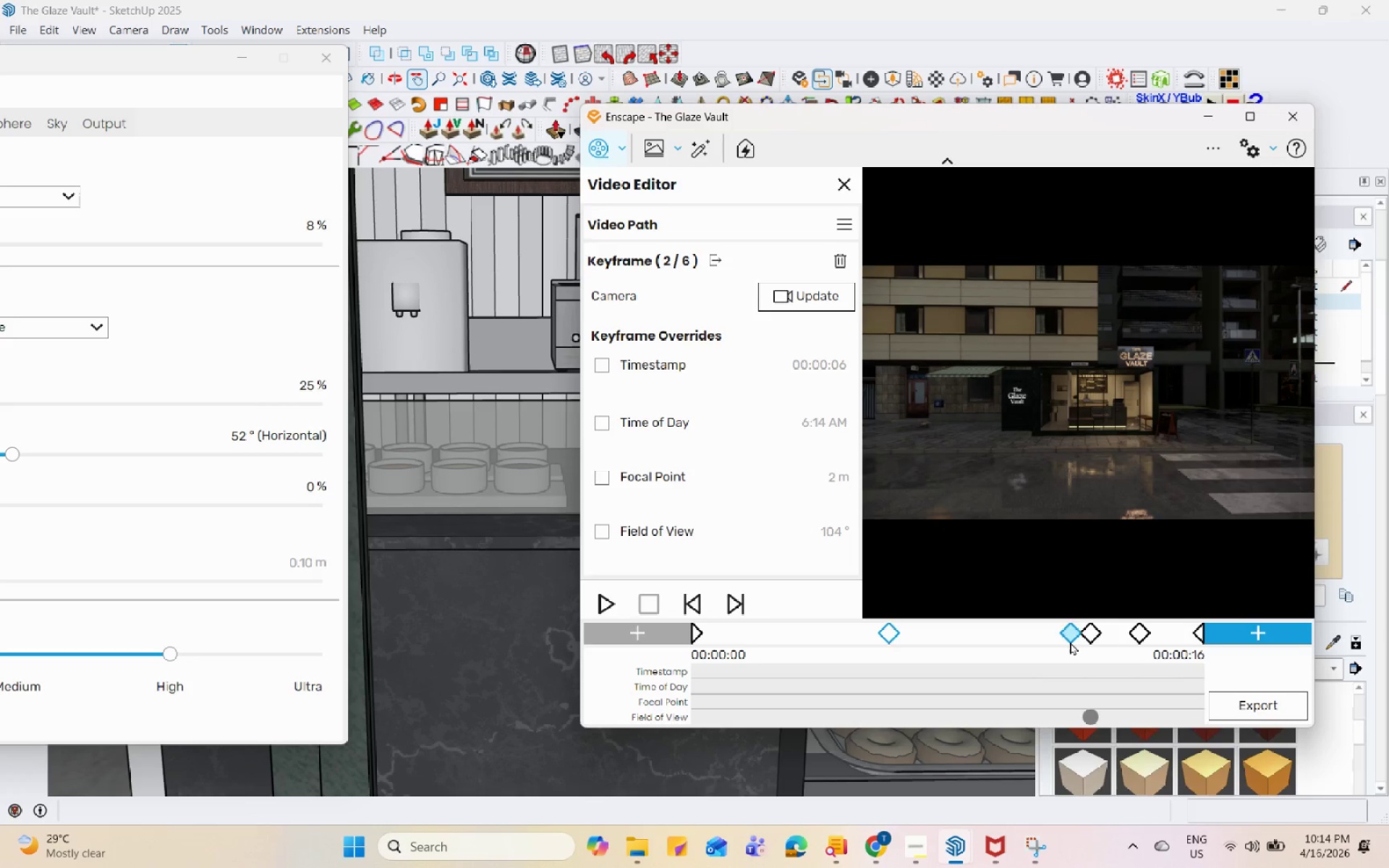 
left_click([1078, 632])